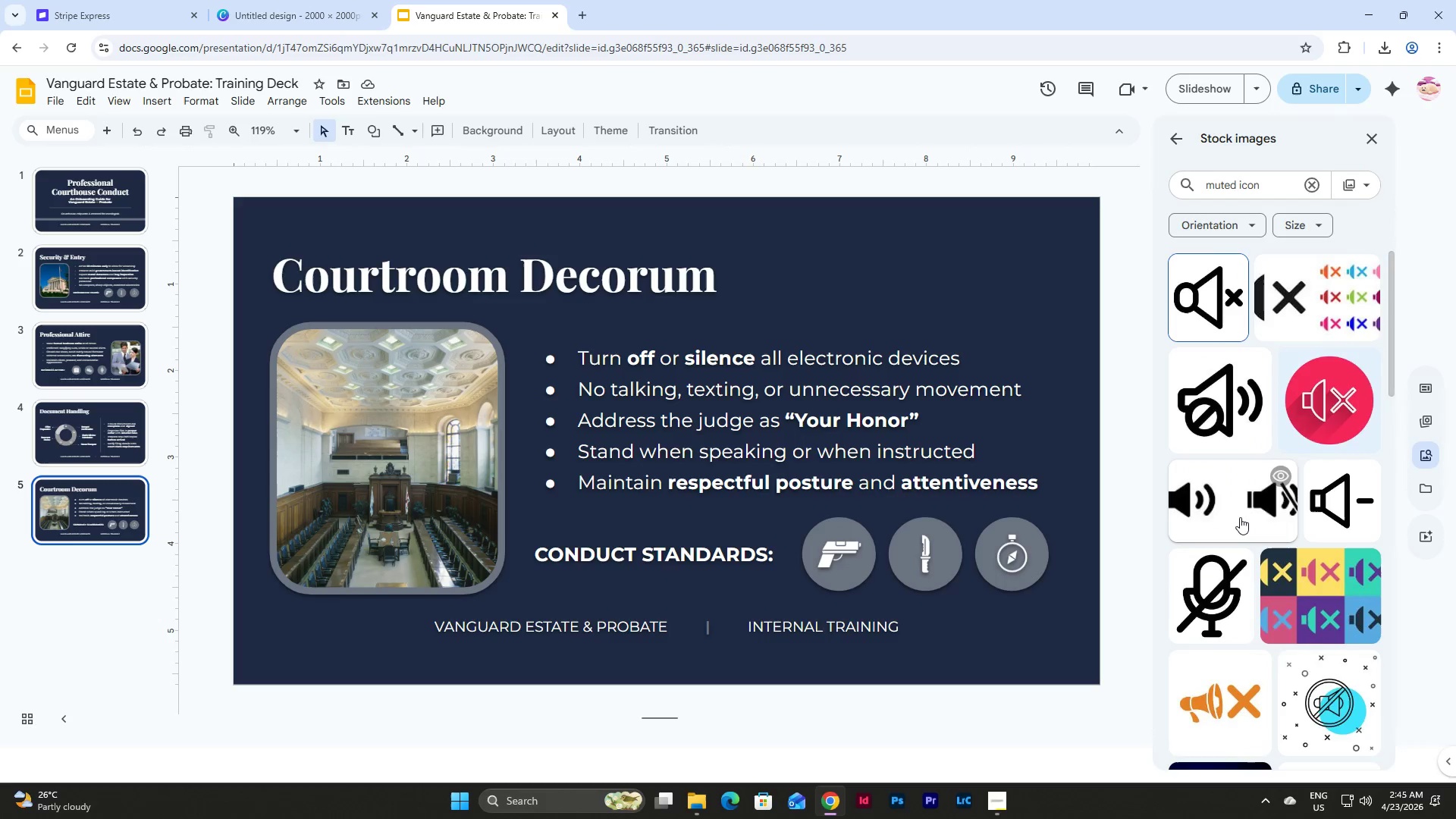 
left_click([1240, 517])
 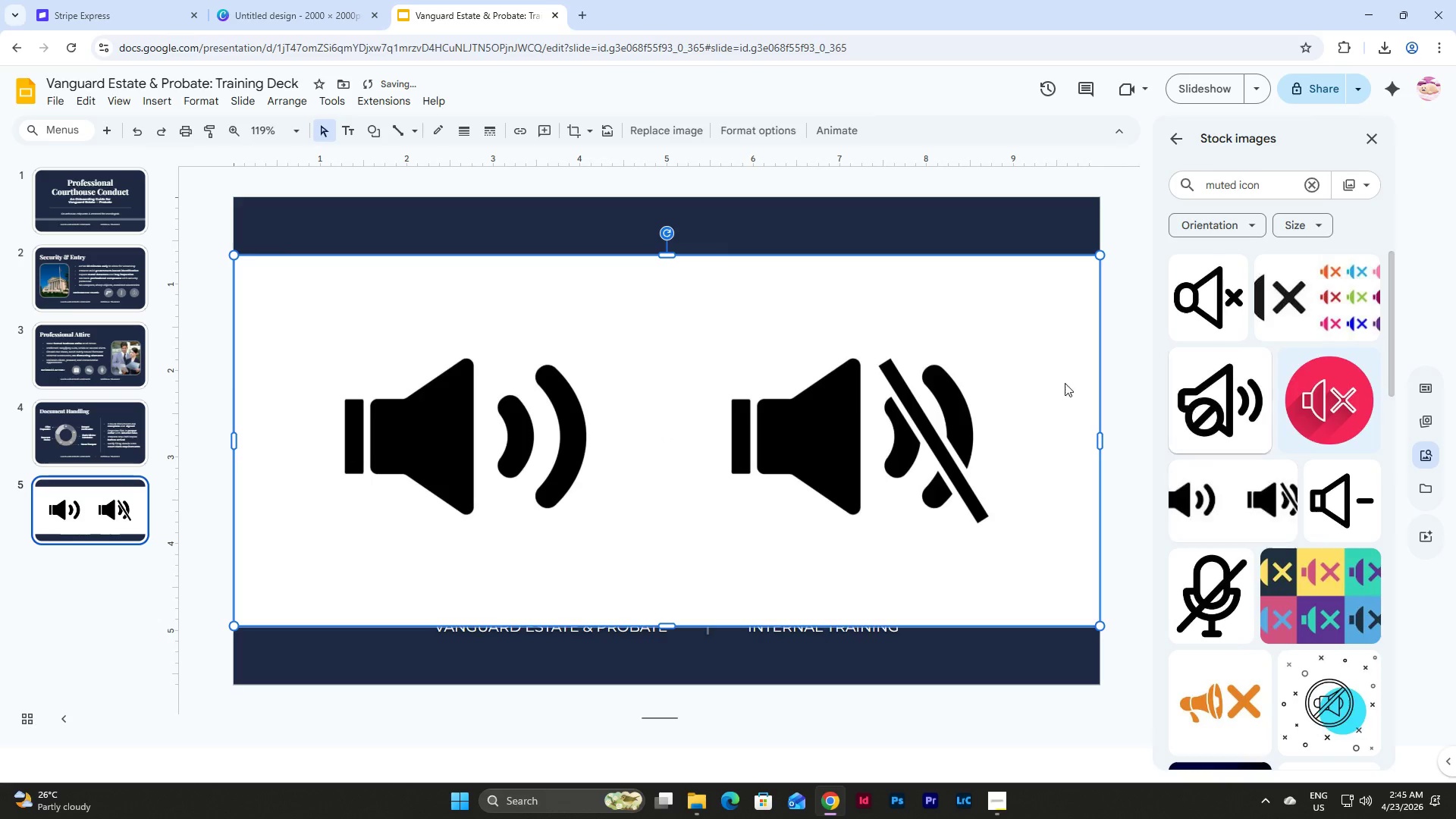 
left_click([843, 408])
 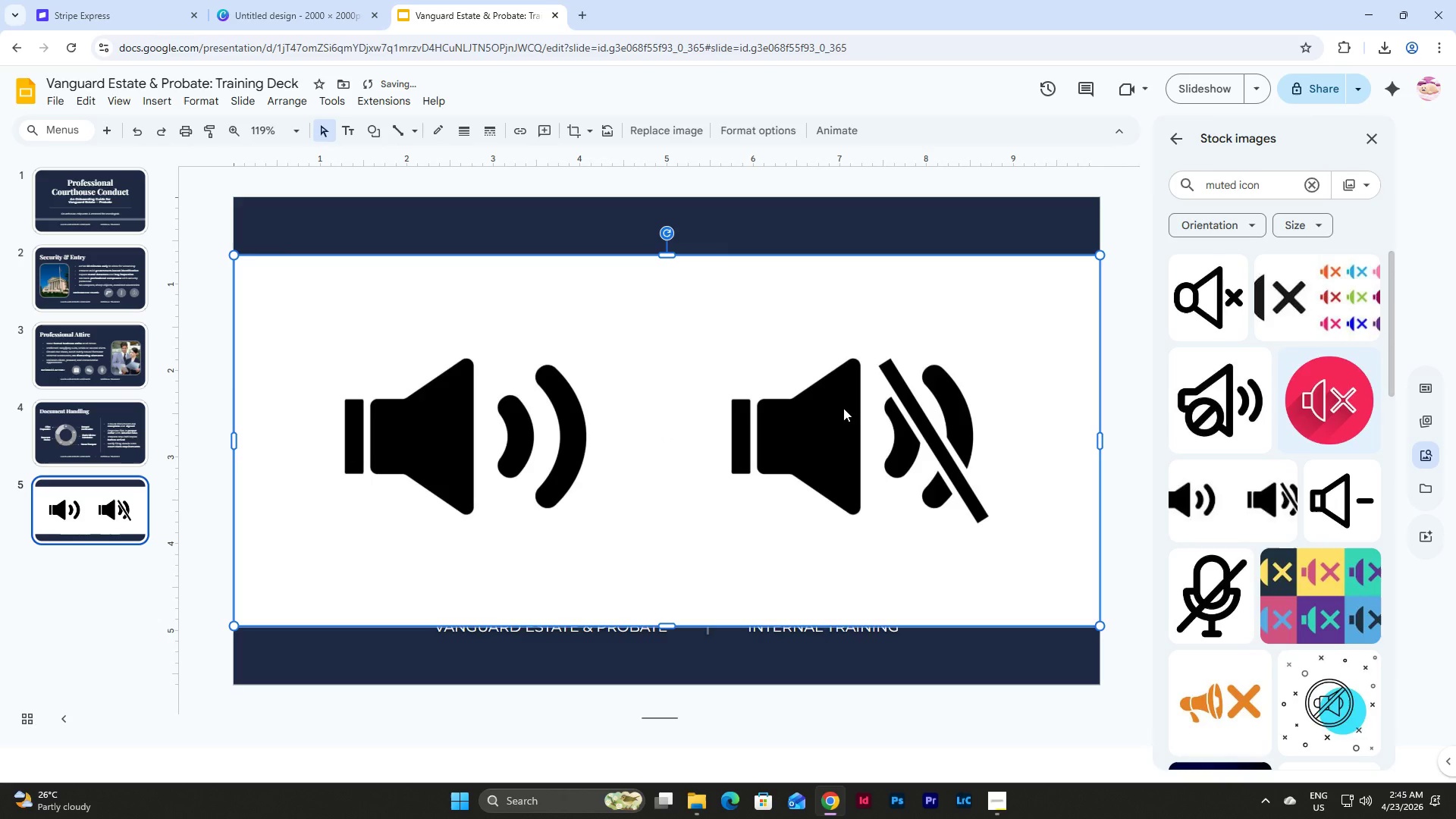 
key(Control+C)
 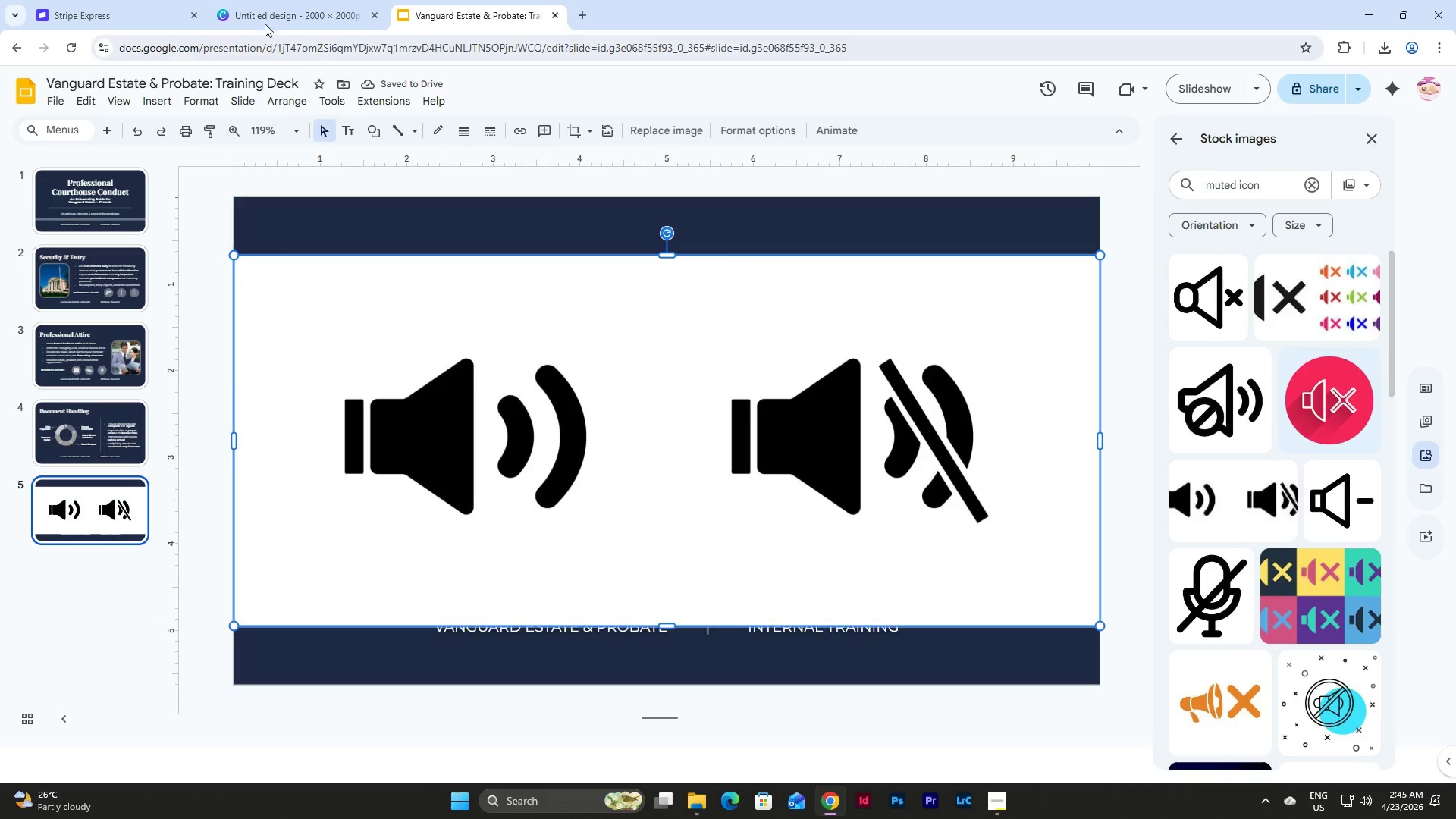 
left_click([262, 0])
 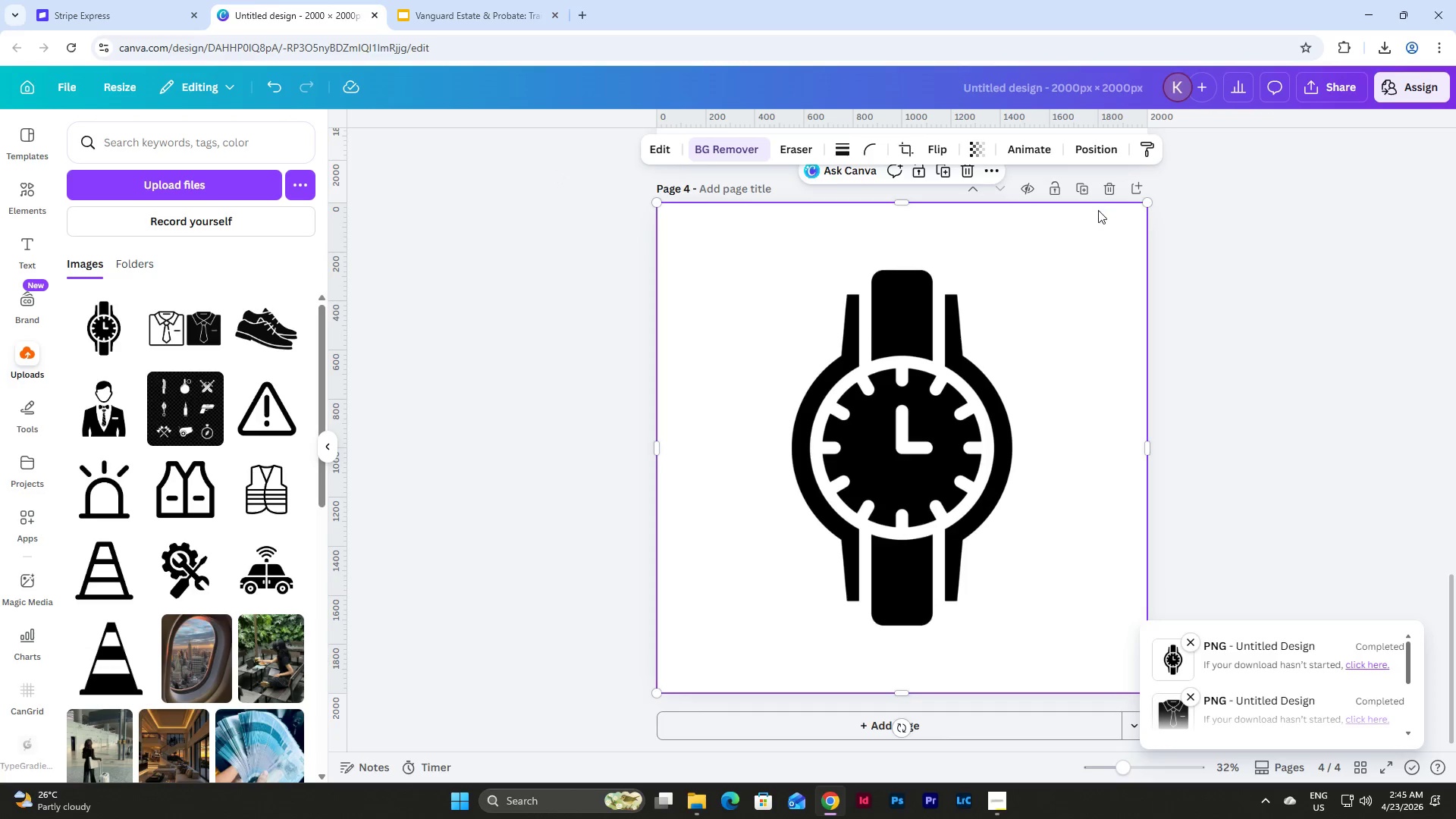 
left_click([1088, 186])
 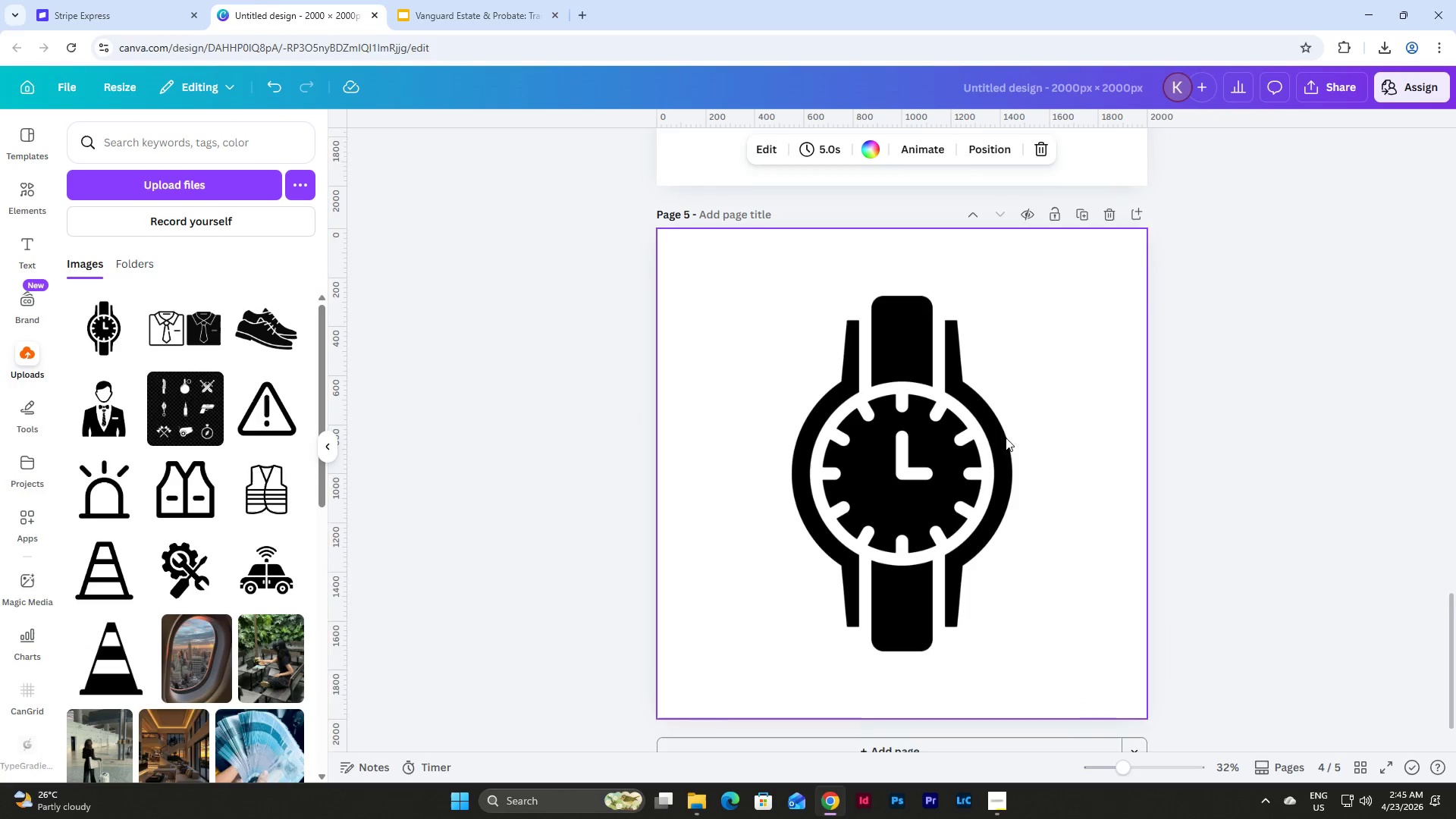 
left_click([901, 430])
 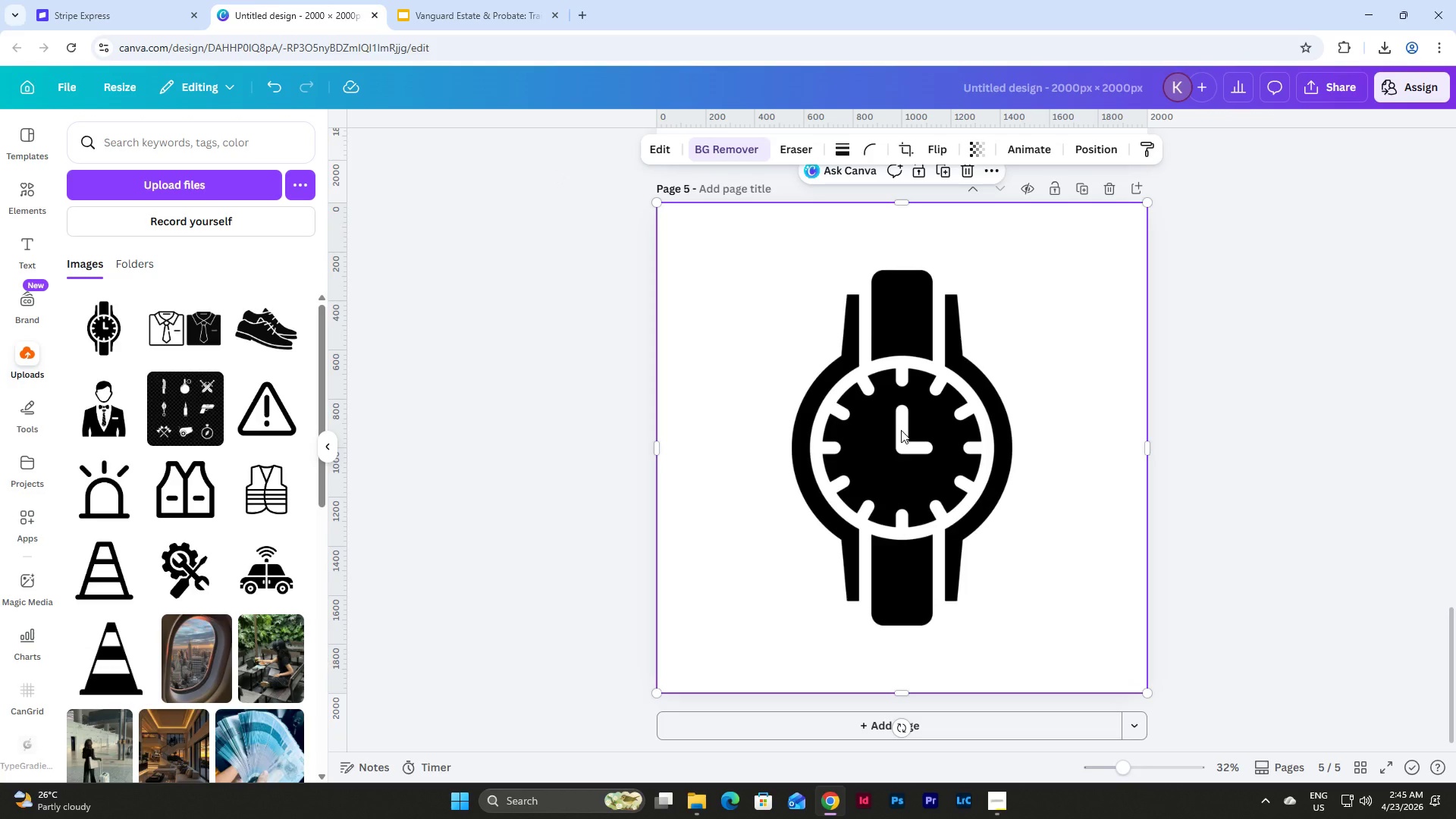 
key(Backspace)
 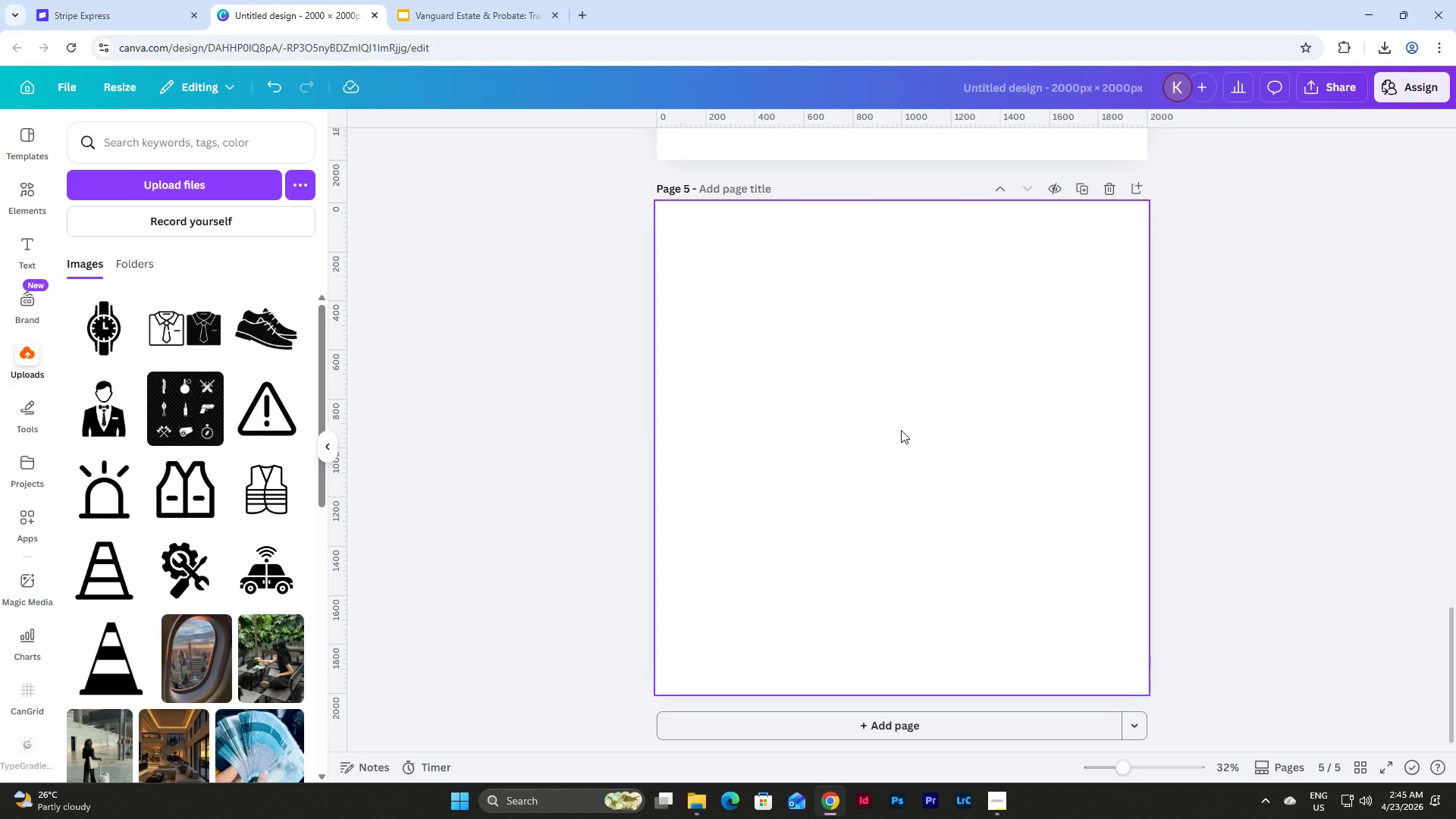 
key(Control+V)
 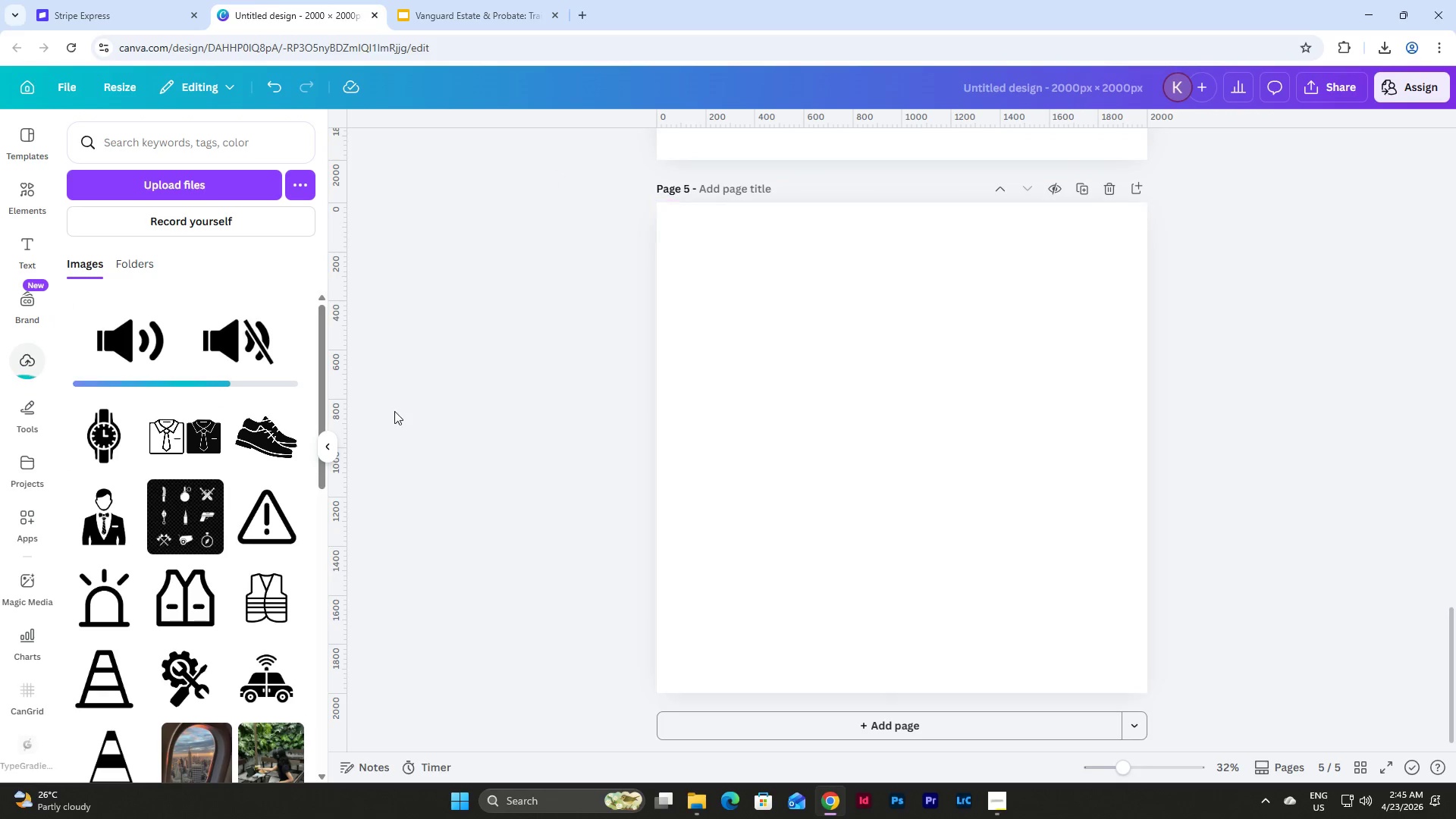 
left_click([262, 358])
 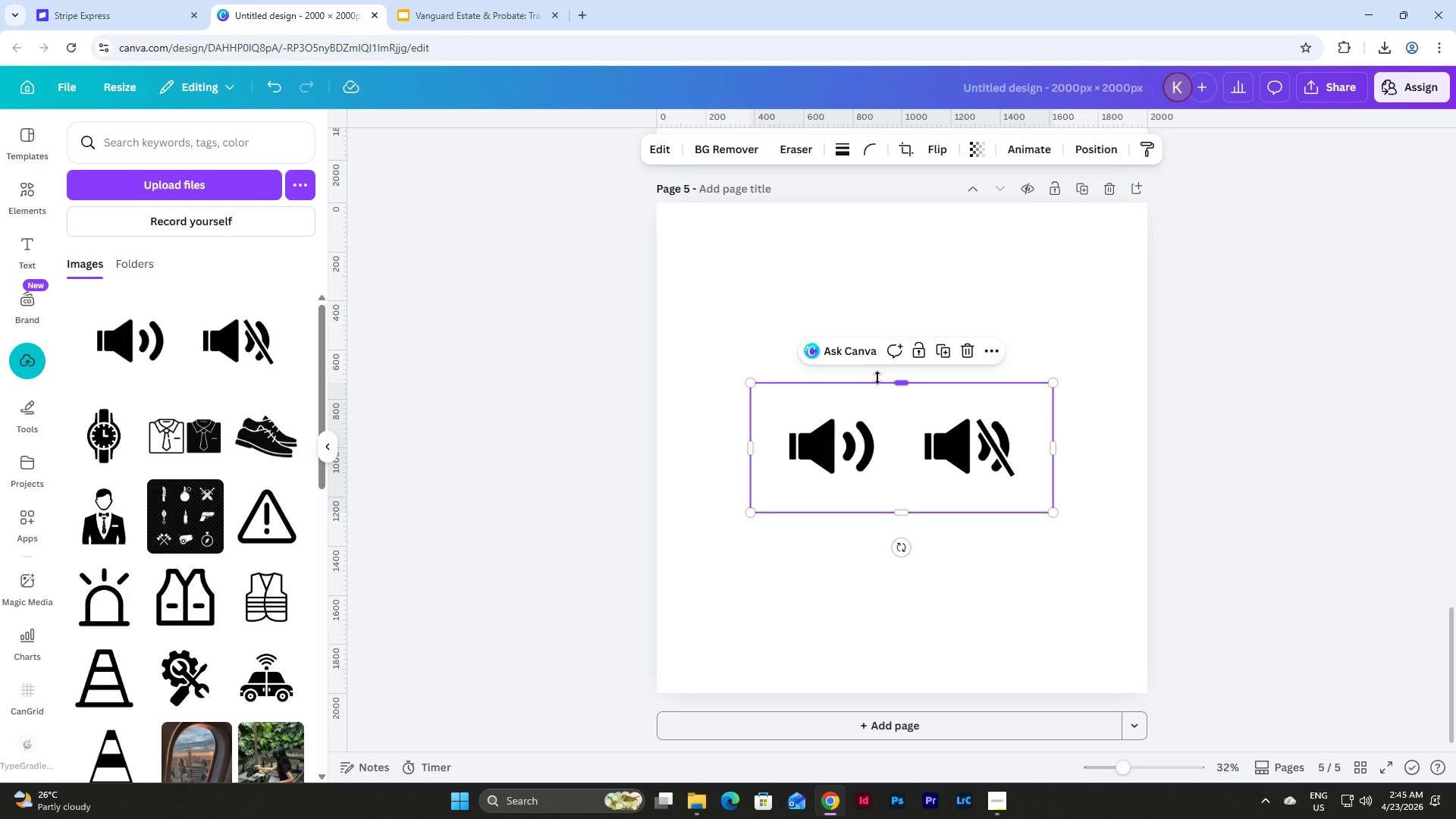 
left_click_drag(start_coordinate=[750, 449], to_coordinate=[910, 465])
 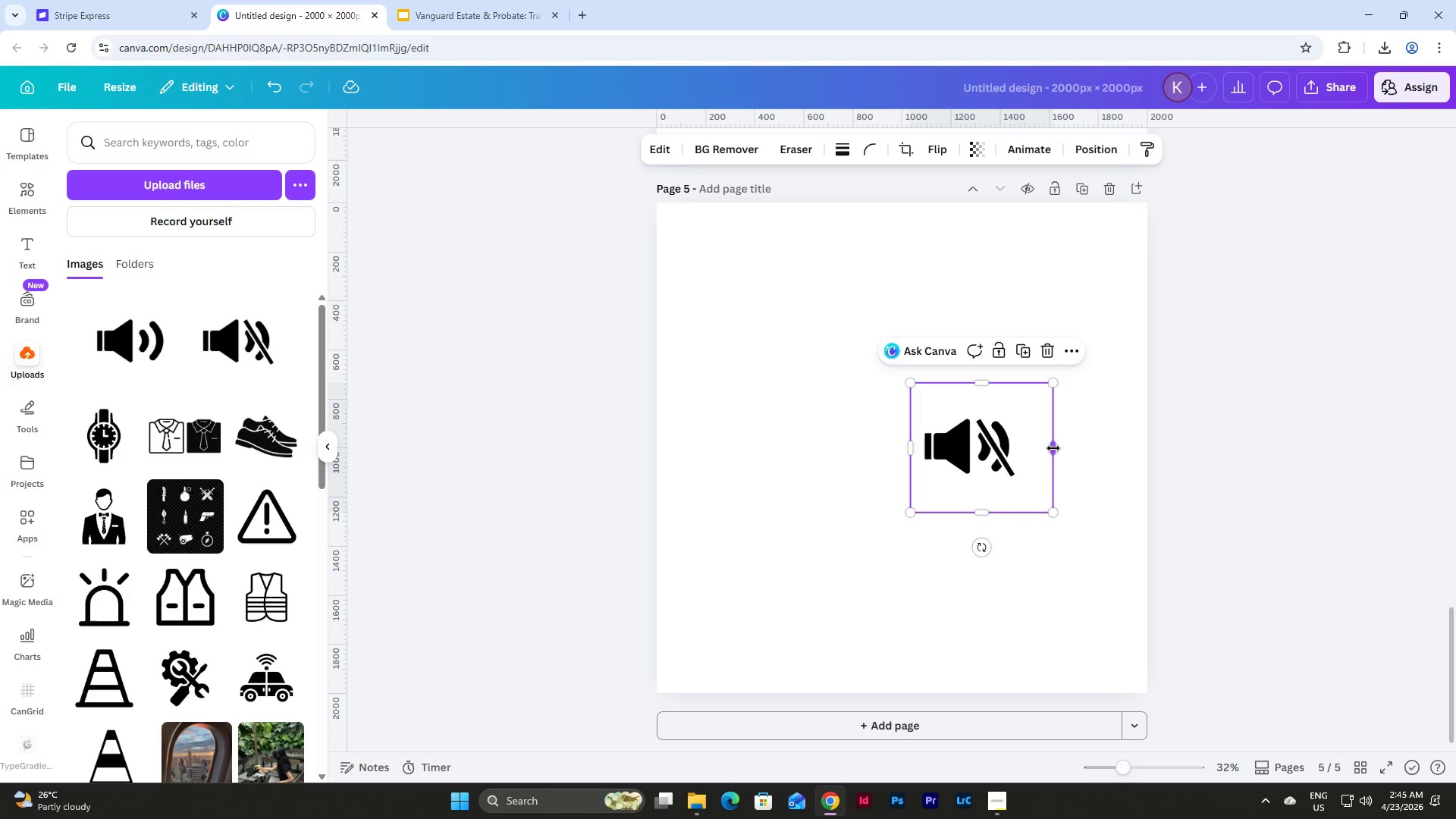 
left_click_drag(start_coordinate=[1054, 448], to_coordinate=[1041, 449])
 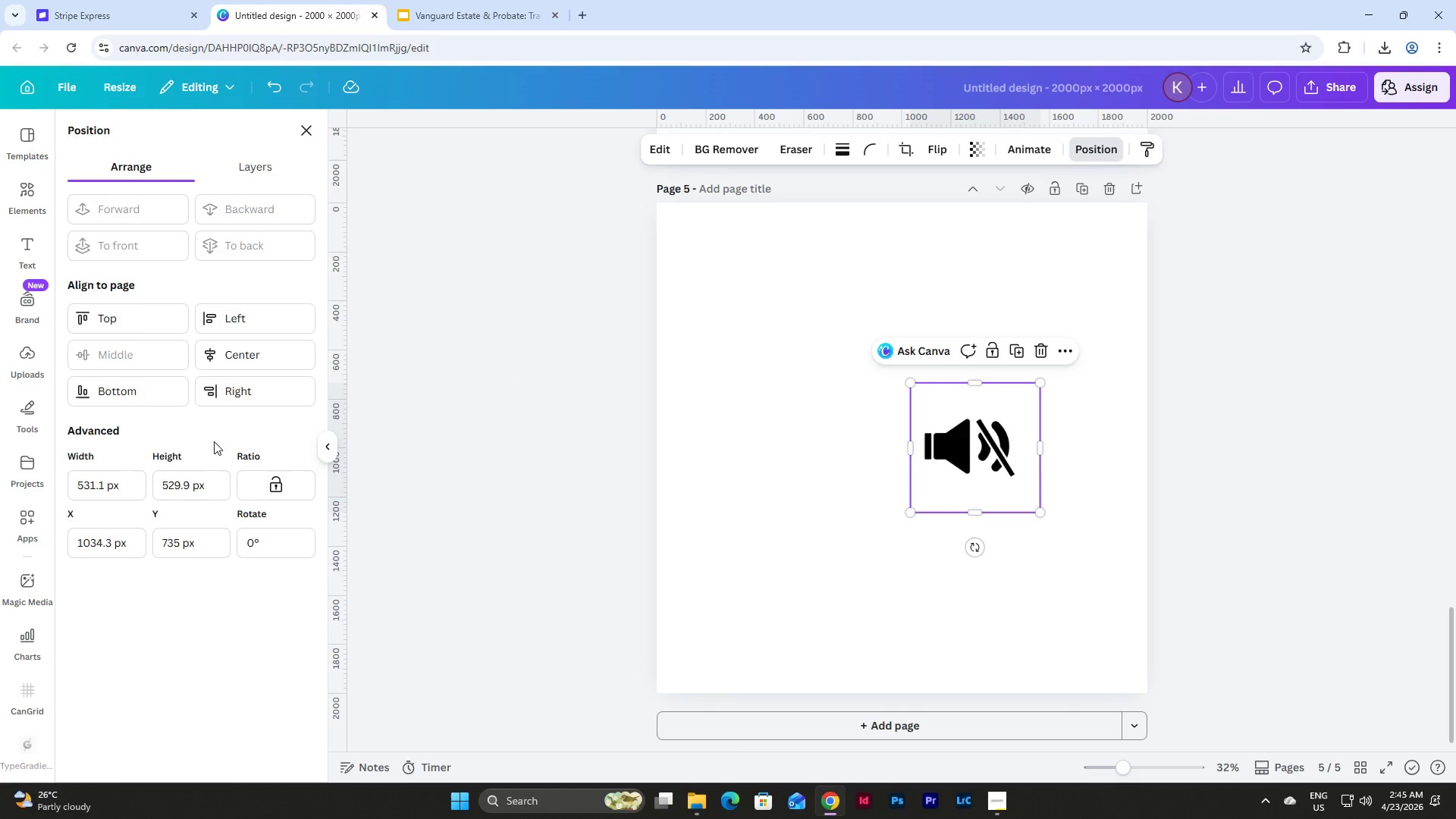 
left_click_drag(start_coordinate=[143, 483], to_coordinate=[0, 474])
 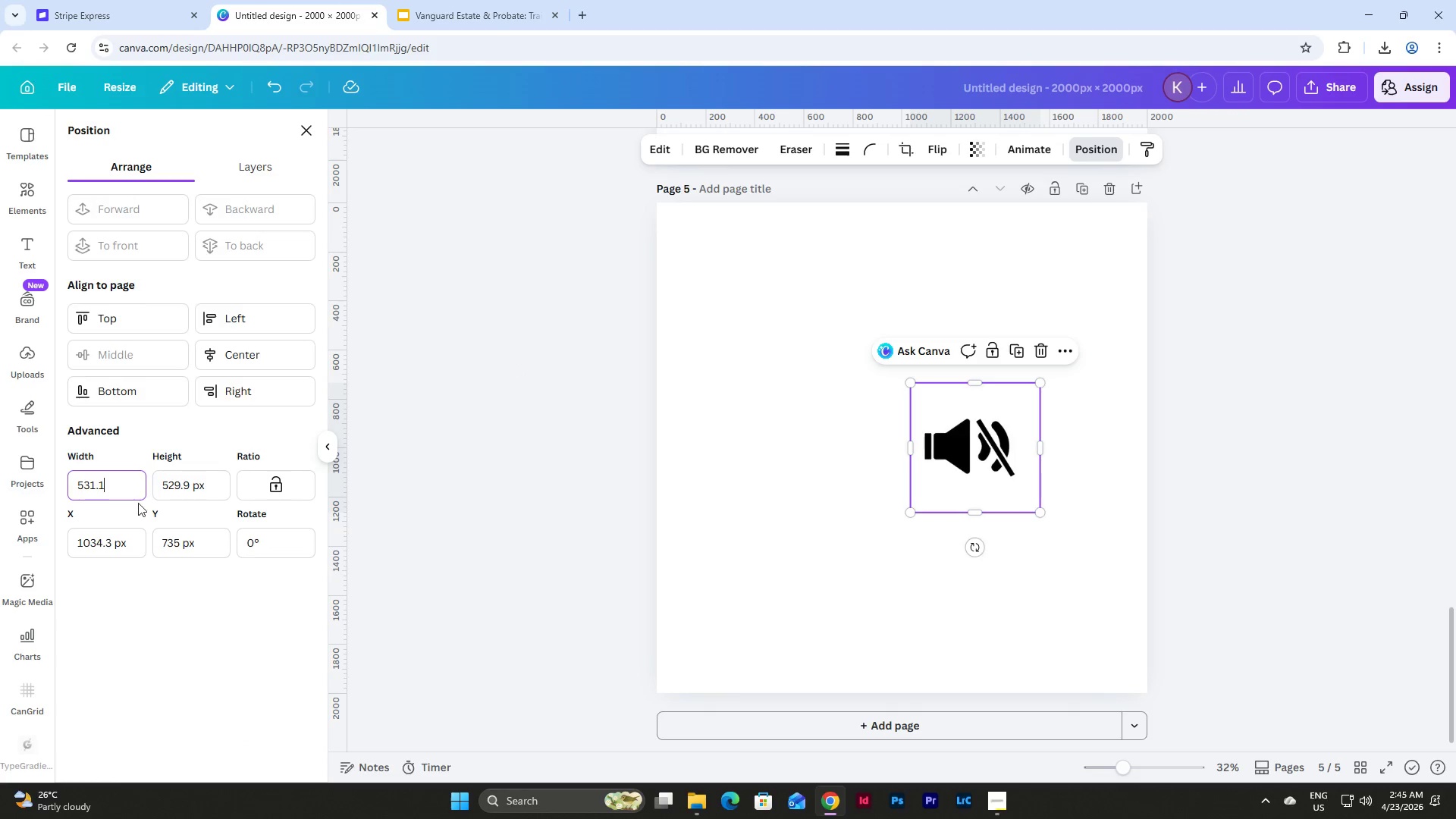 
left_click_drag(start_coordinate=[123, 479], to_coordinate=[51, 487])
 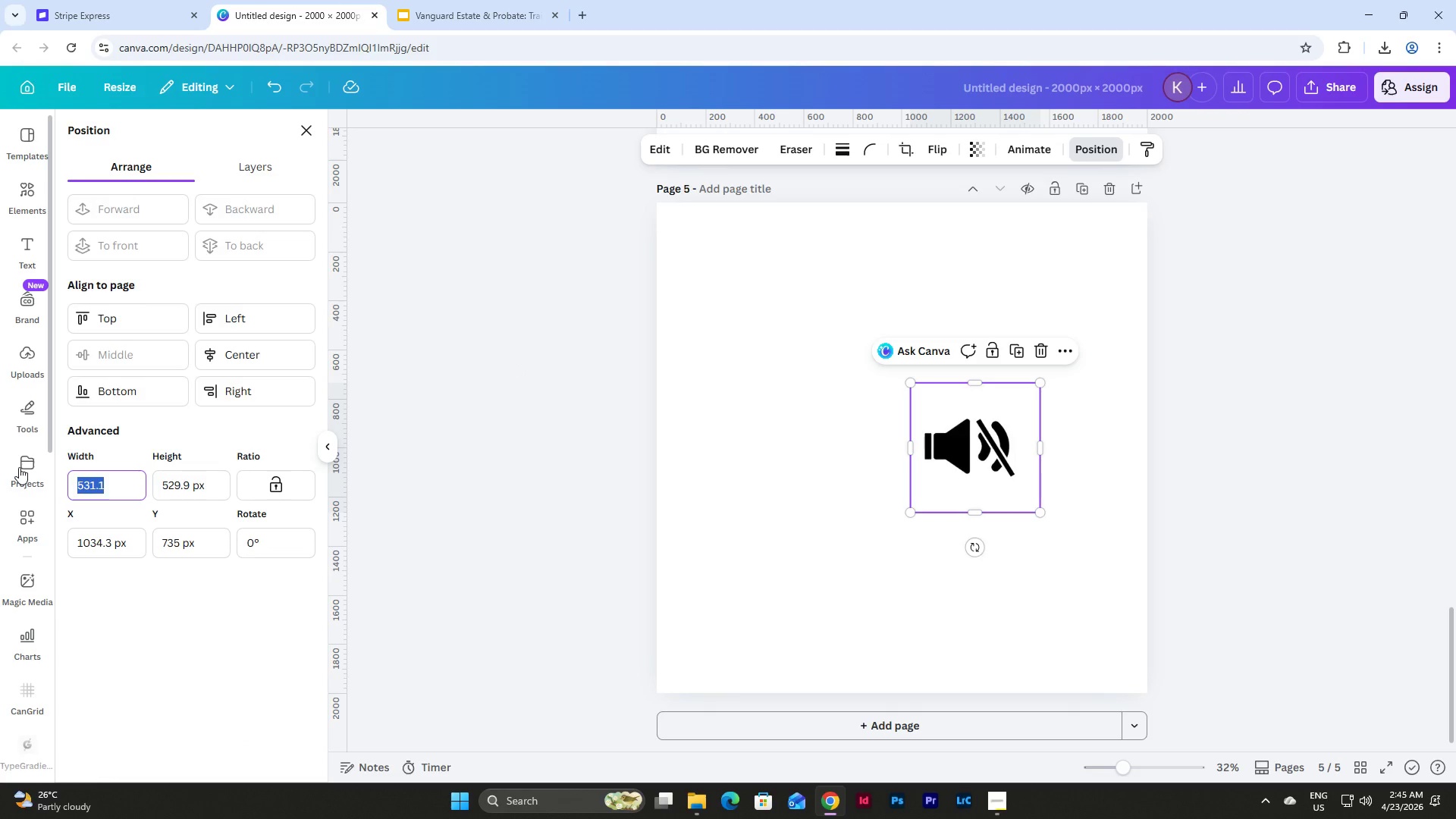 
key(Numpad3)
 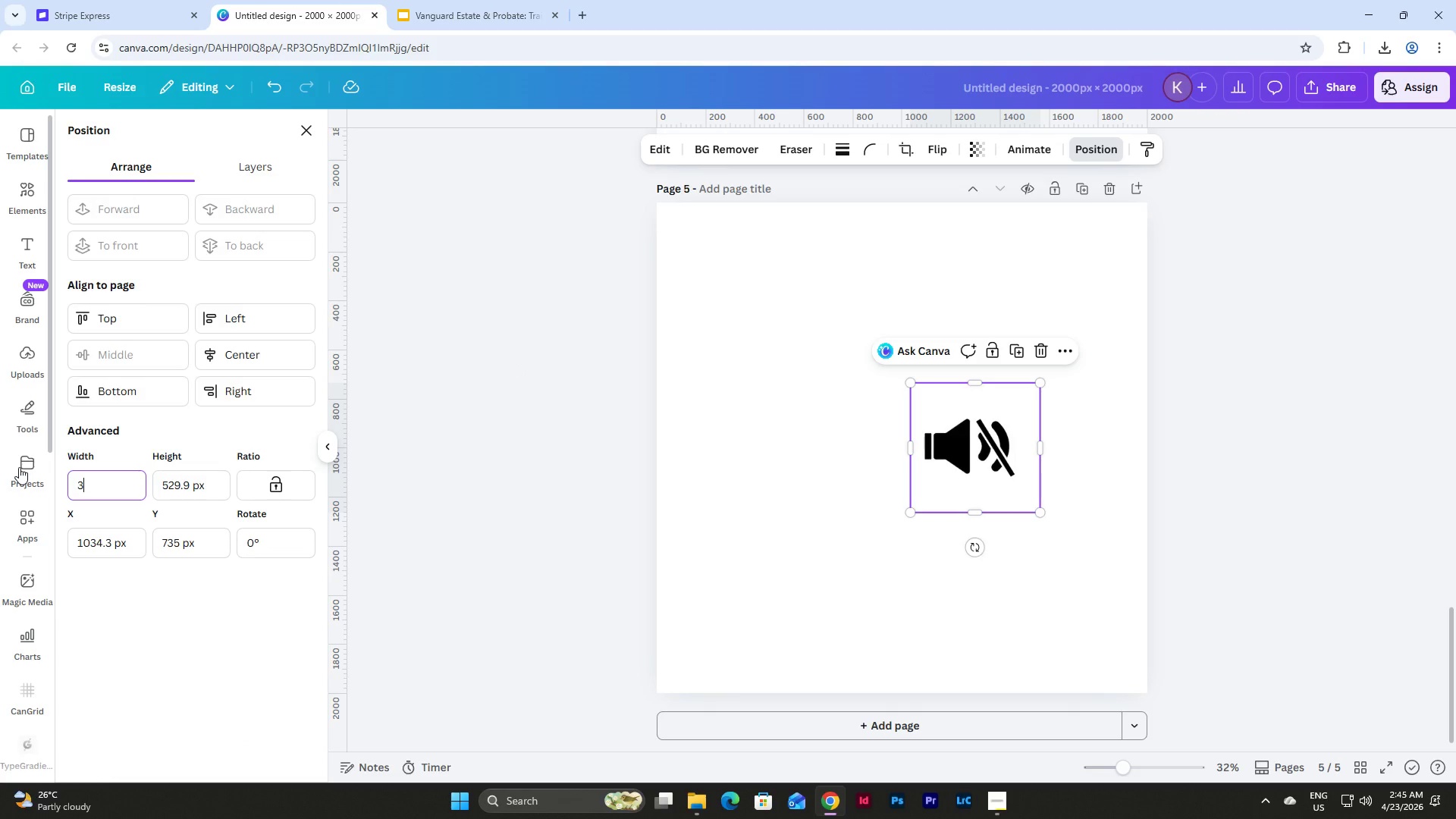 
key(Backspace)
 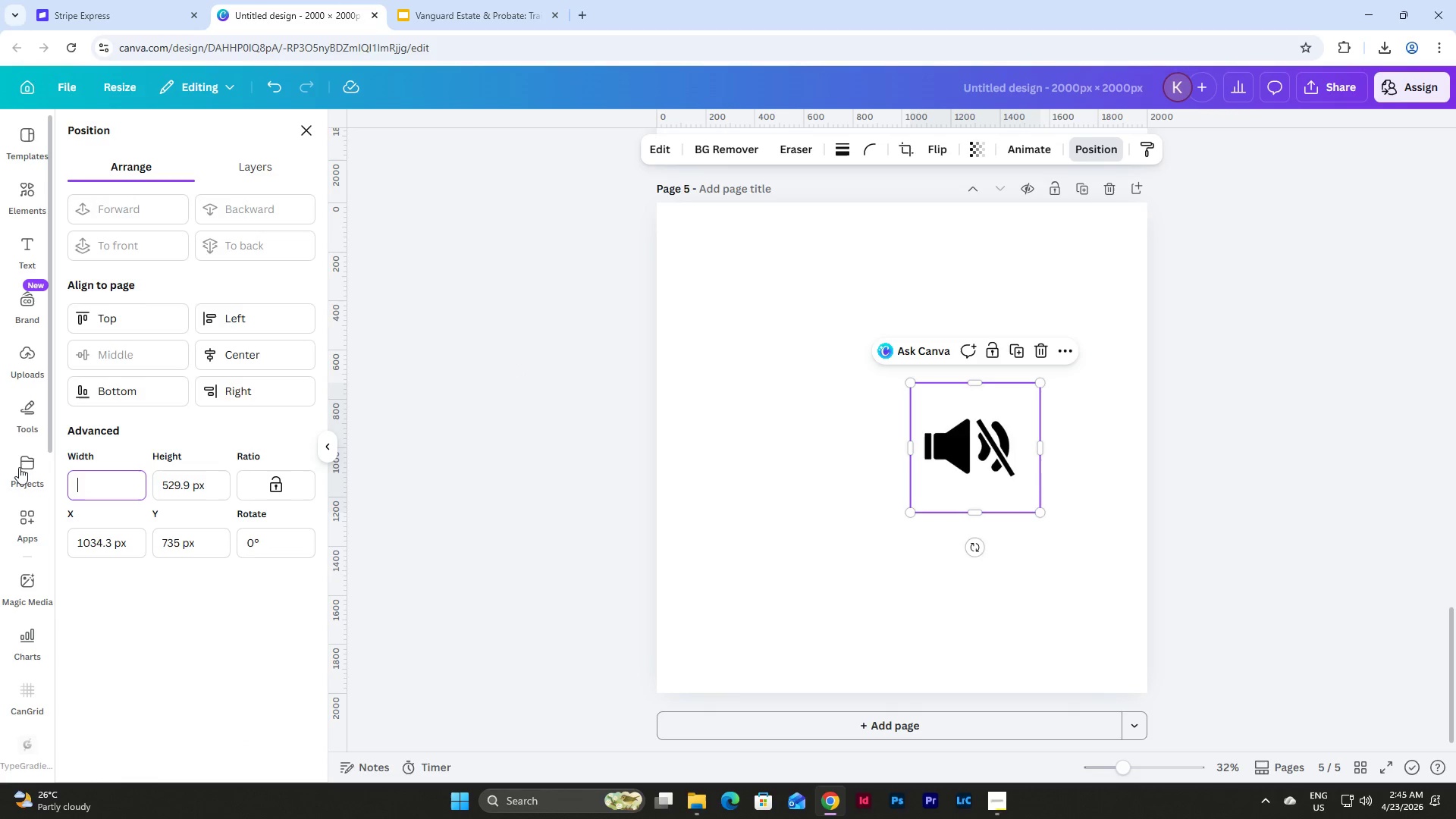 
key(Numpad5)
 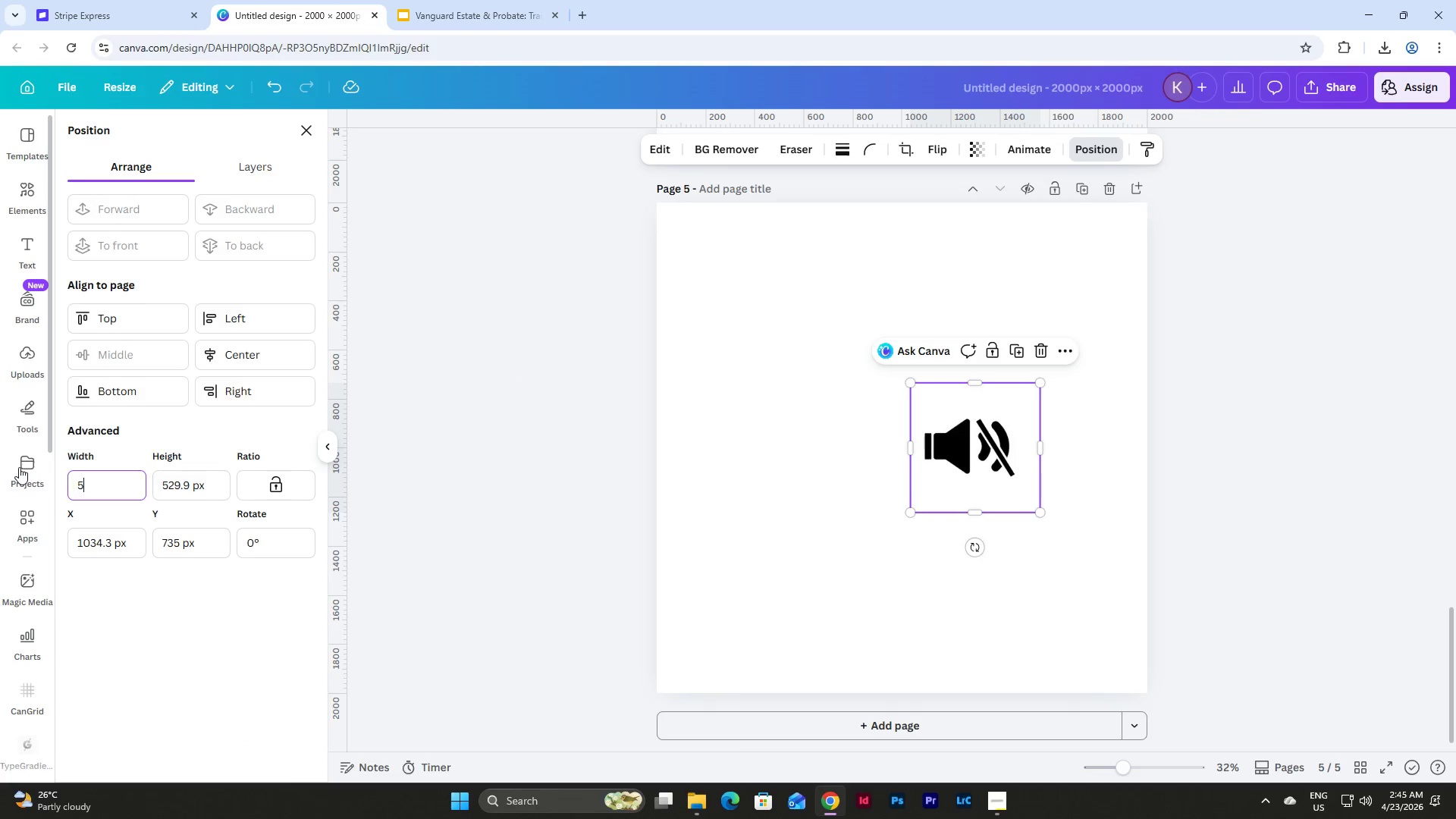 
key(Numpad3)
 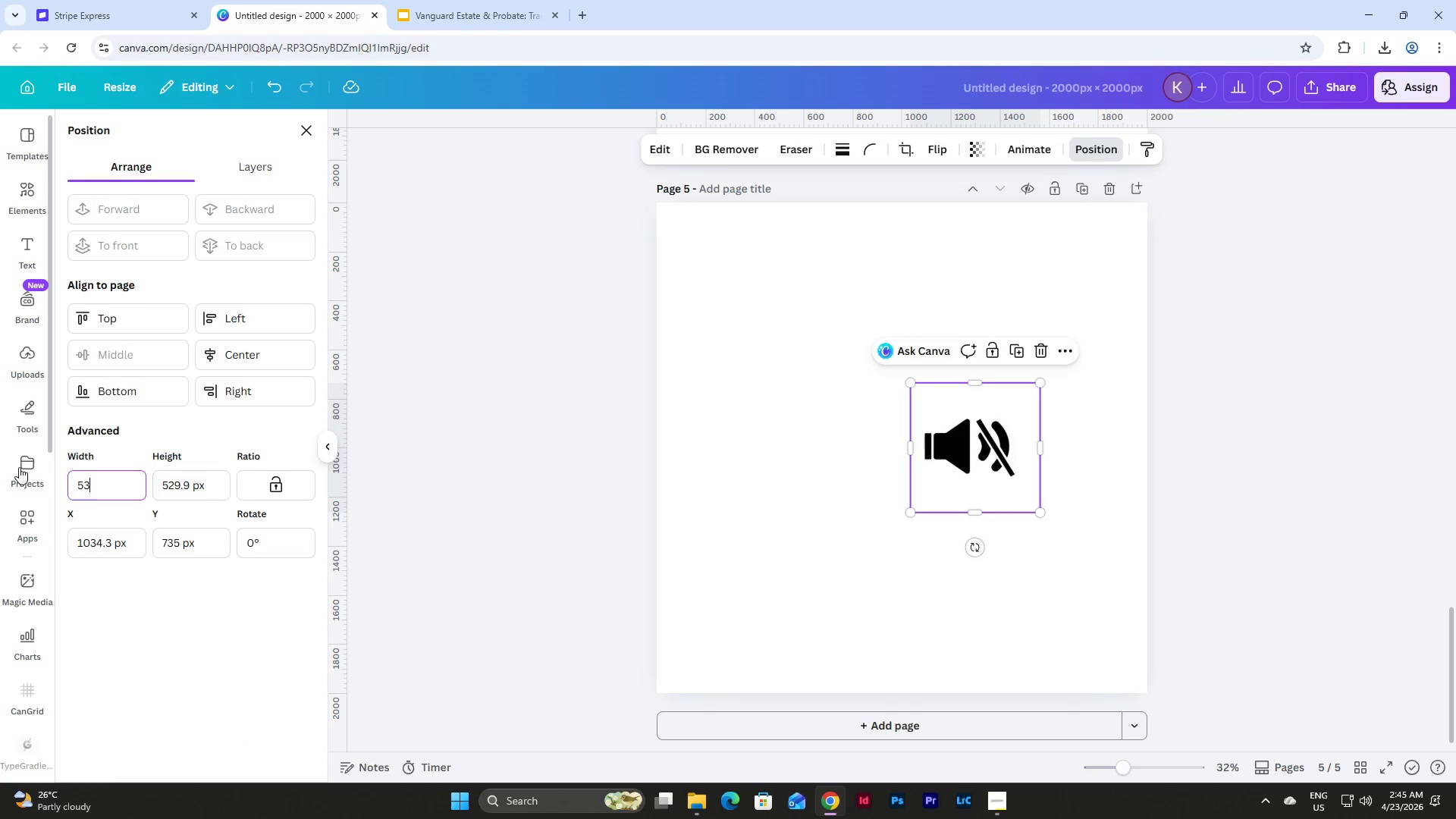 
key(Numpad0)
 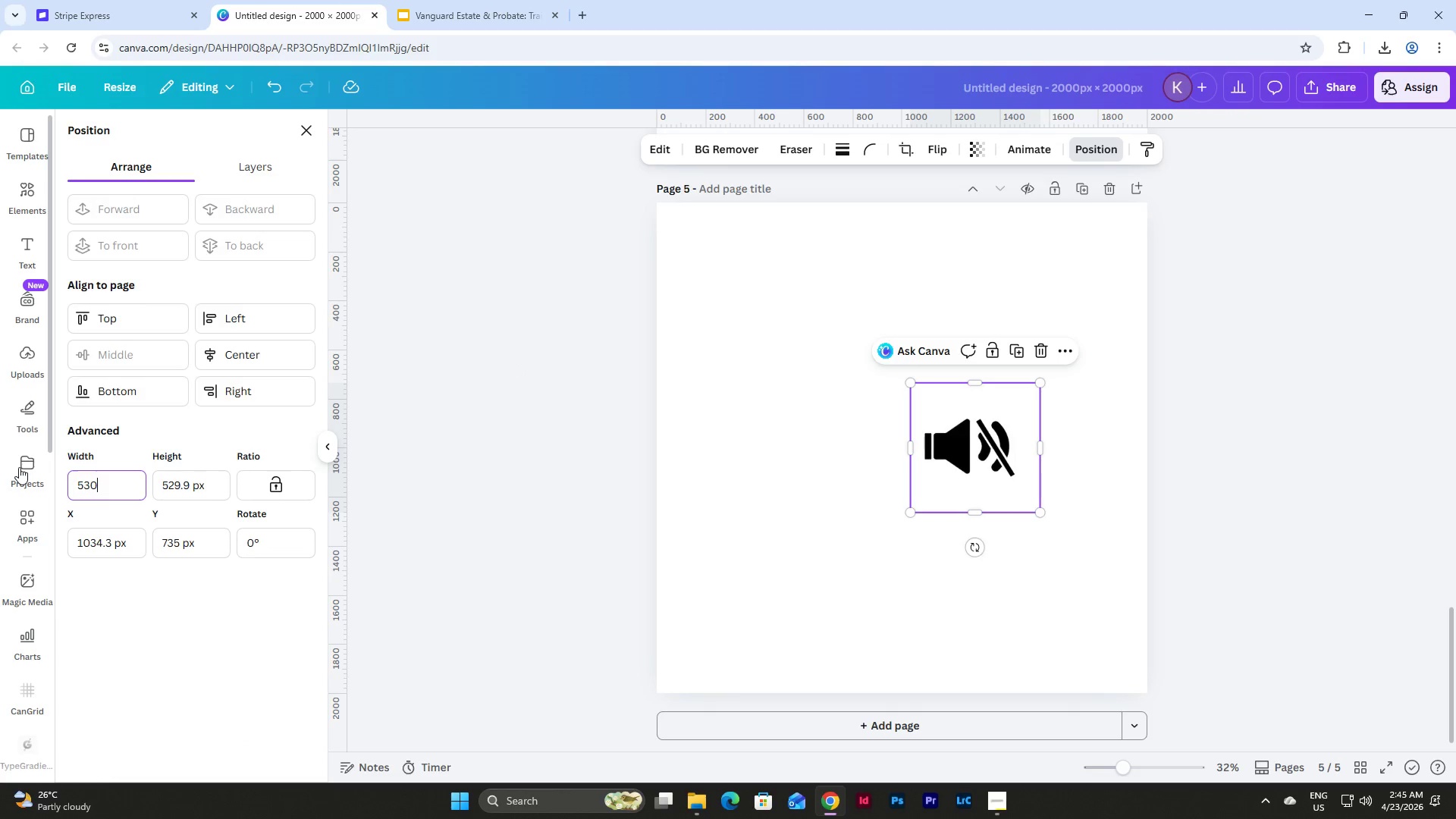 
key(Tab)
 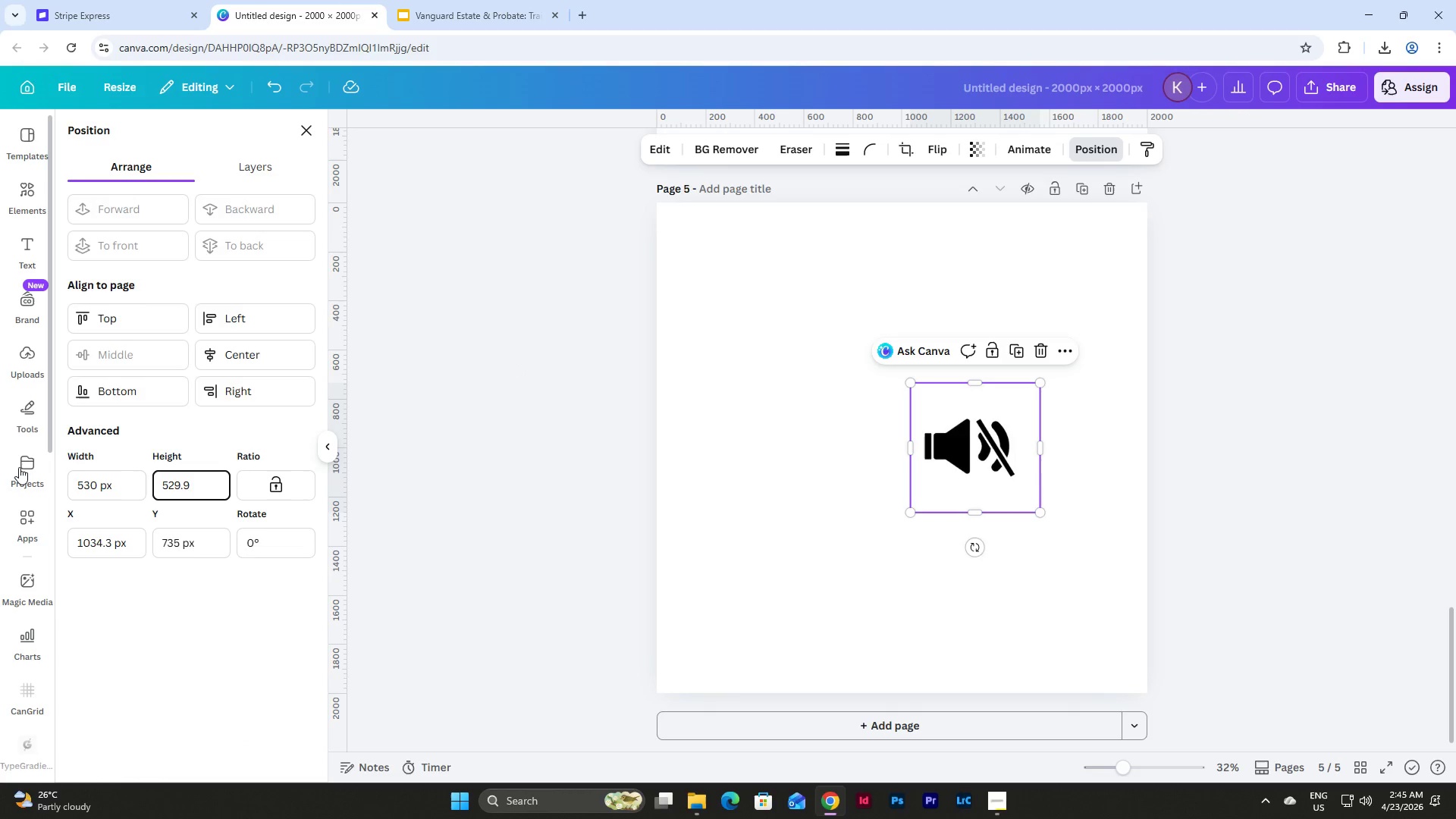 
key(Backspace)
 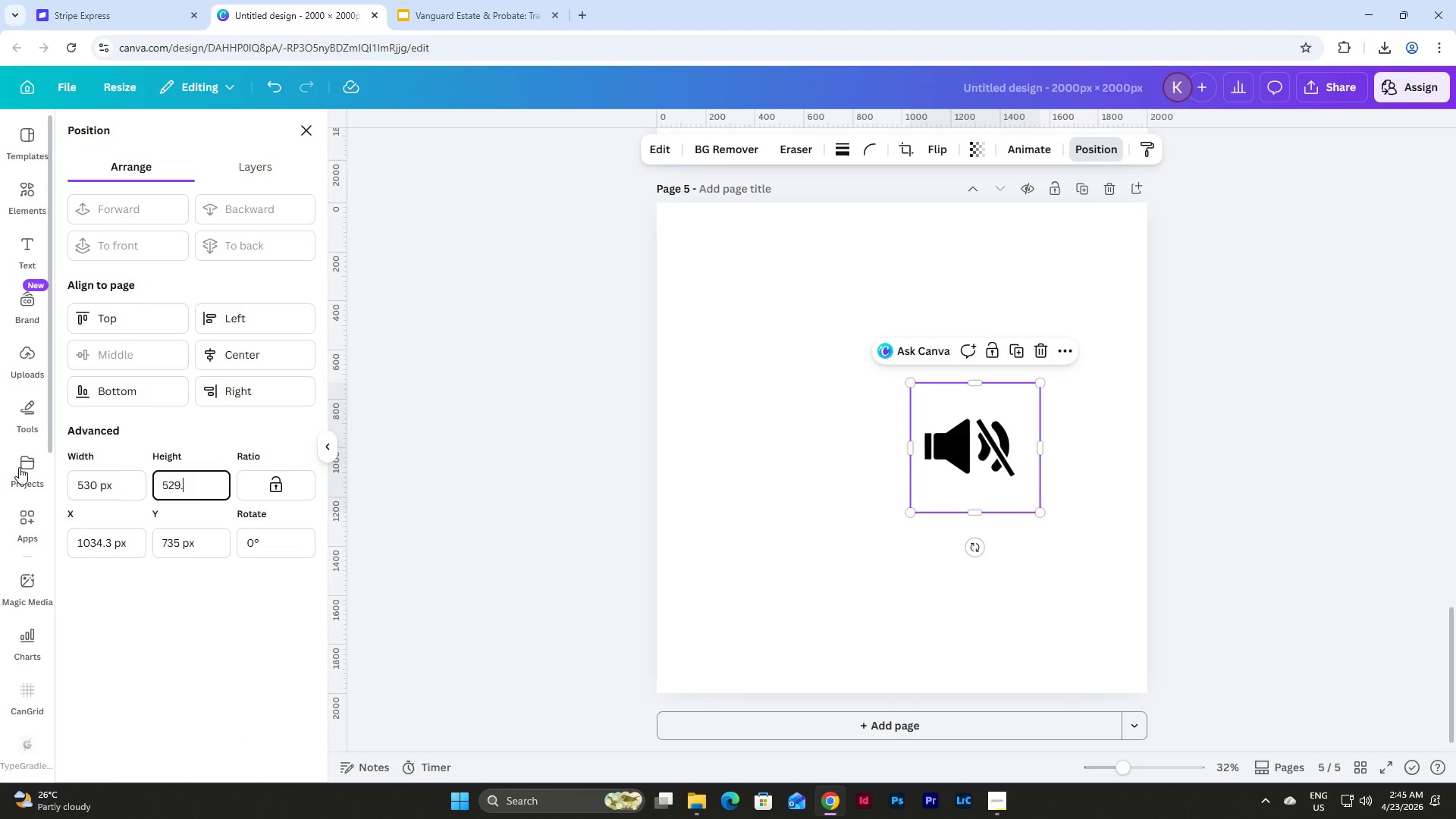 
key(Backspace)
 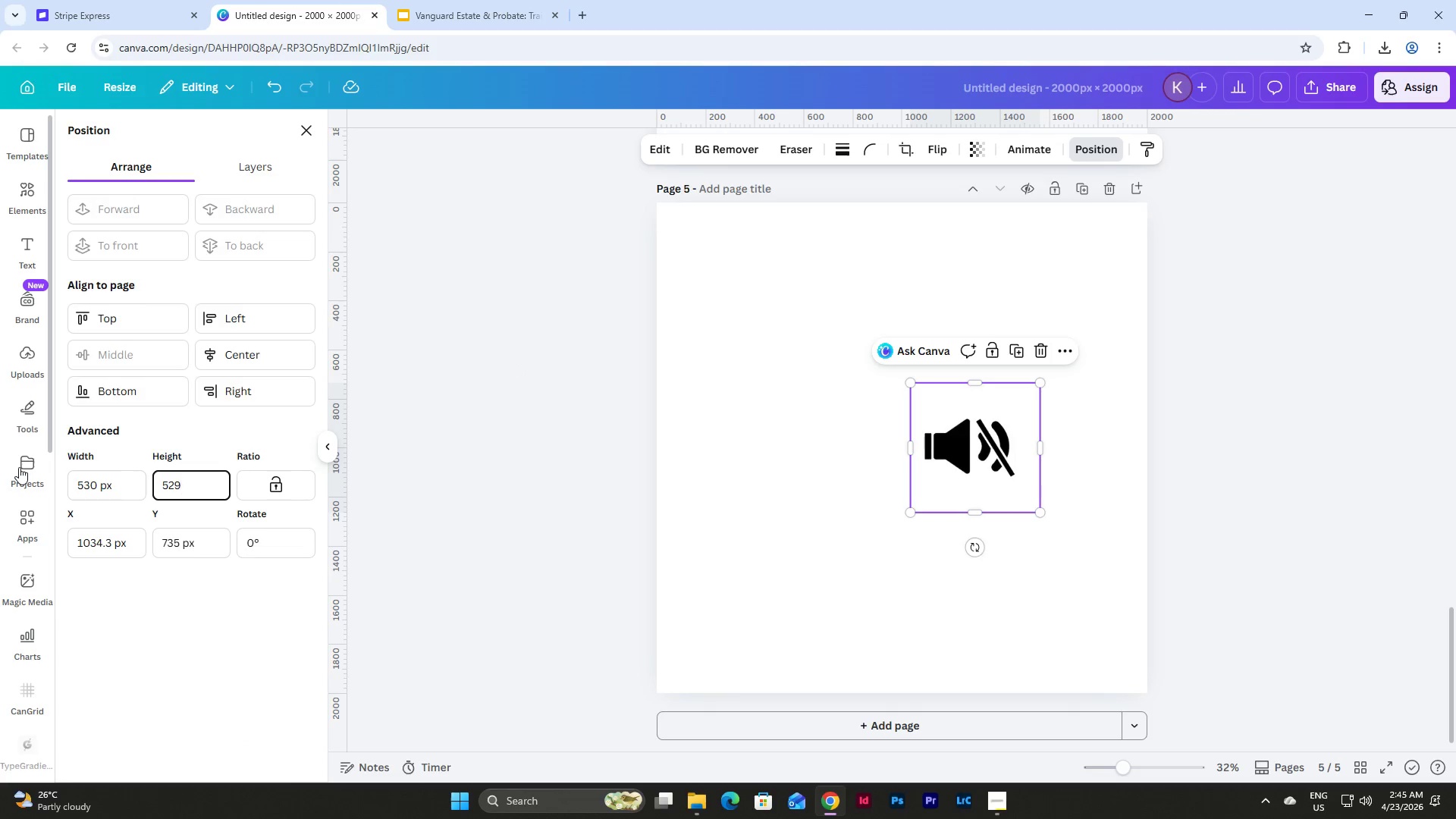 
key(Backspace)
 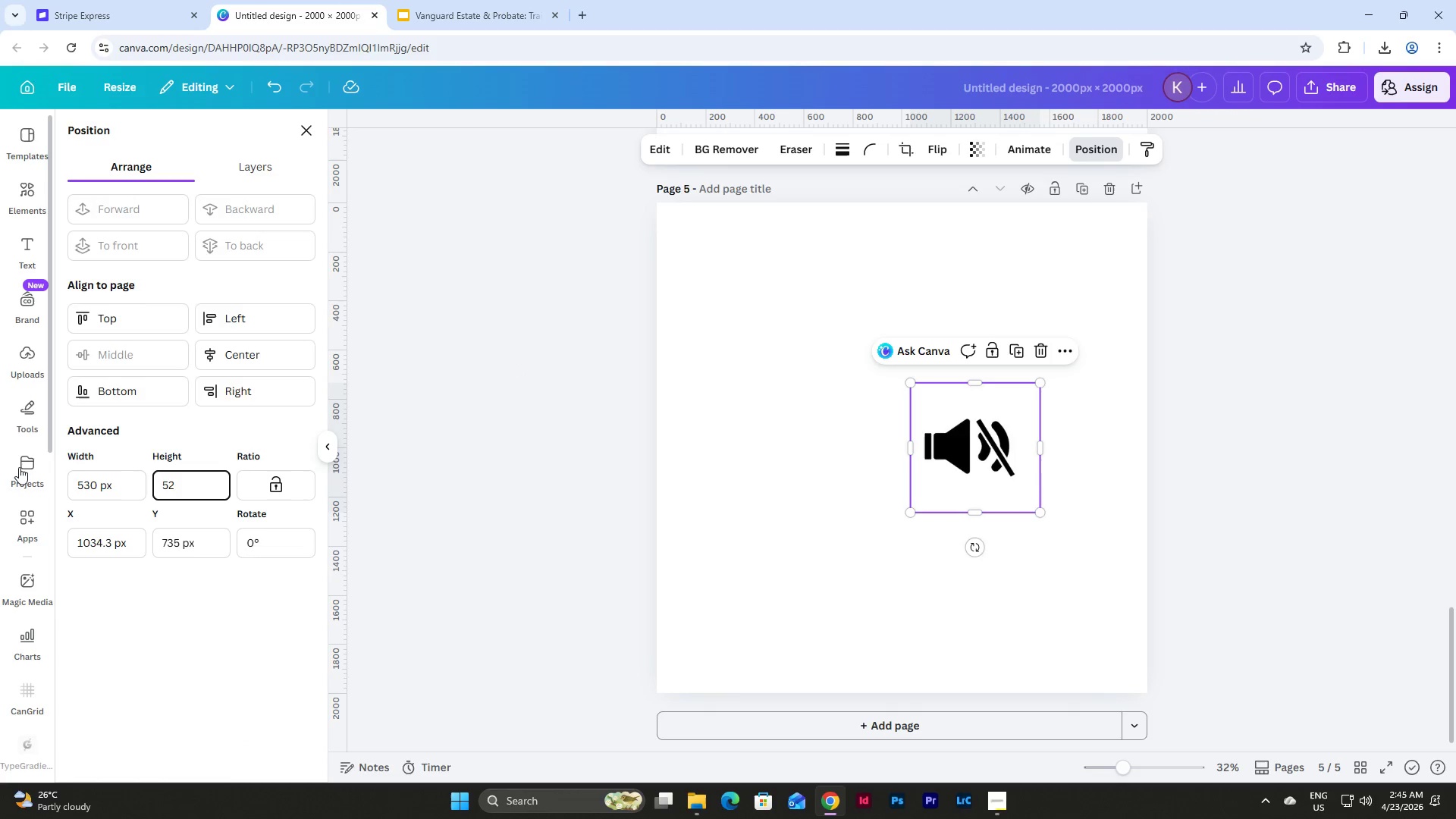 
key(Backspace)
 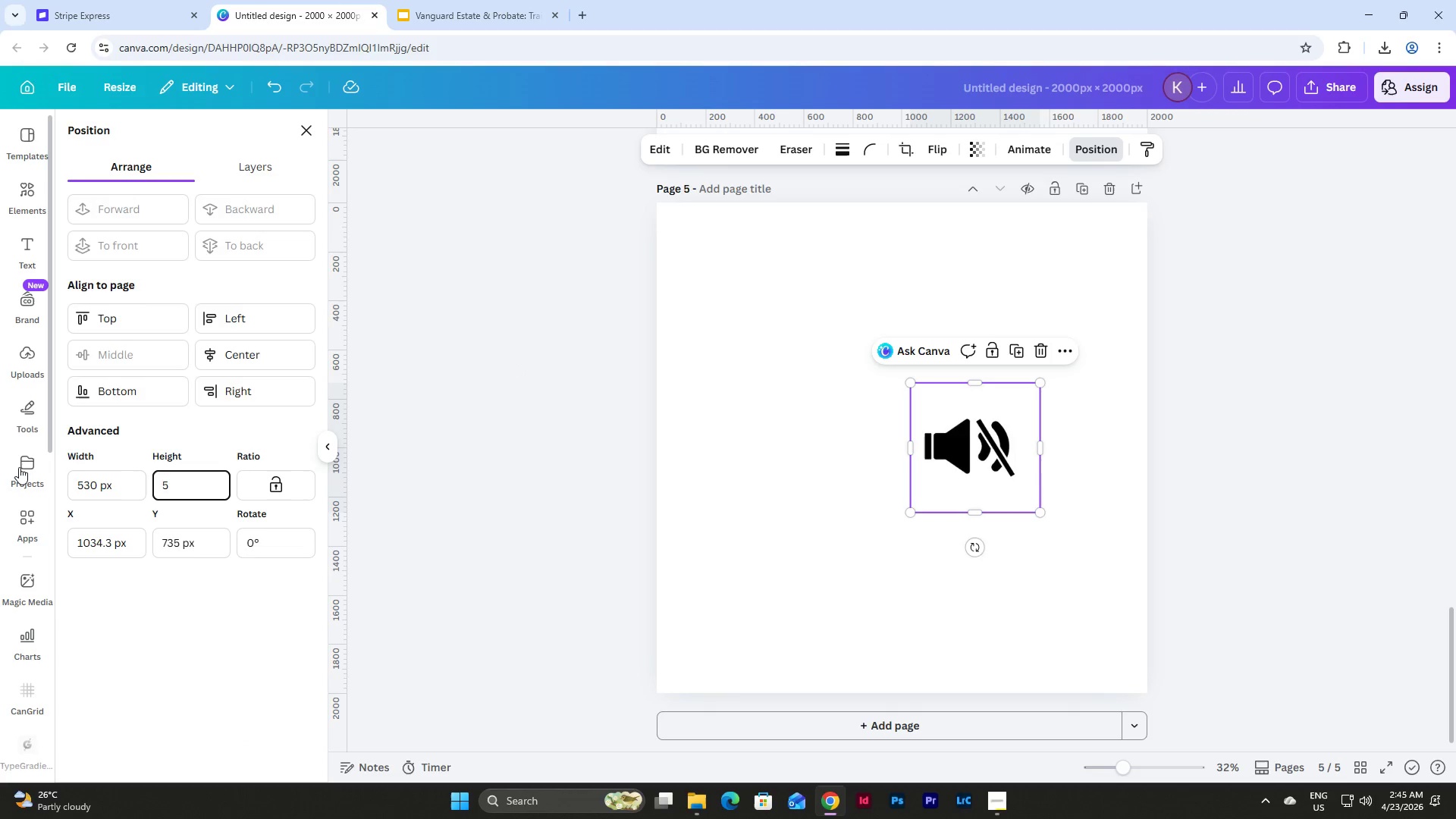 
key(Backspace)
 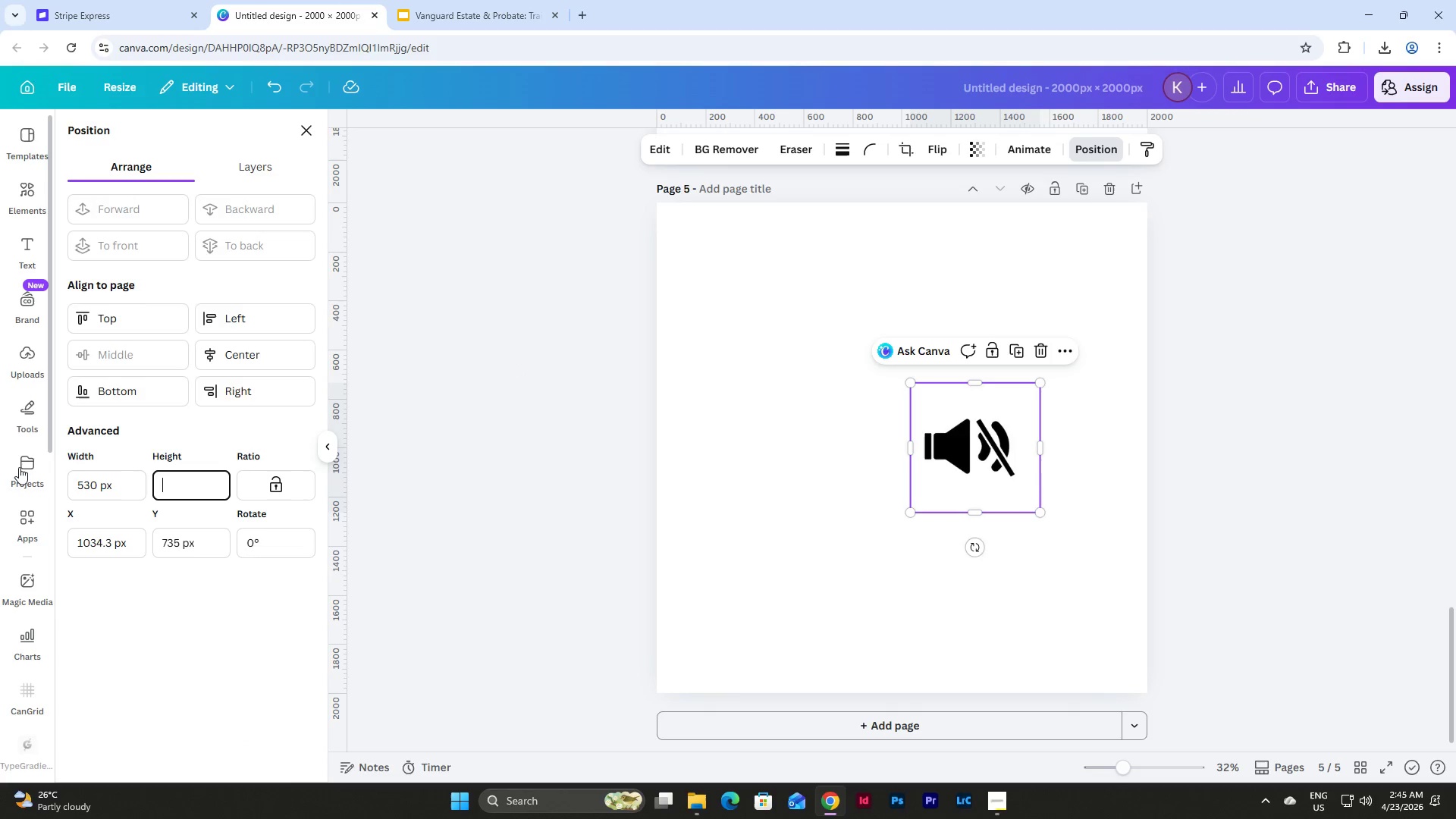 
key(Backspace)
 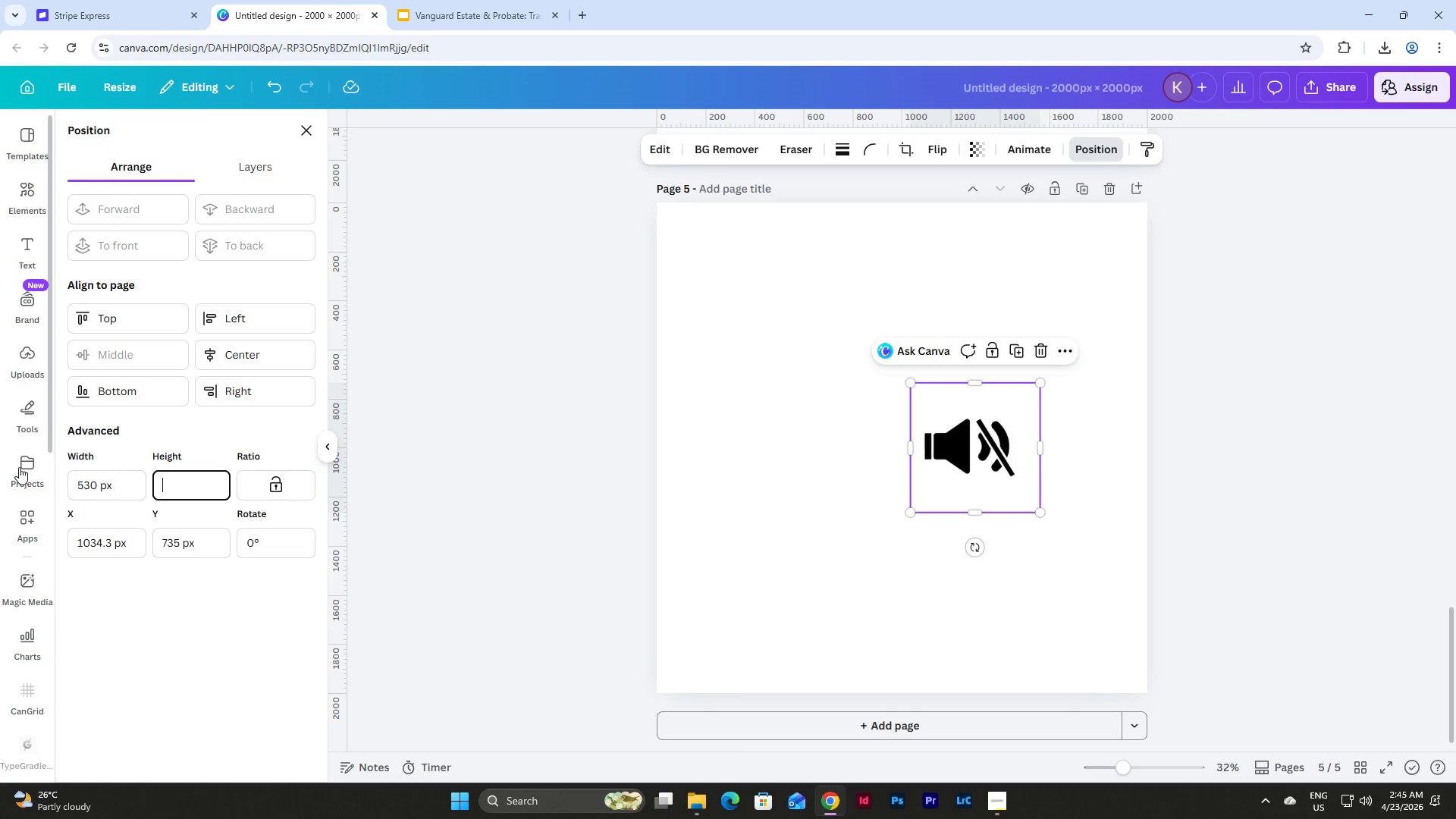 
key(Backspace)
 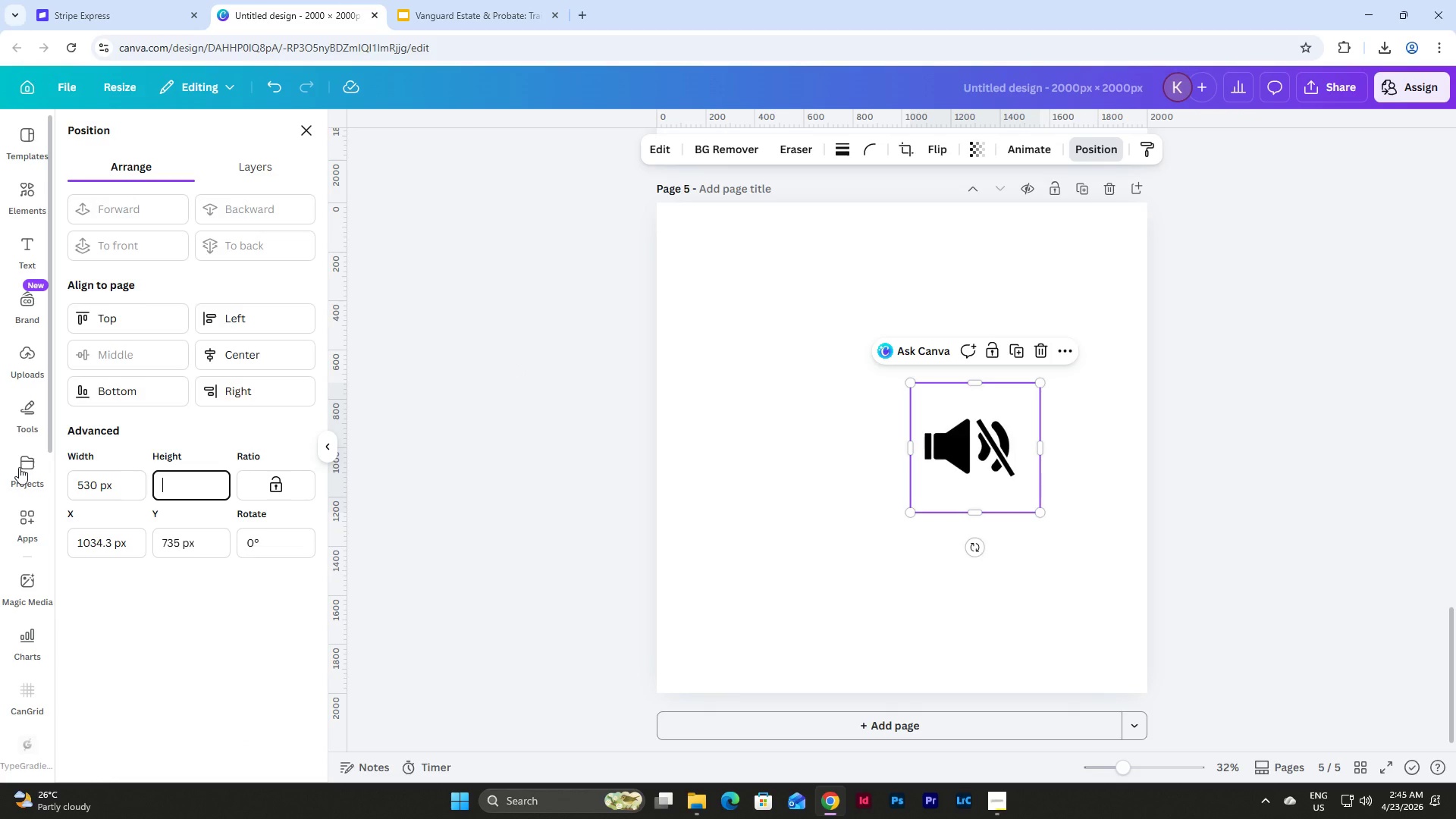 
key(Numpad5)
 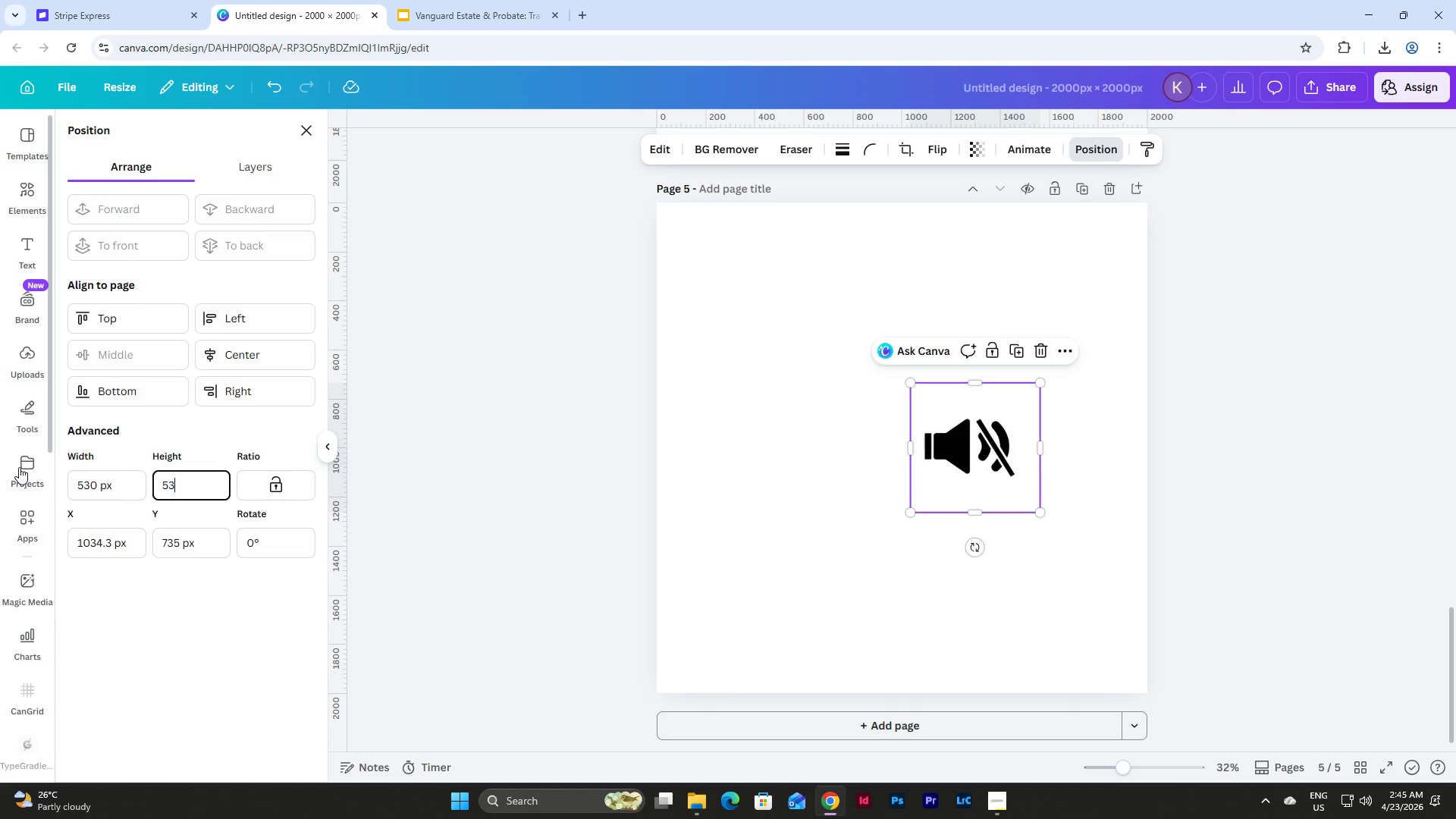 
key(Numpad3)
 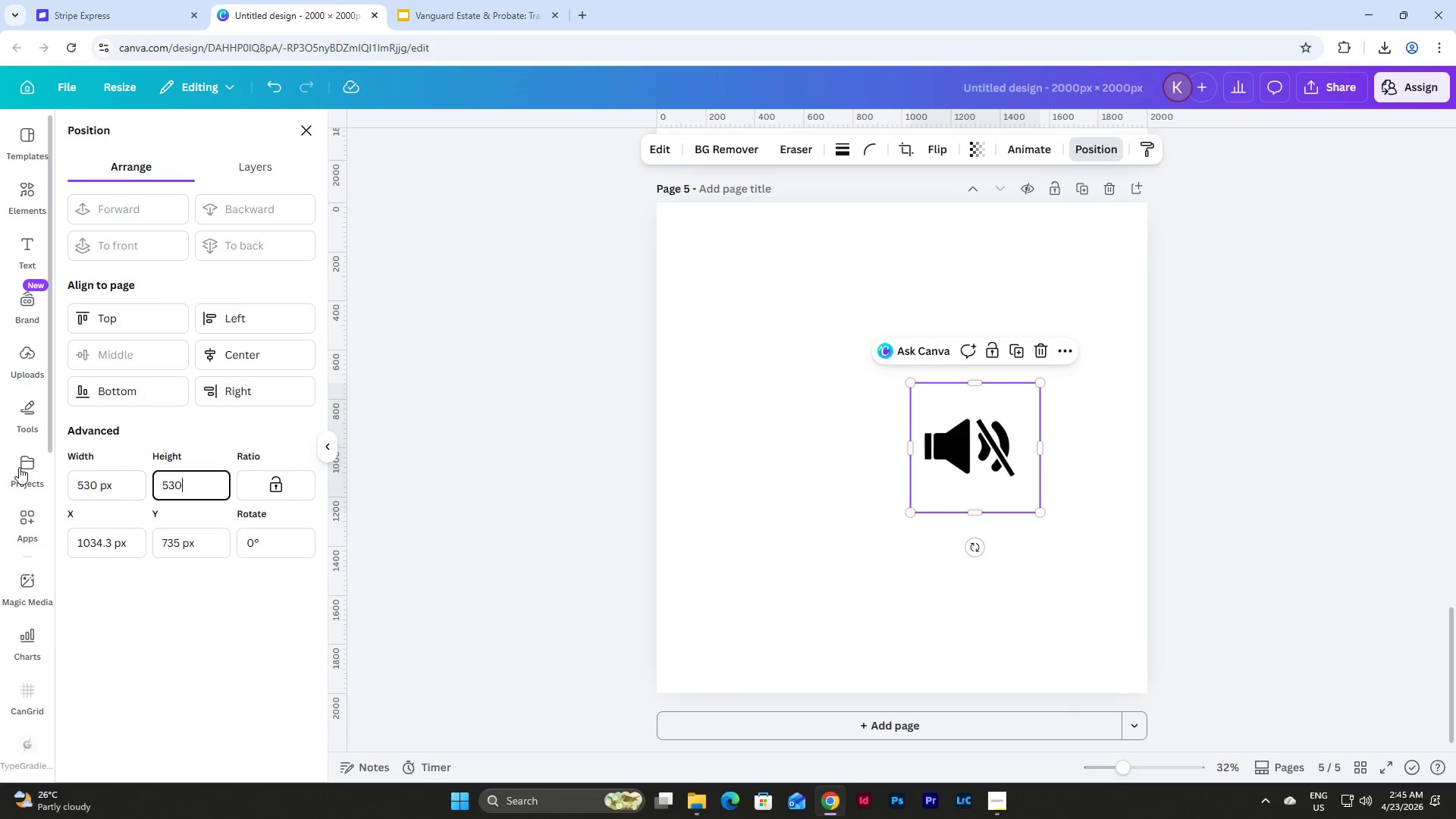 
key(Numpad0)
 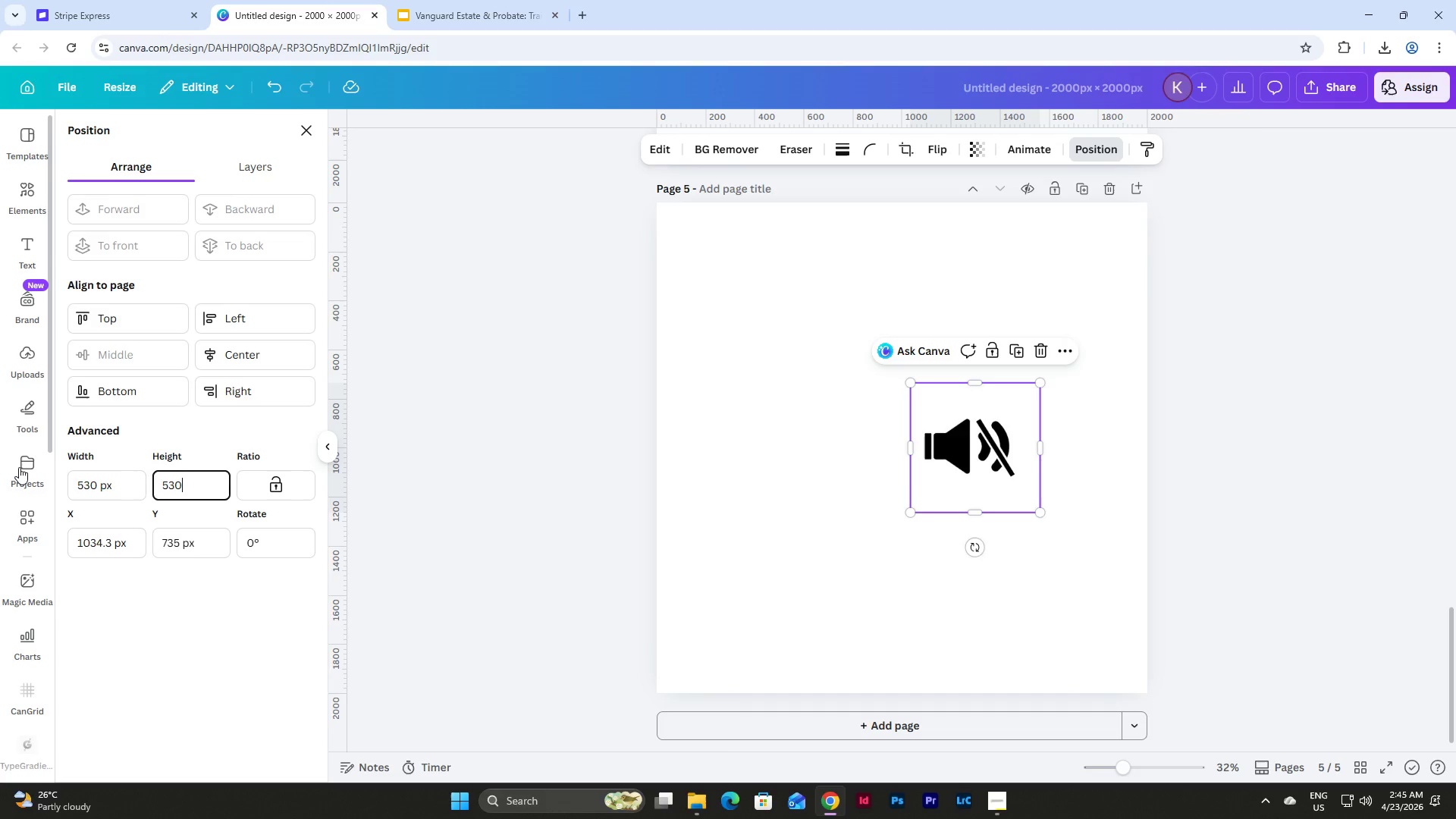 
key(NumpadEnter)
 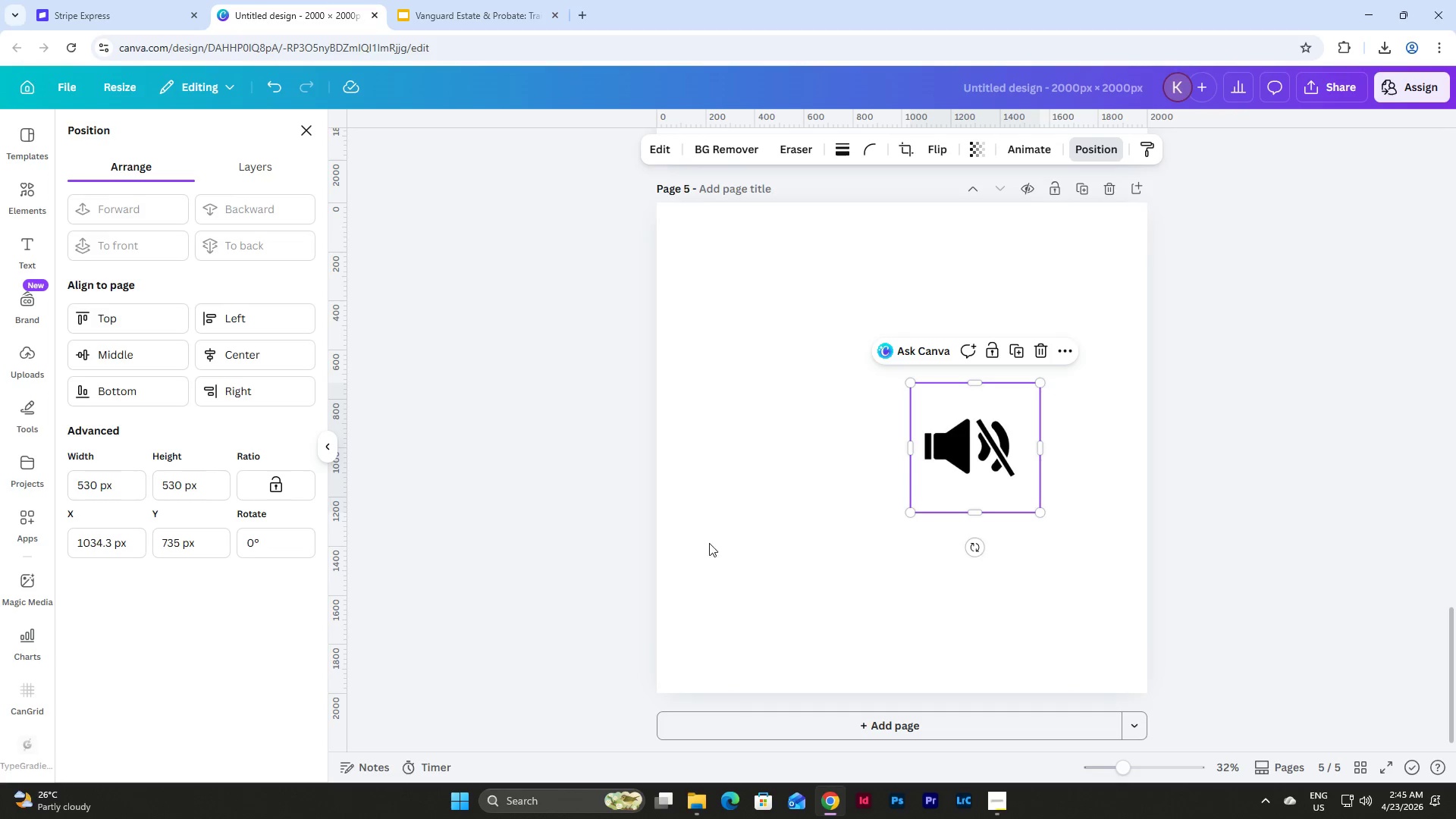 
wait(5.02)
 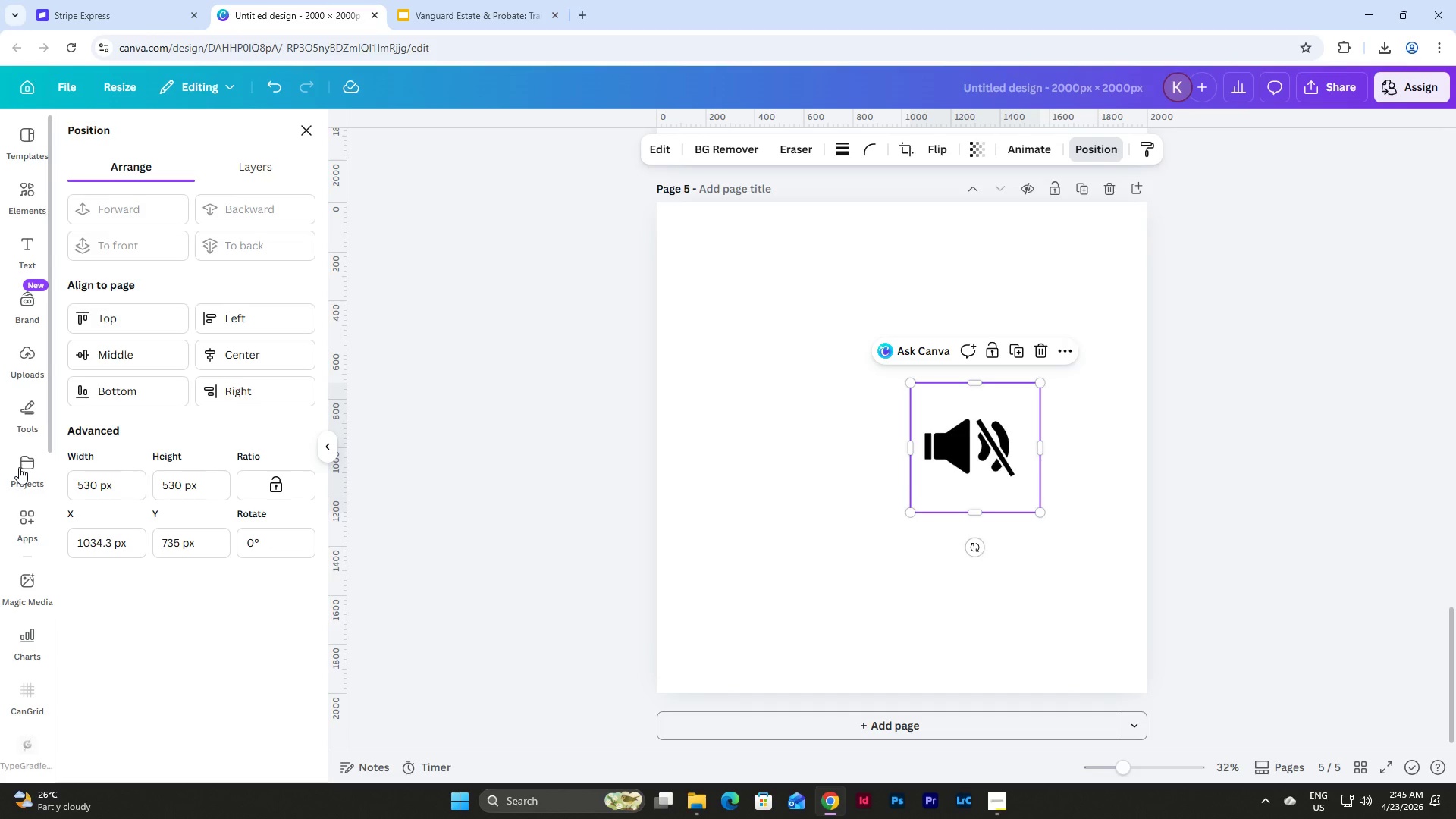 
double_click([969, 433])
 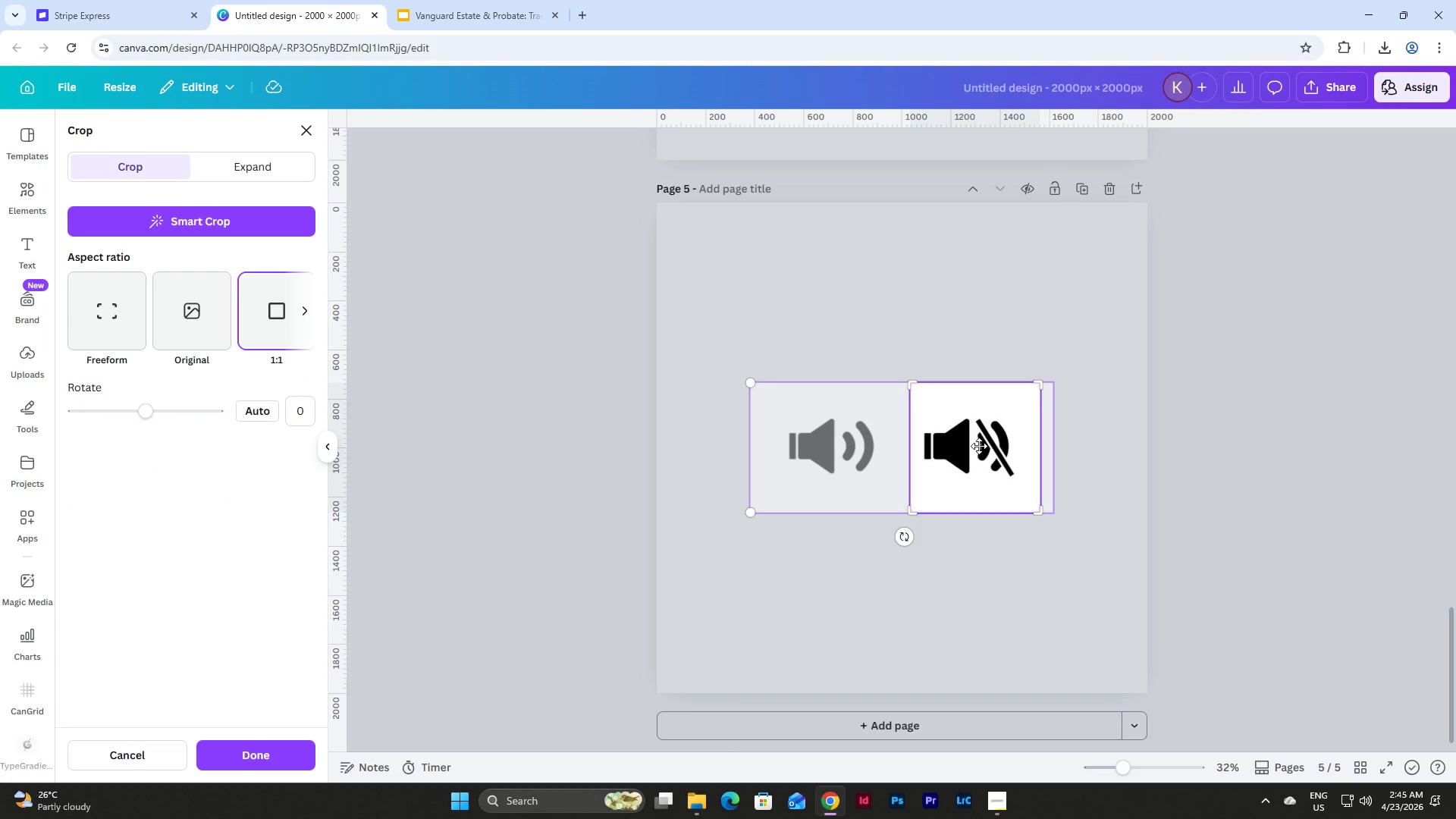 
left_click_drag(start_coordinate=[979, 446], to_coordinate=[993, 446])
 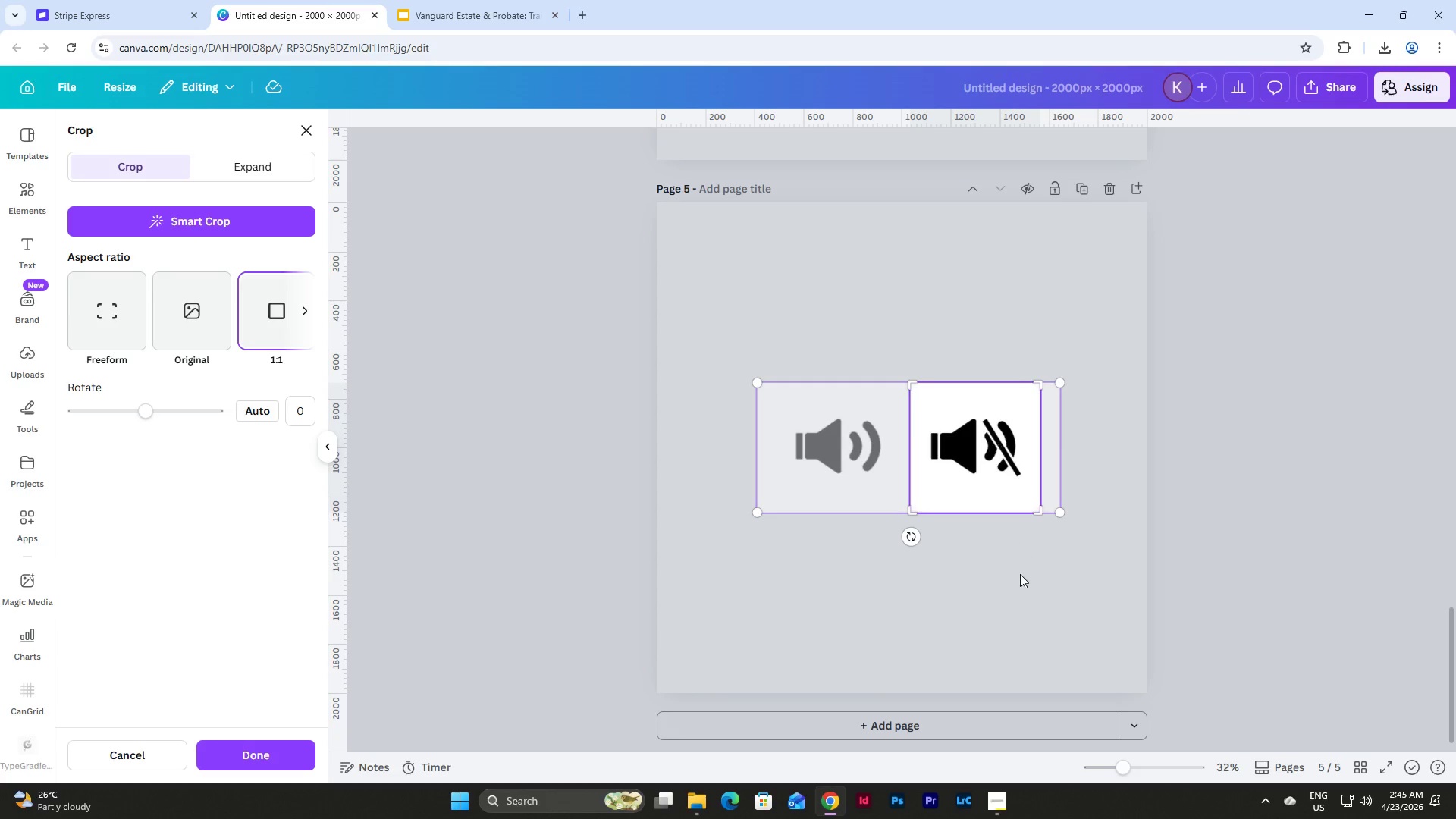 
left_click([1020, 574])
 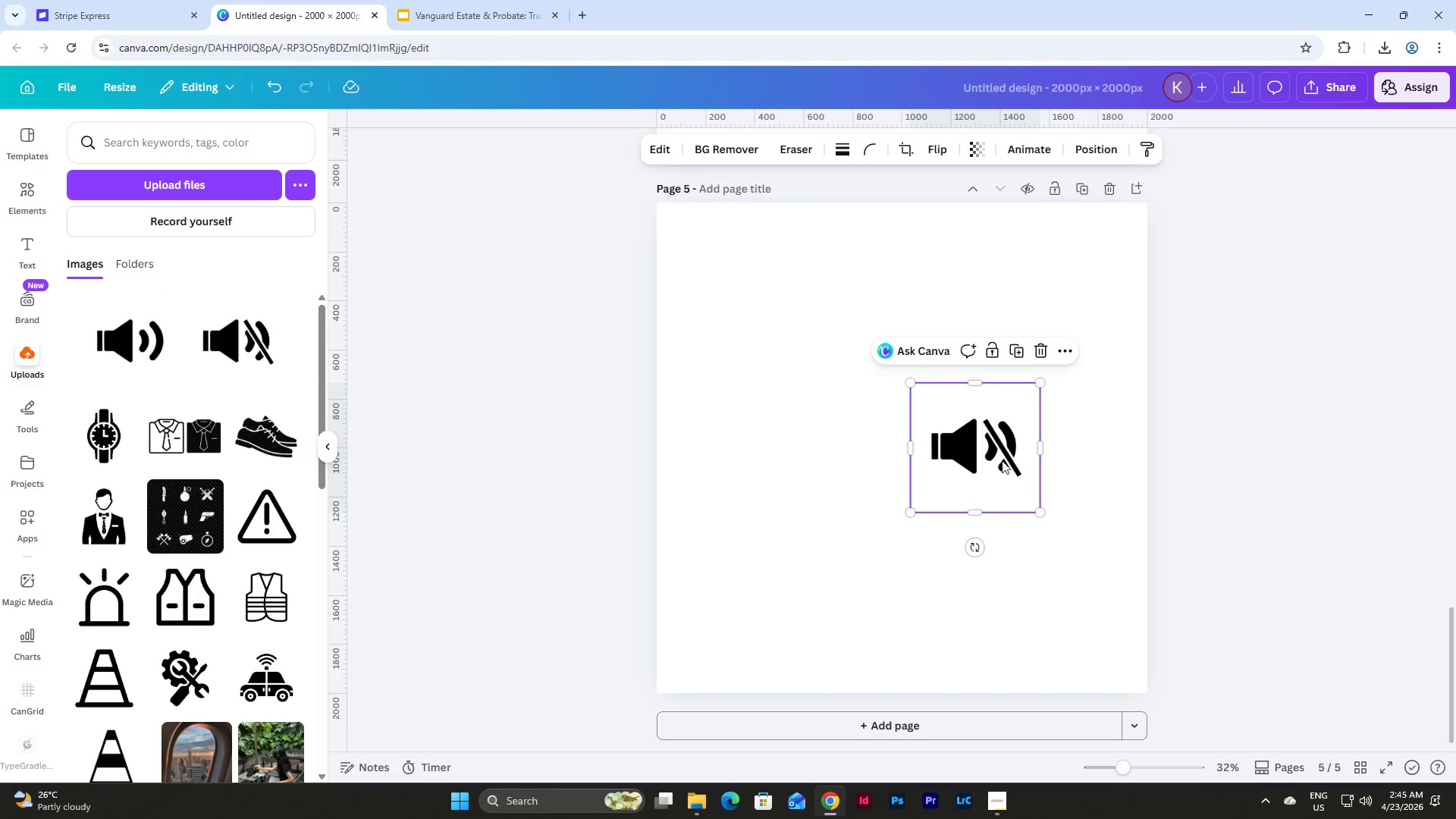 
left_click_drag(start_coordinate=[1002, 460], to_coordinate=[752, 283])
 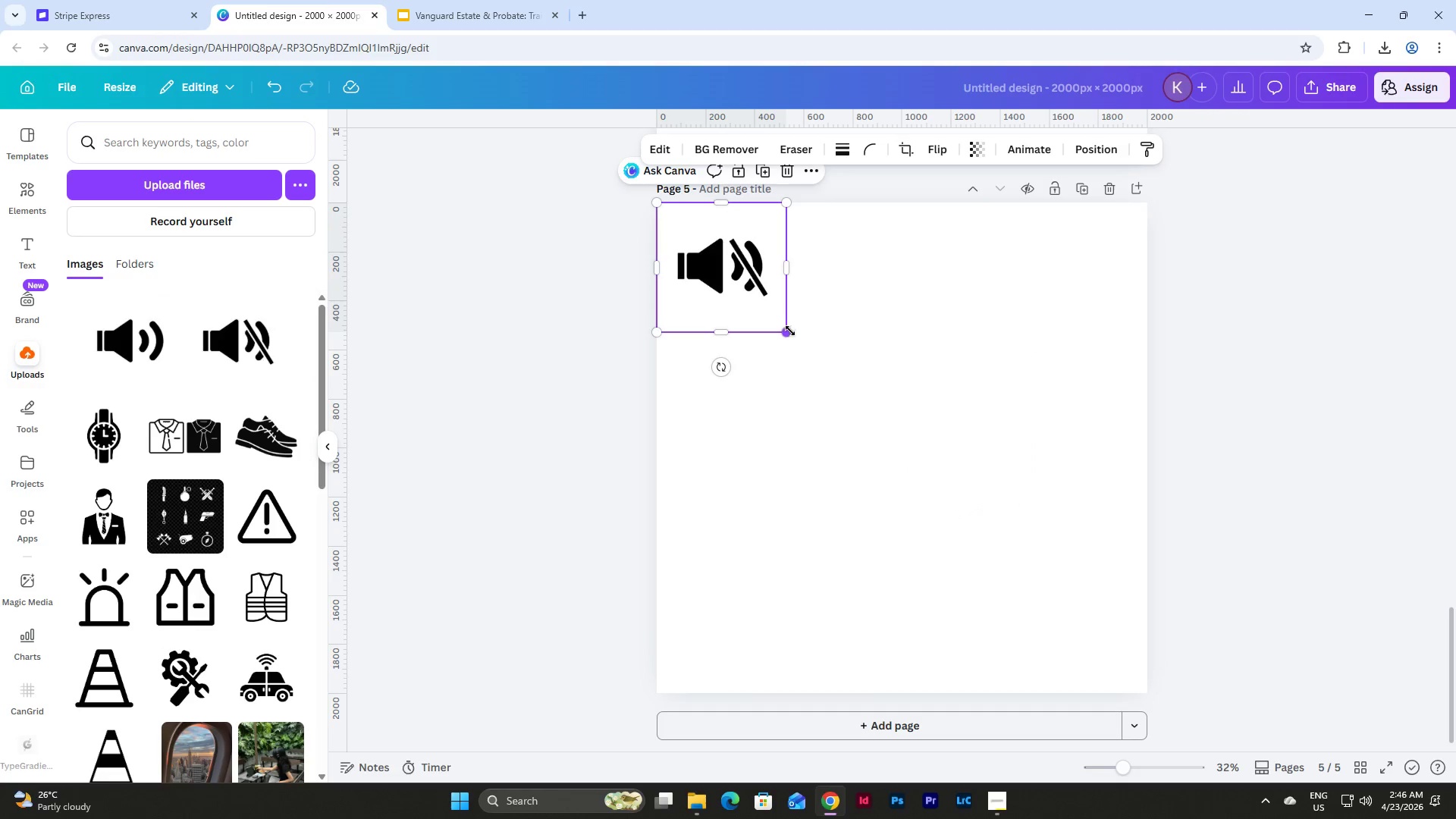 
left_click_drag(start_coordinate=[790, 331], to_coordinate=[1145, 695])
 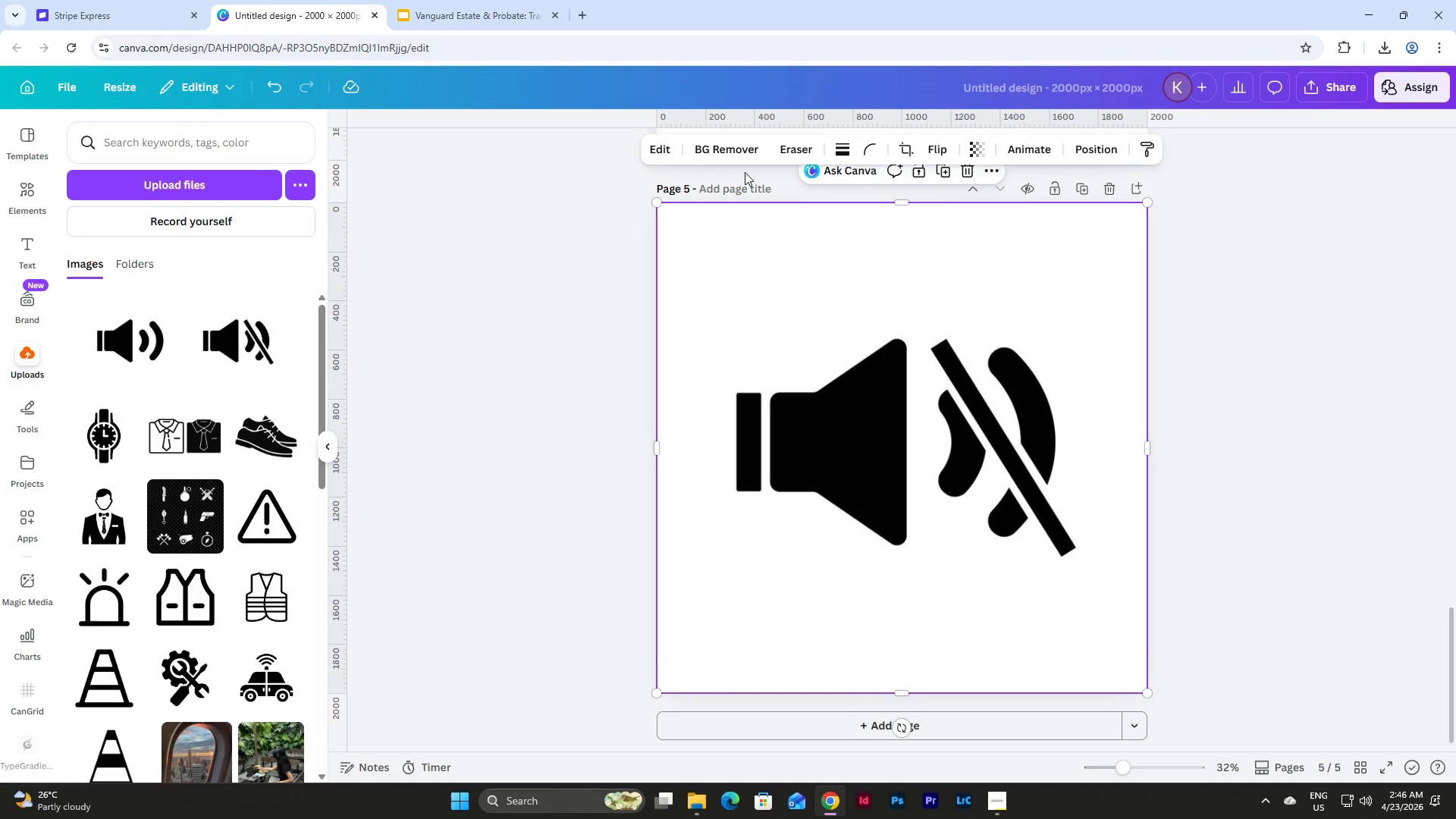 
left_click([728, 147])
 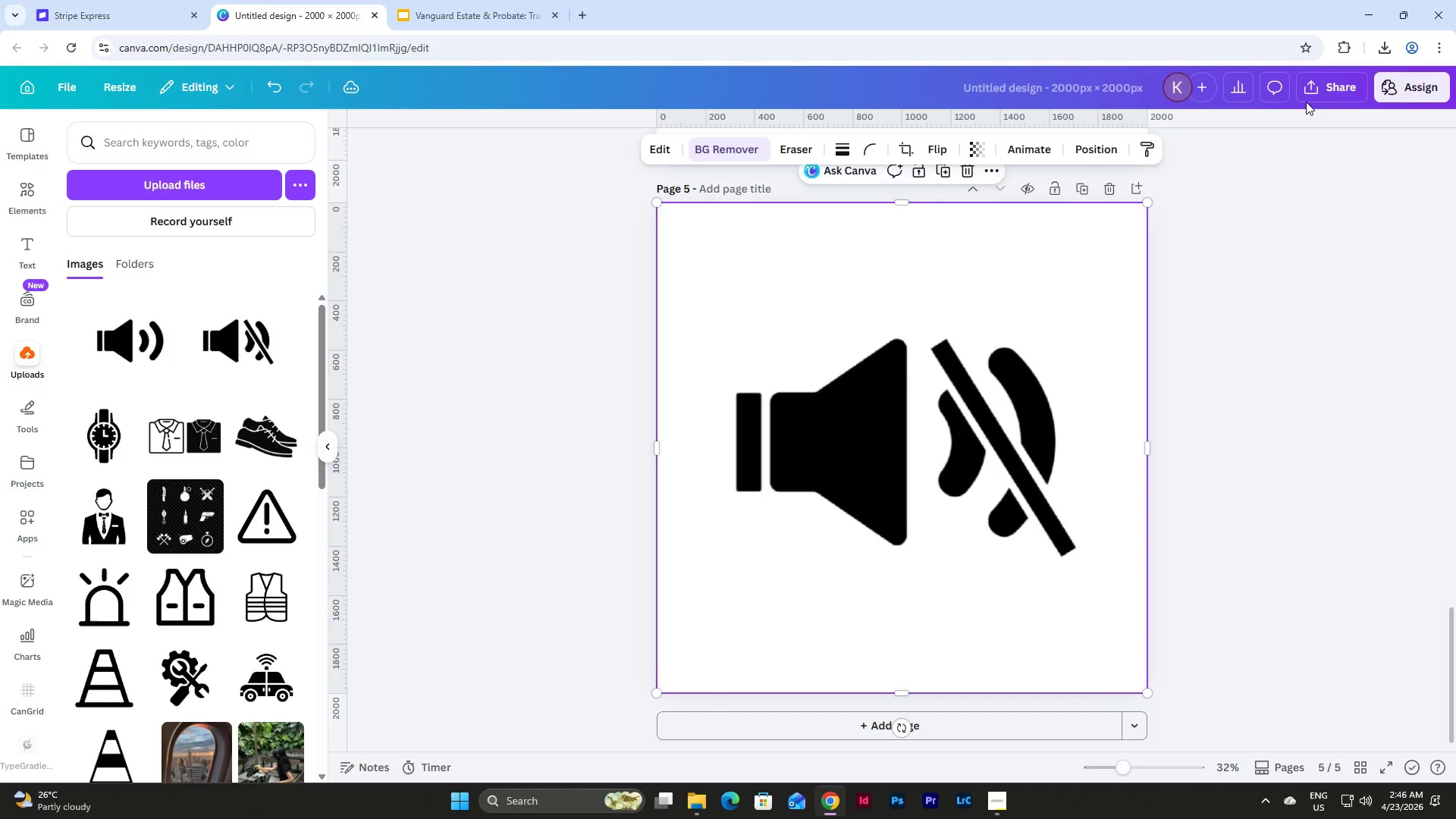 
left_click([1184, 440])
 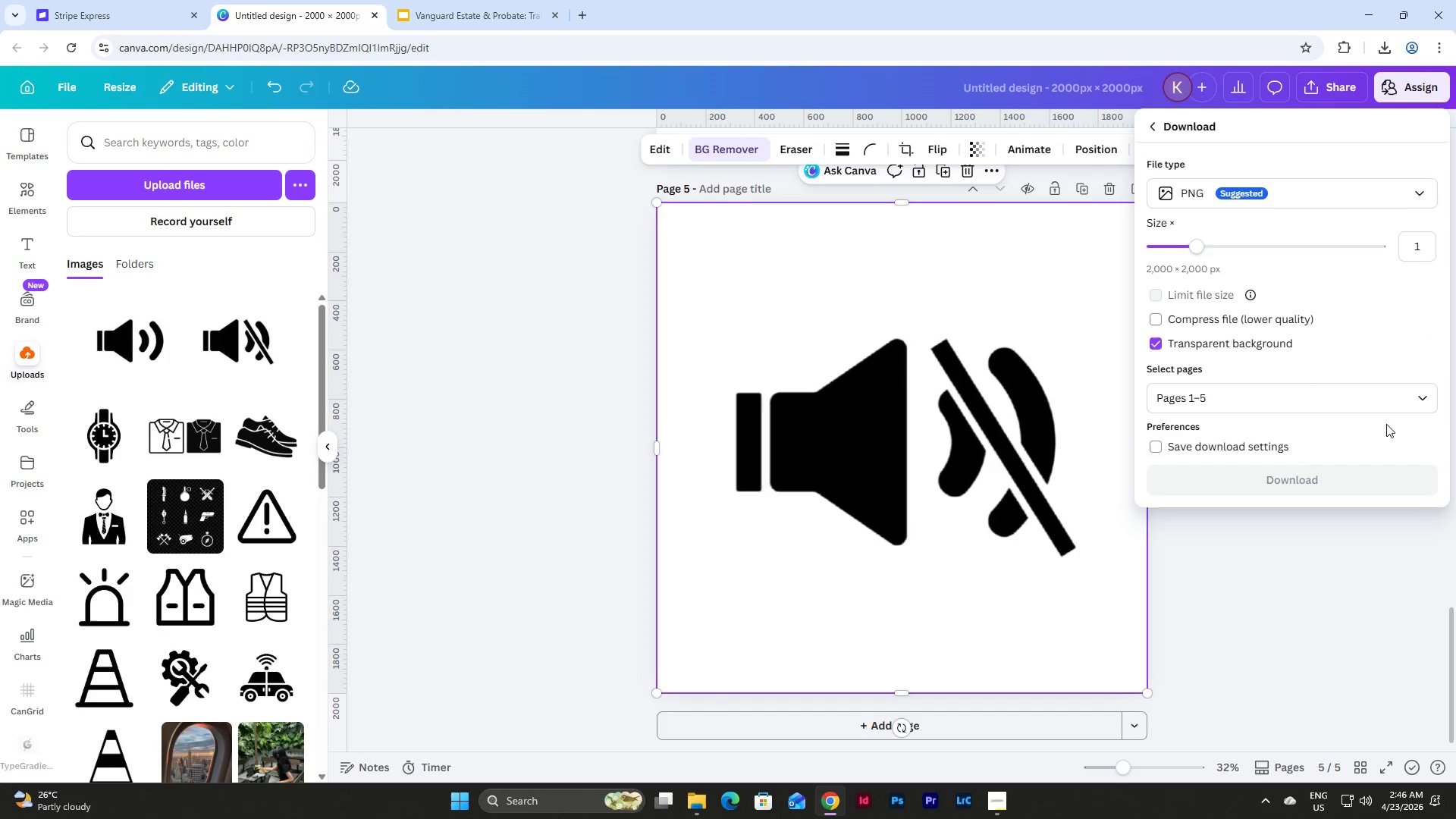 
left_click([1417, 389])
 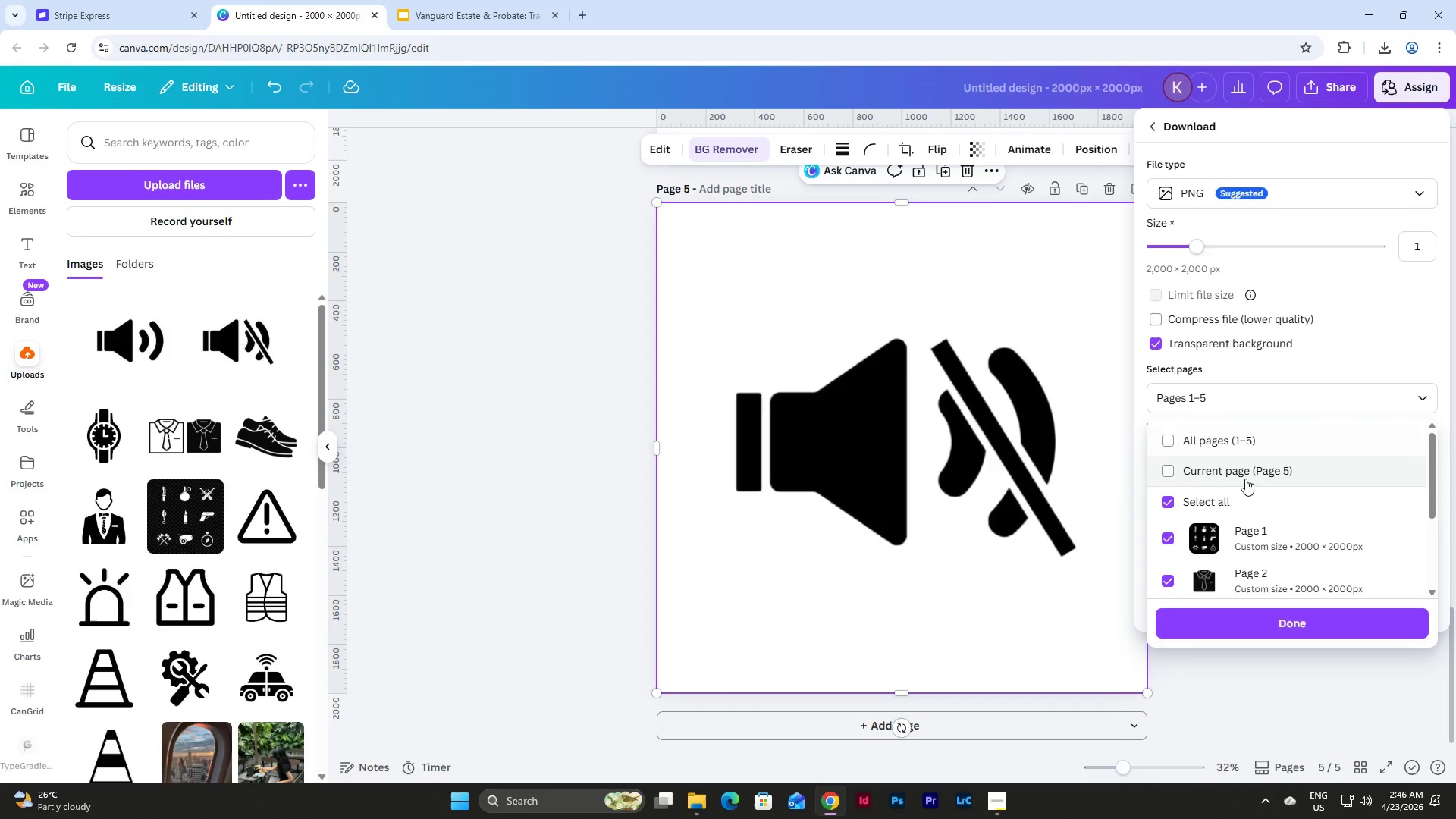 
left_click([1241, 466])
 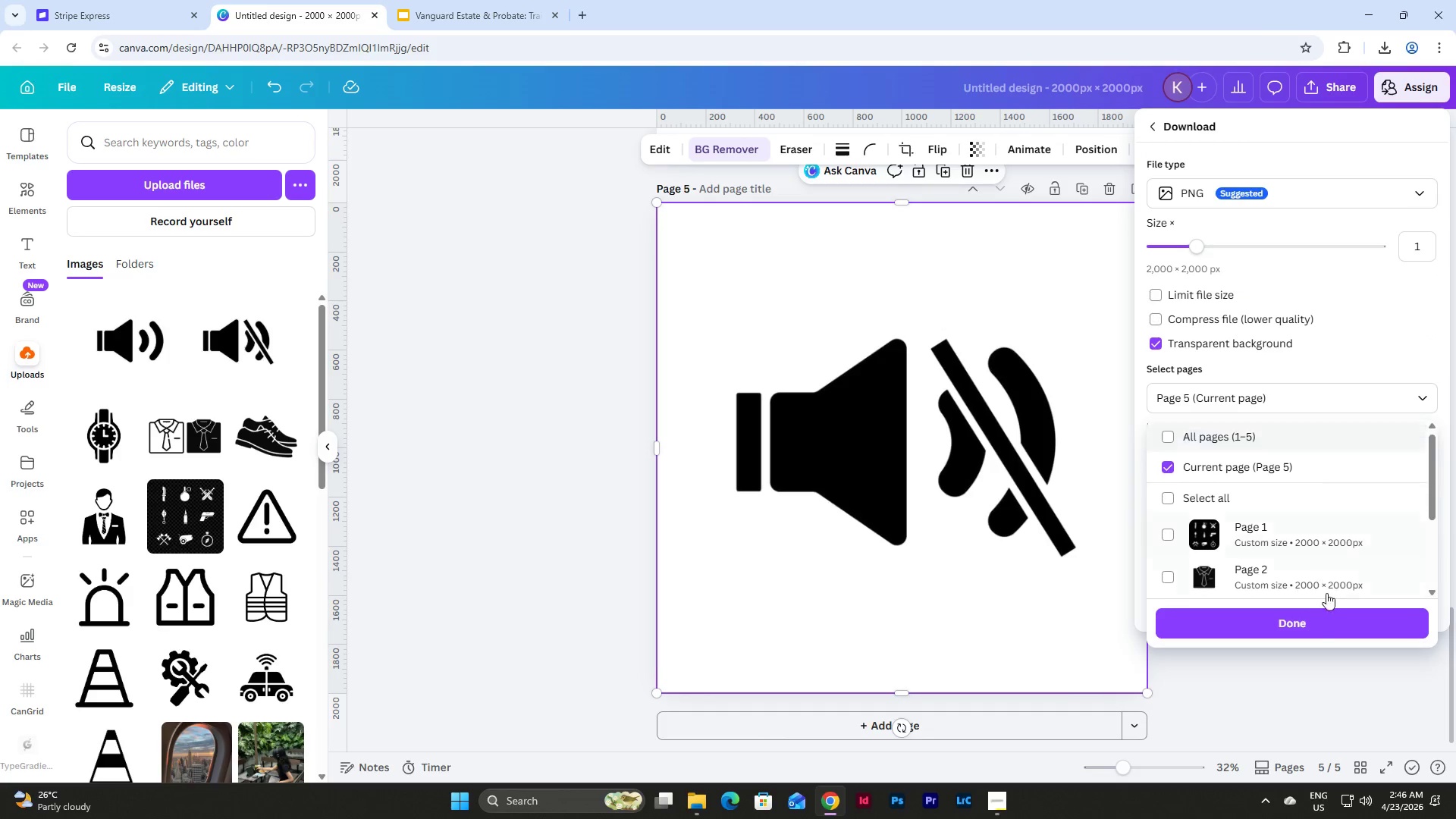 
left_click([1288, 629])
 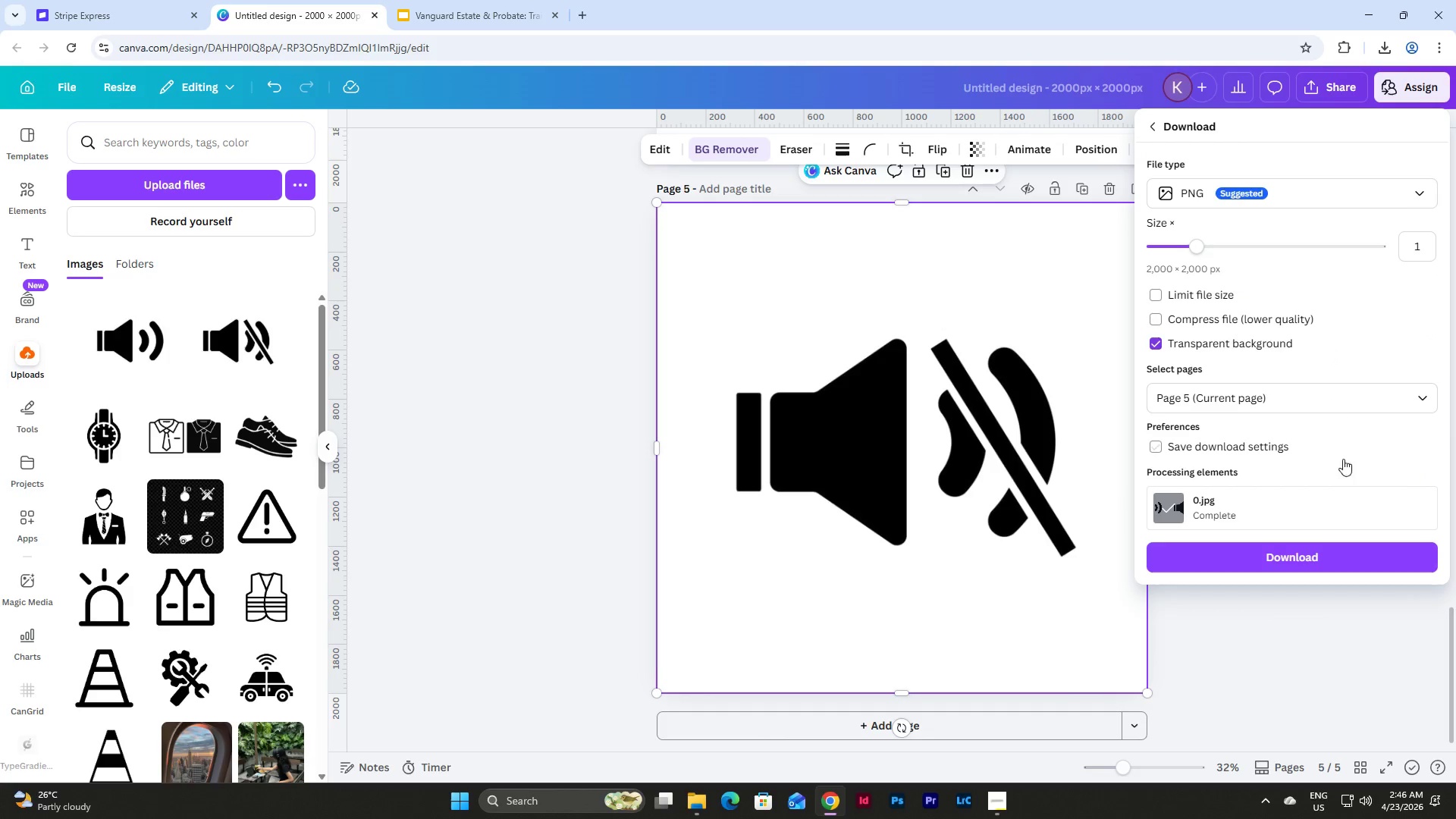 
left_click([1298, 554])
 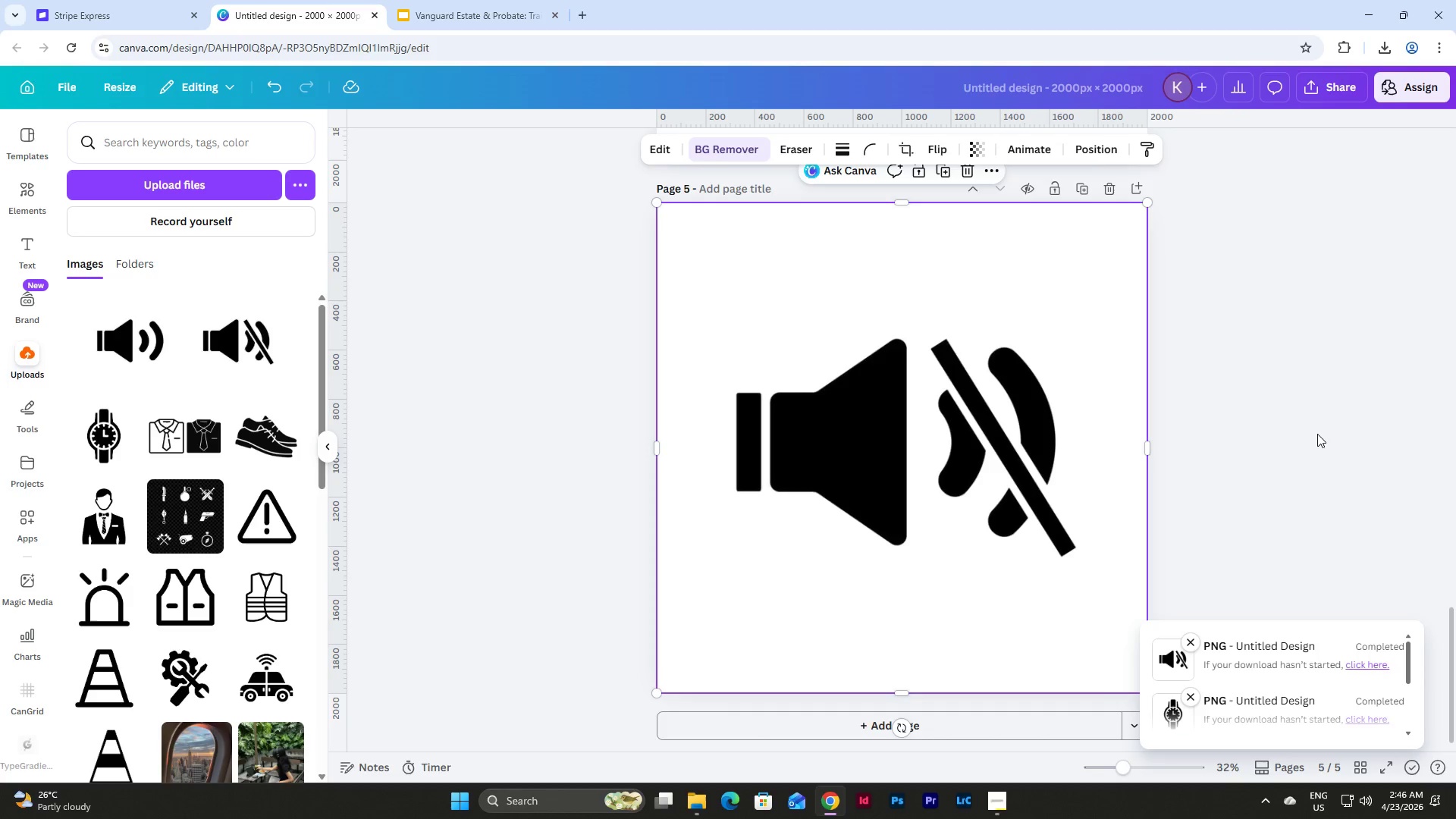 
wait(5.38)
 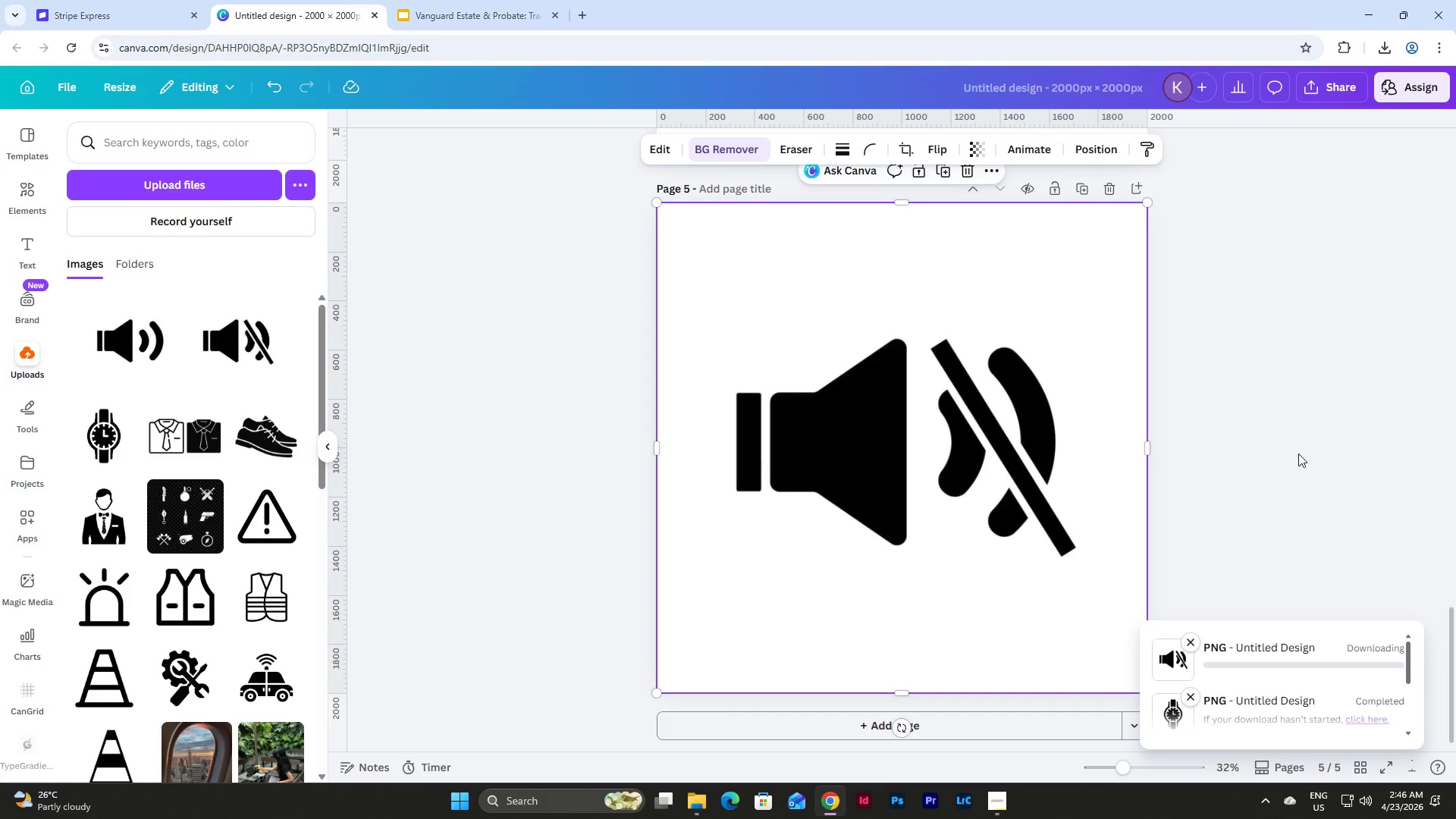 
left_click([472, 0])
 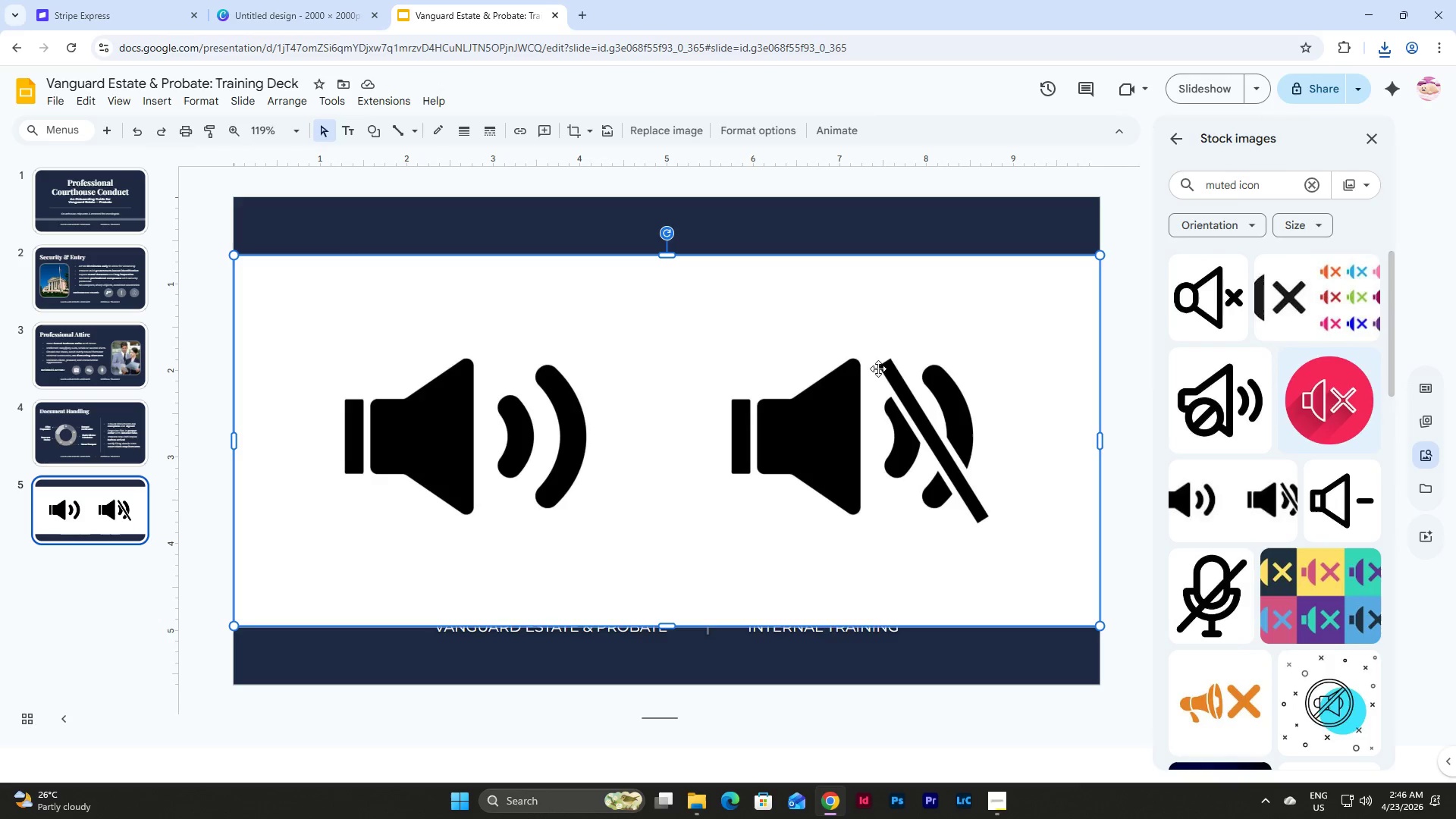 
left_click([878, 367])
 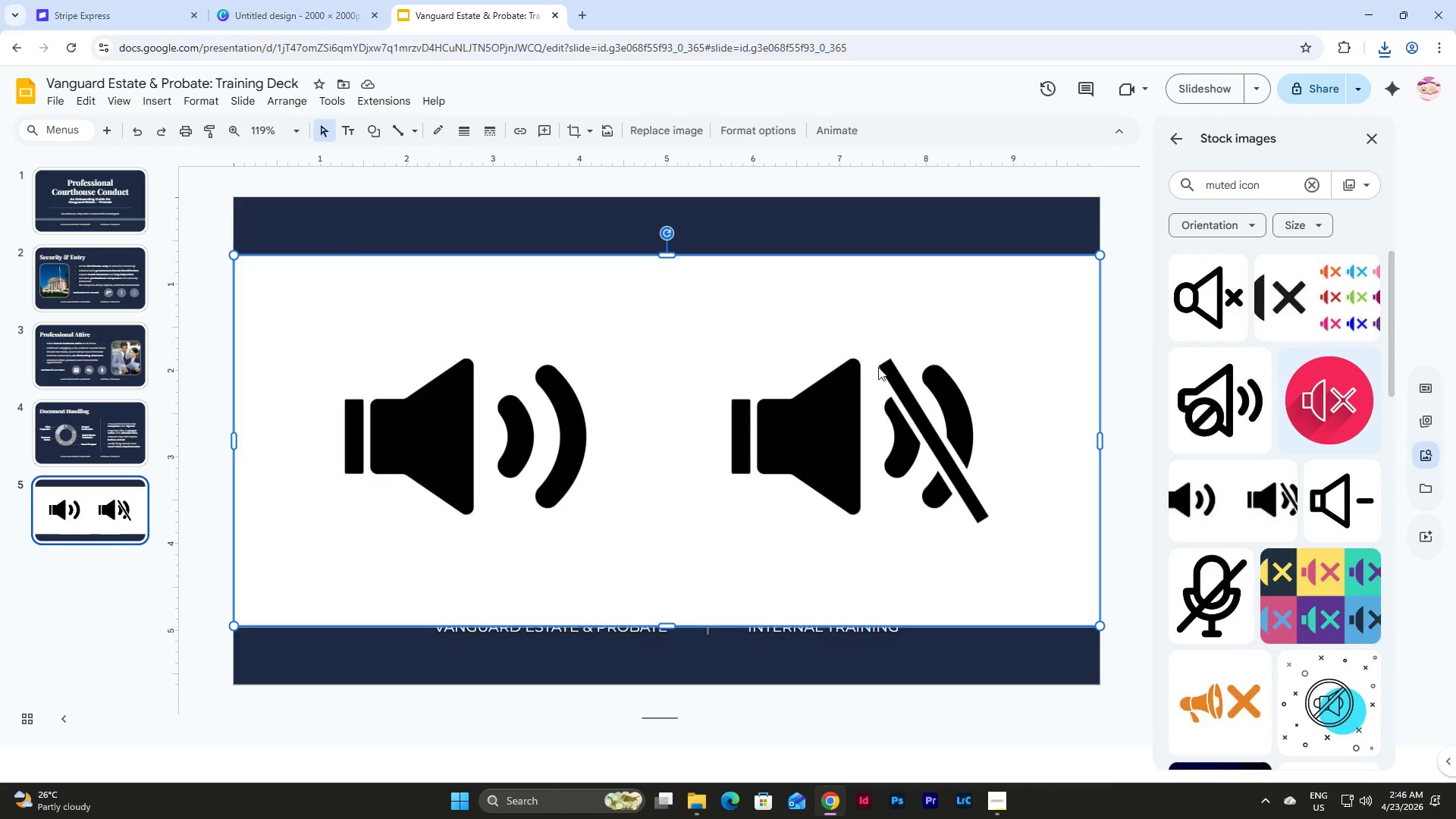 
key(Backspace)
 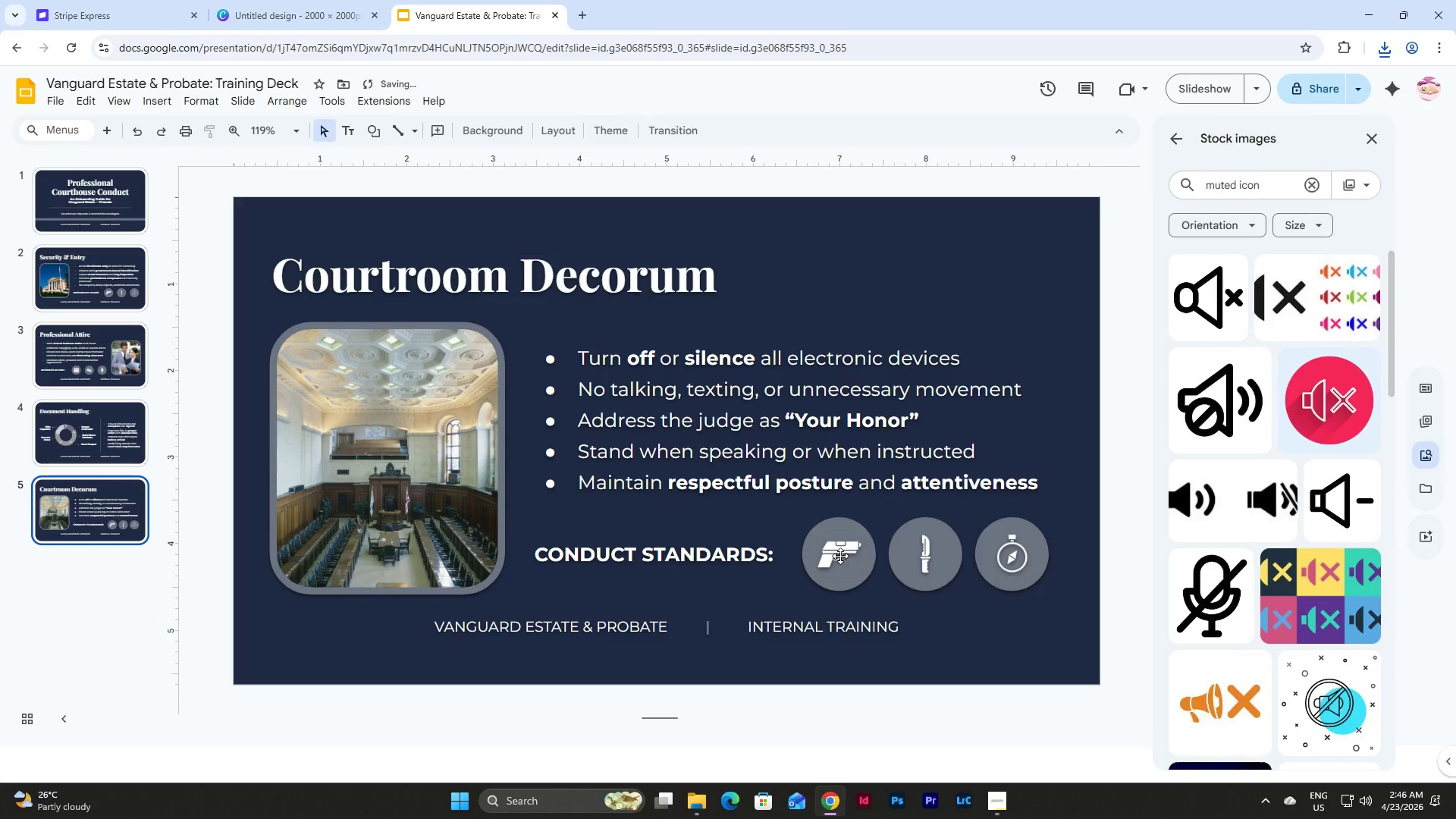 
left_click([840, 556])
 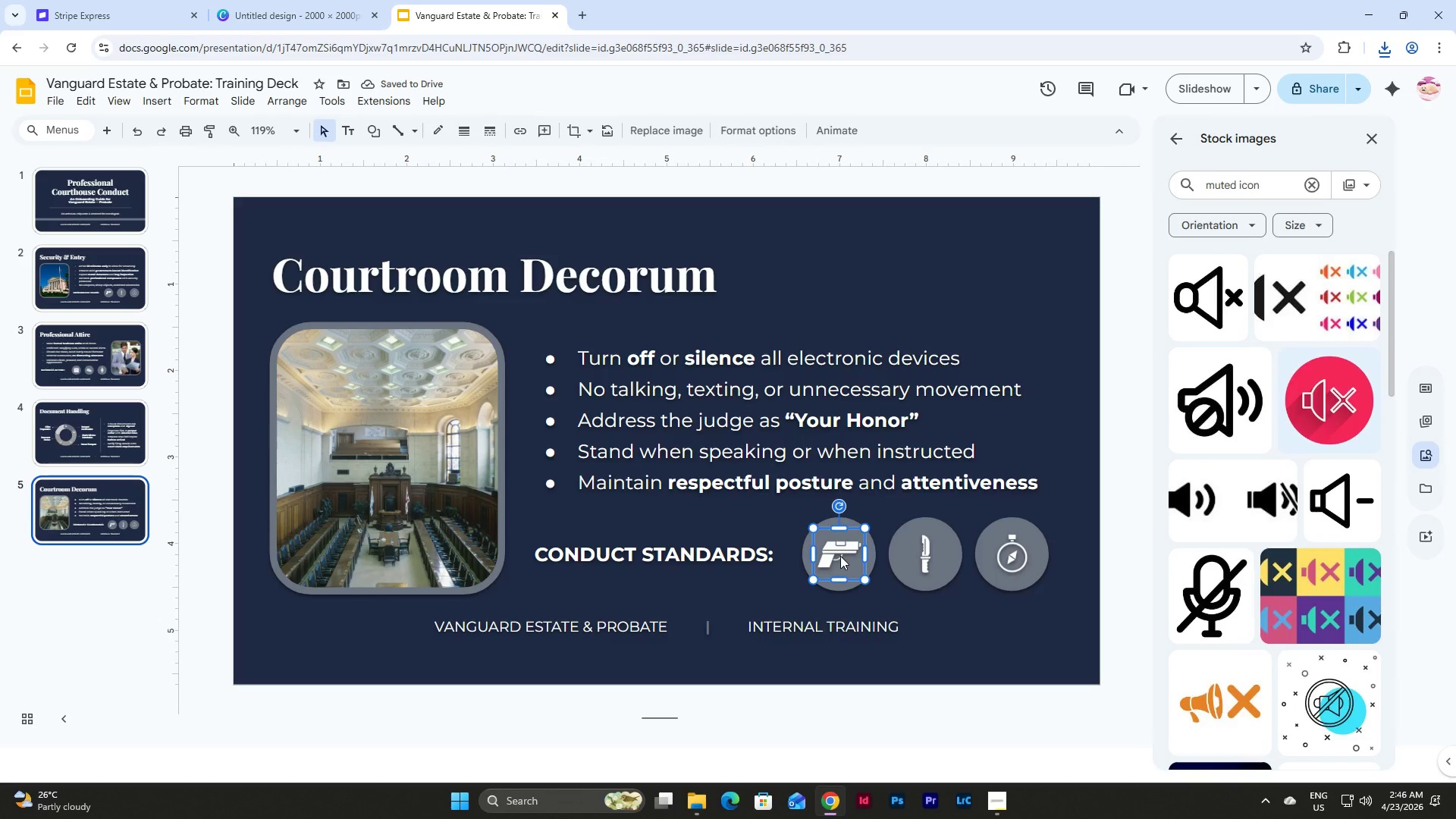 
key(Backspace)
 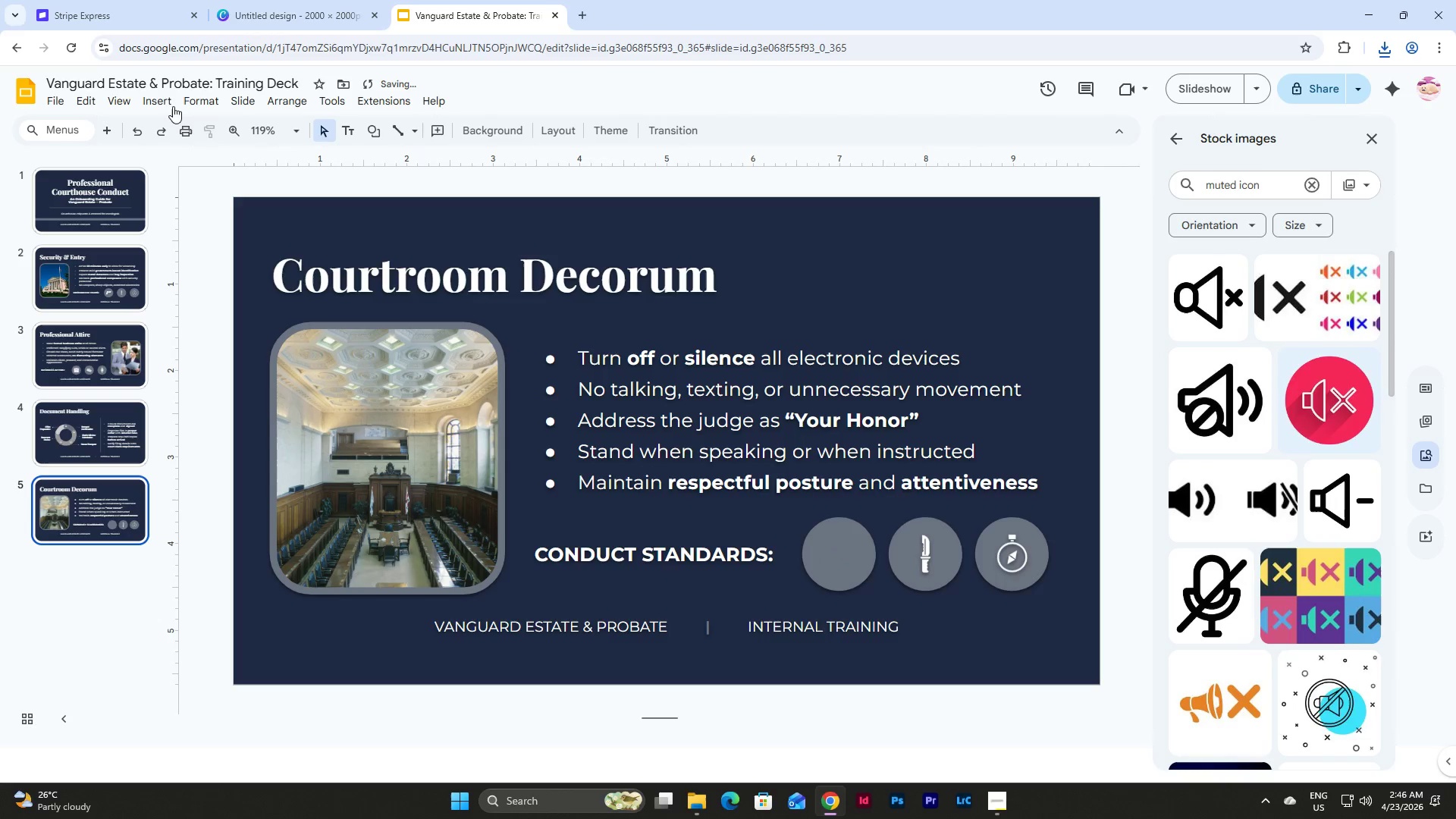 
left_click([161, 102])
 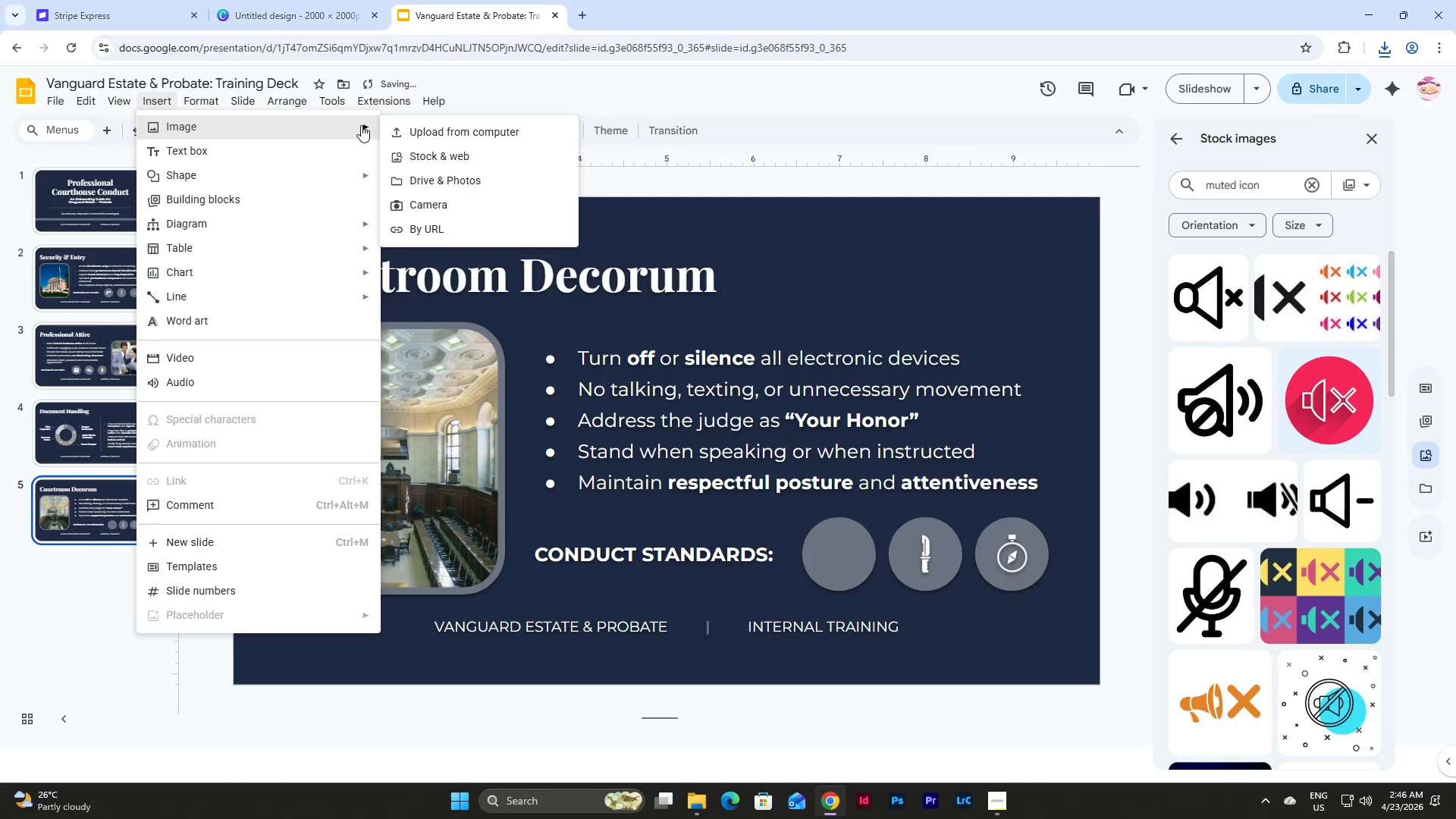 
left_click([410, 127])
 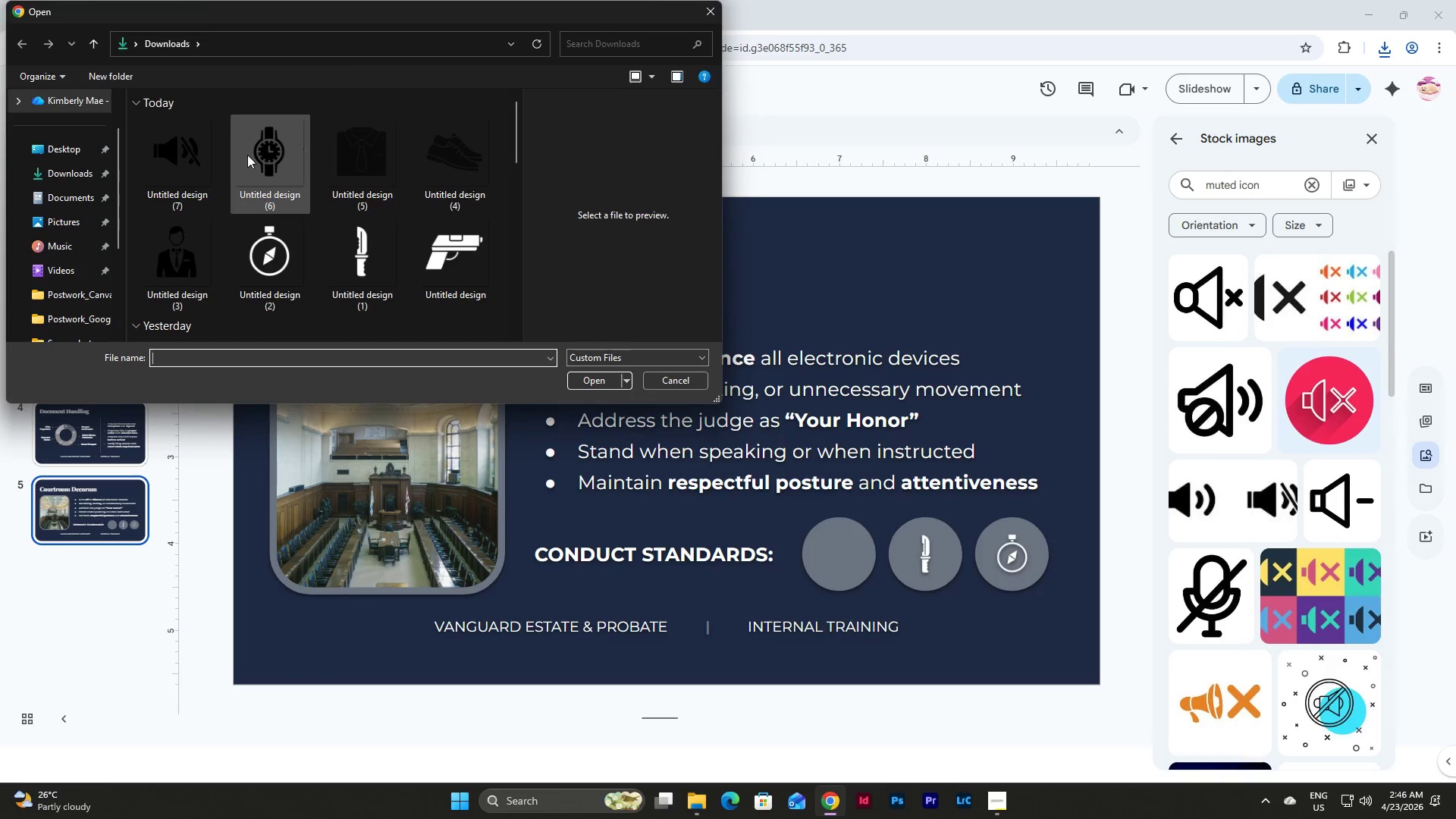 
left_click([196, 160])
 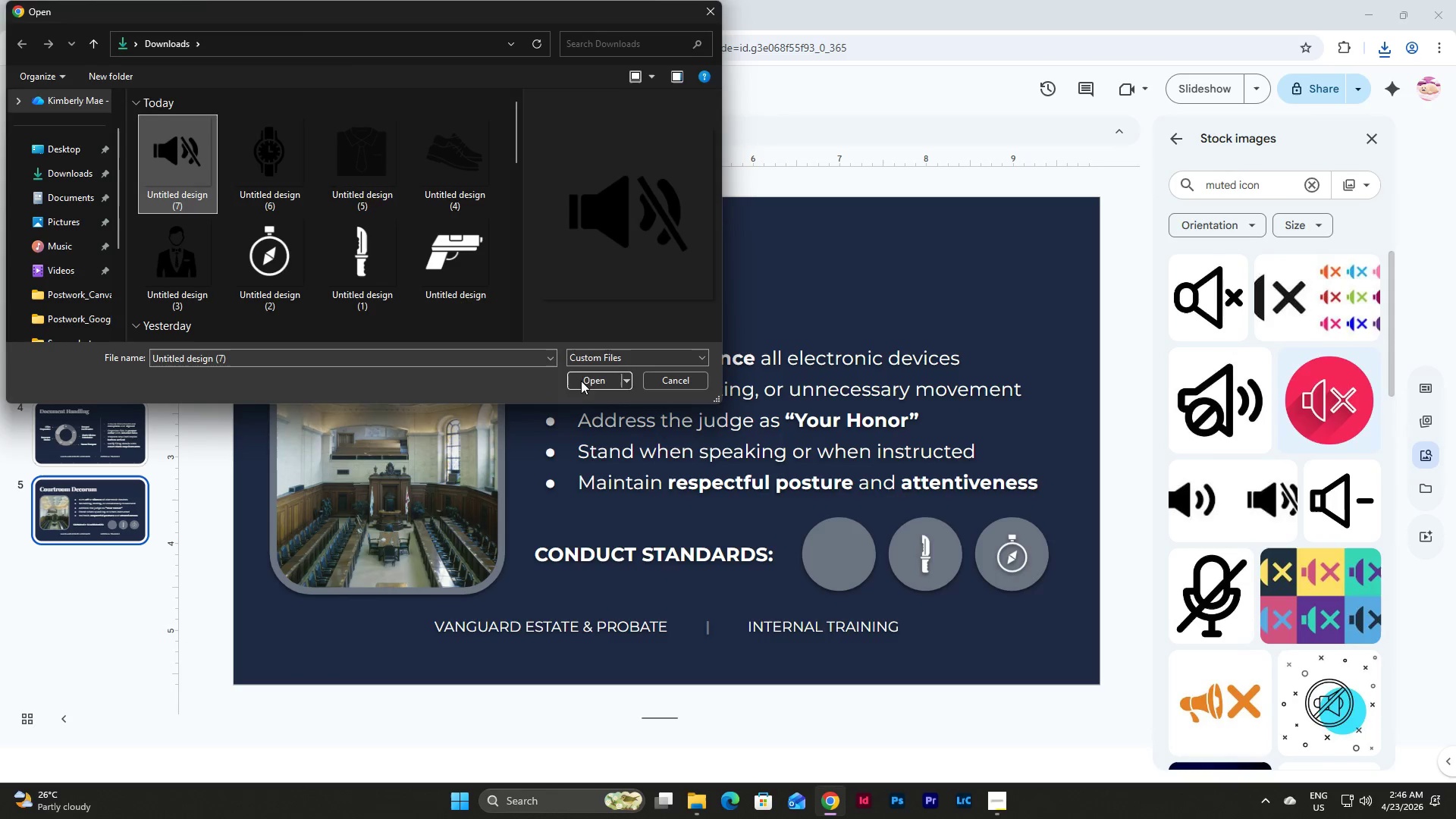 
left_click([587, 380])
 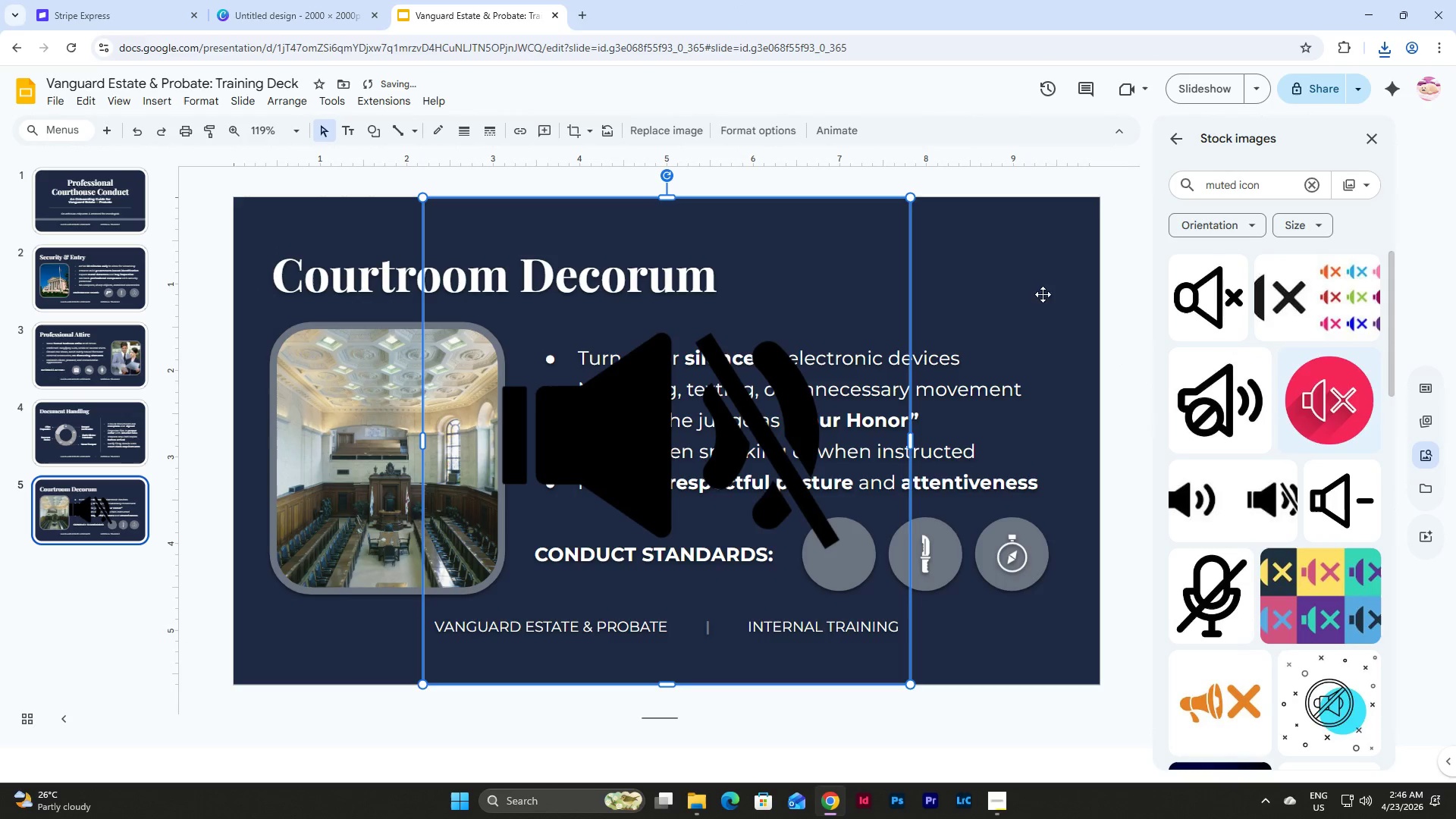 
left_click([764, 127])
 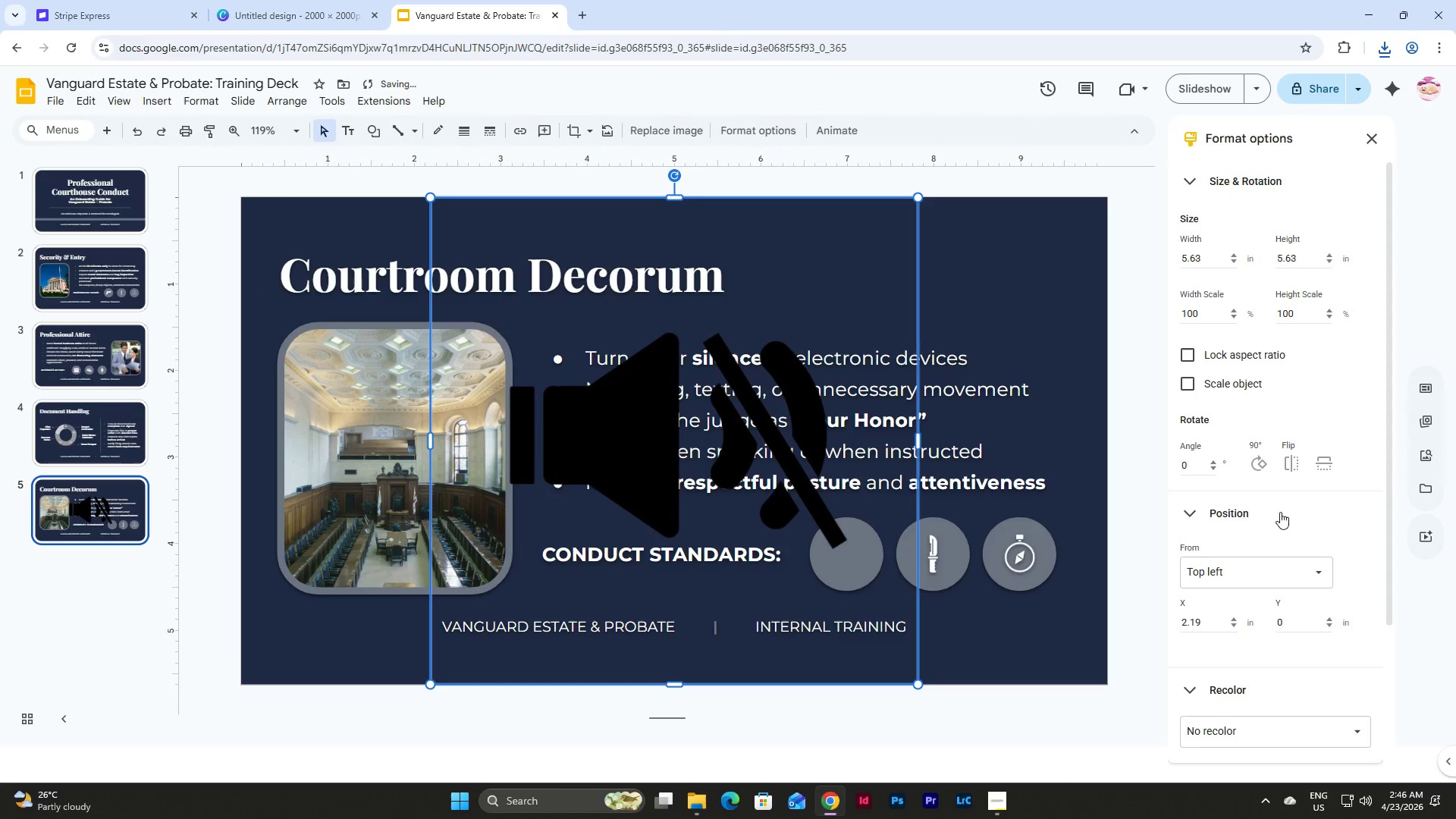 
left_click([1302, 541])
 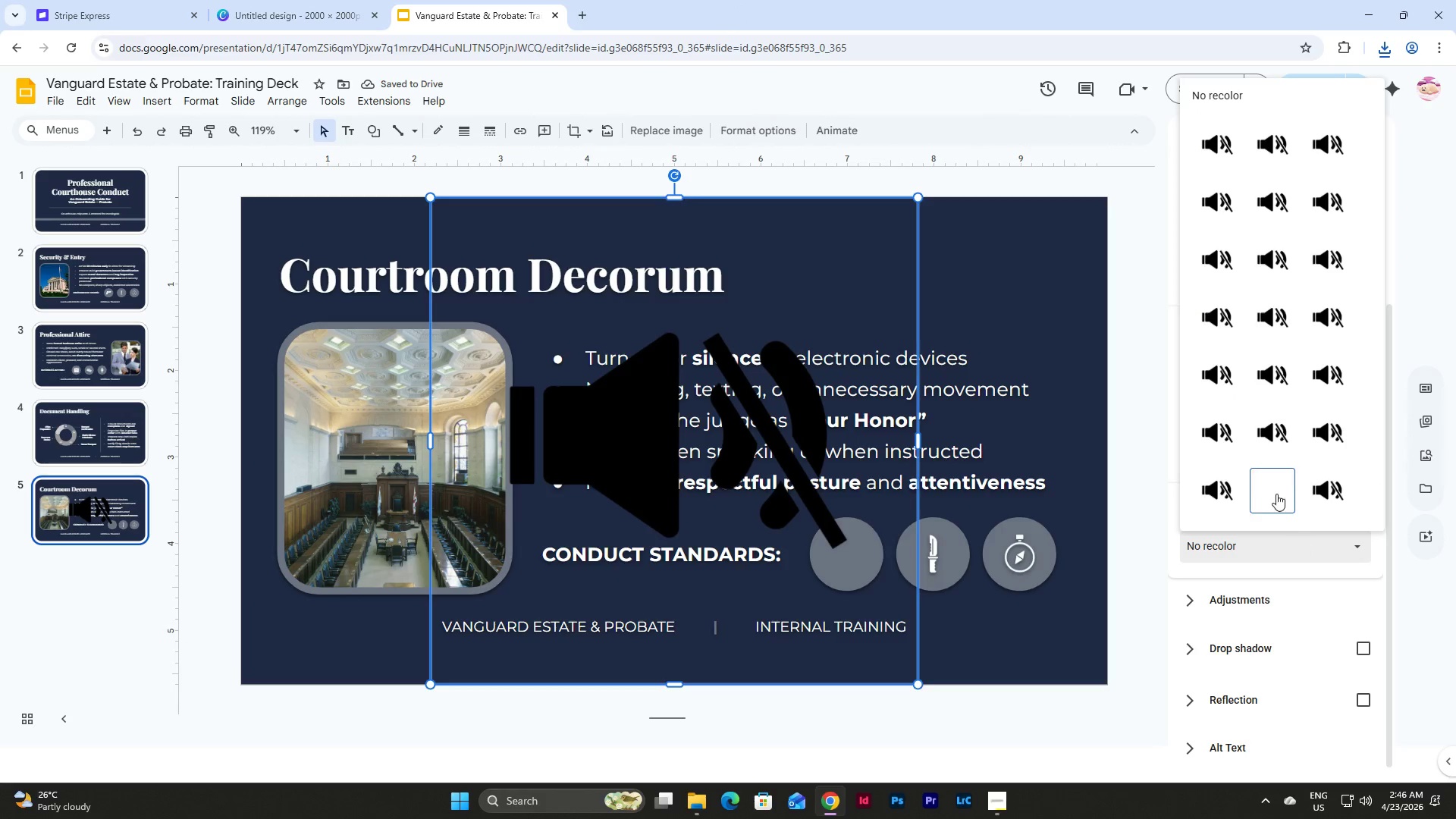 
scroll: coordinate [1277, 502], scroll_direction: down, amount: 9.0
 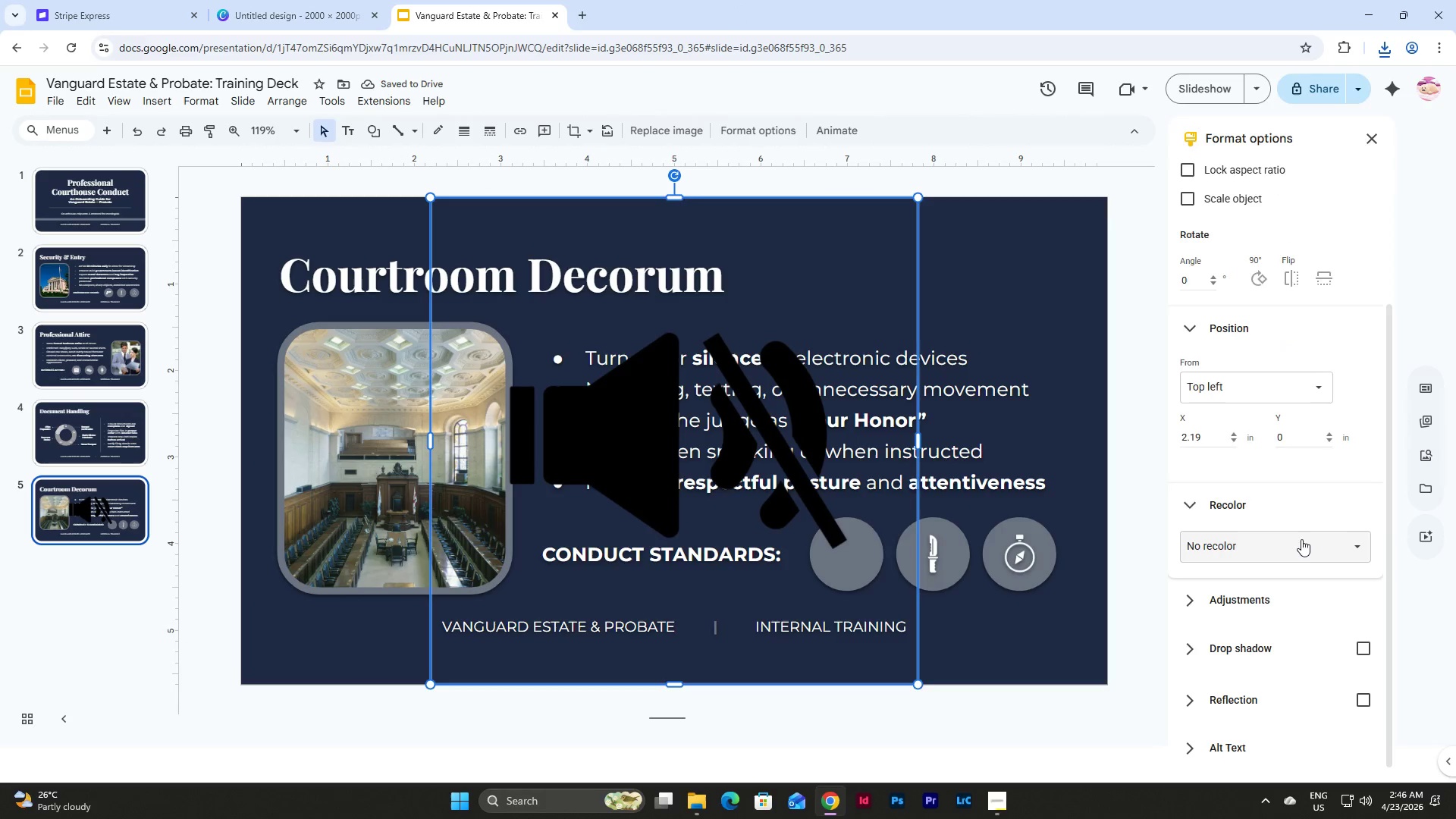 
left_click([1272, 490])
 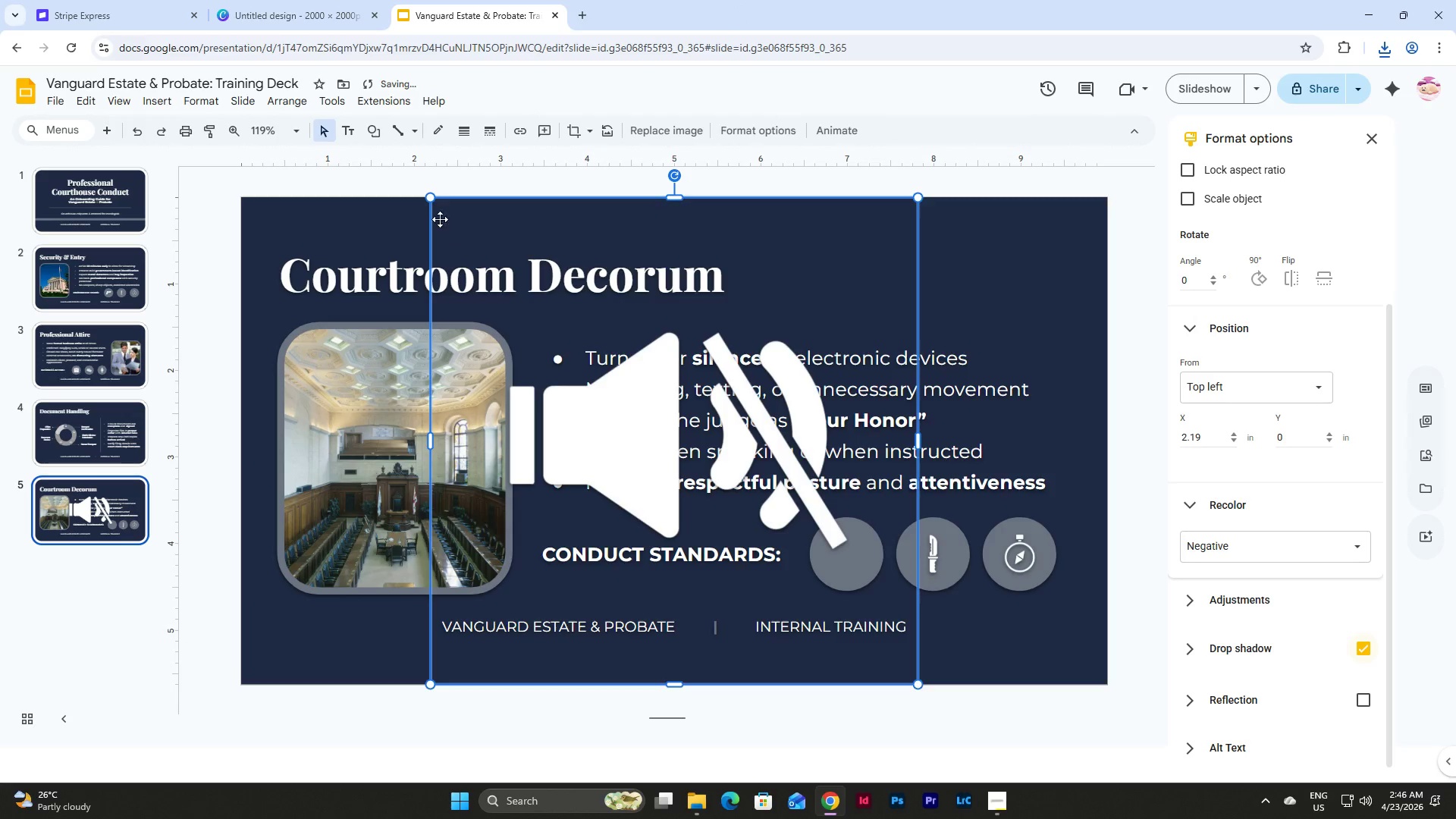 
left_click_drag(start_coordinate=[430, 201], to_coordinate=[864, 642])
 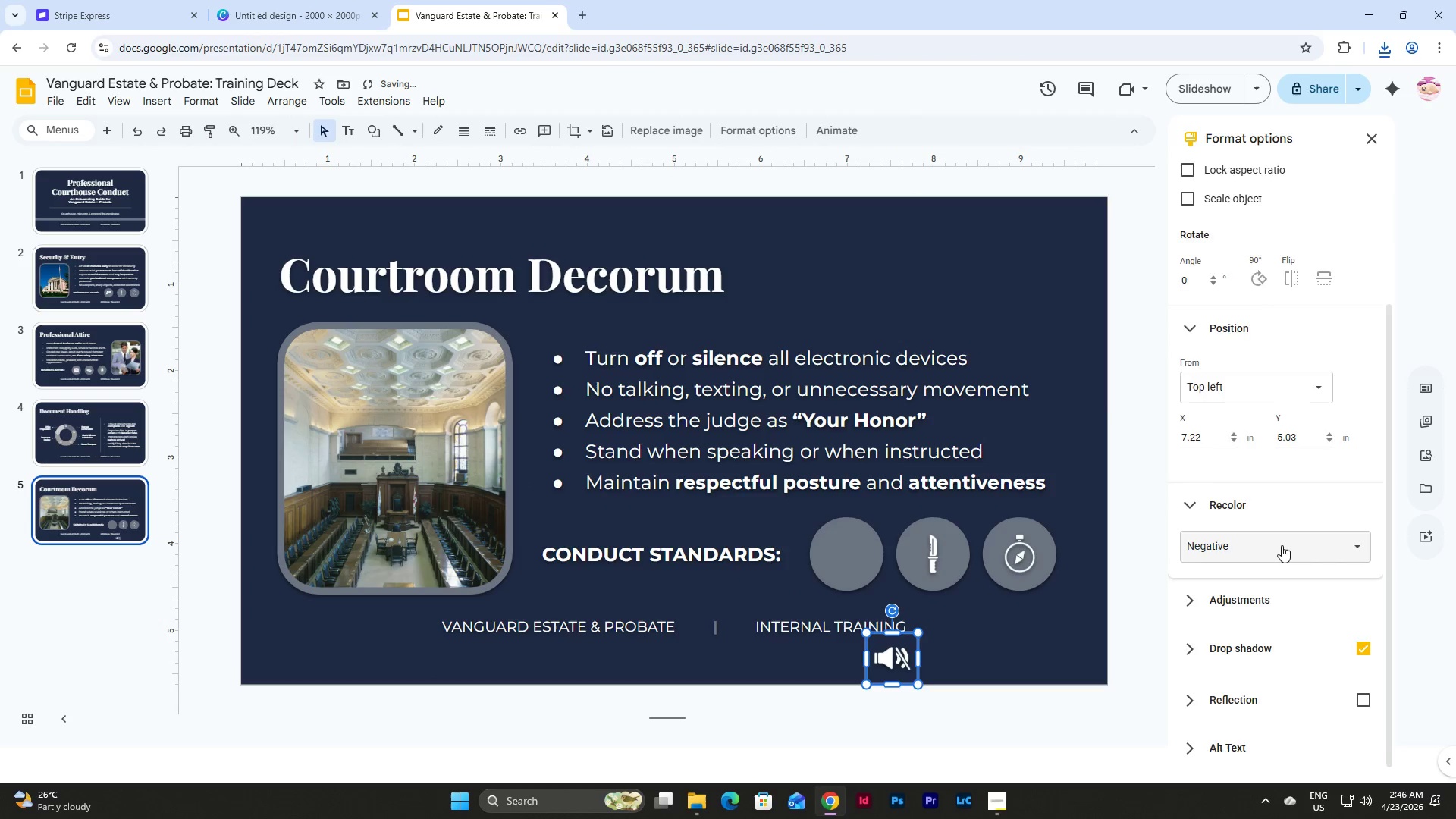 
scroll: coordinate [1282, 545], scroll_direction: up, amount: 9.0
 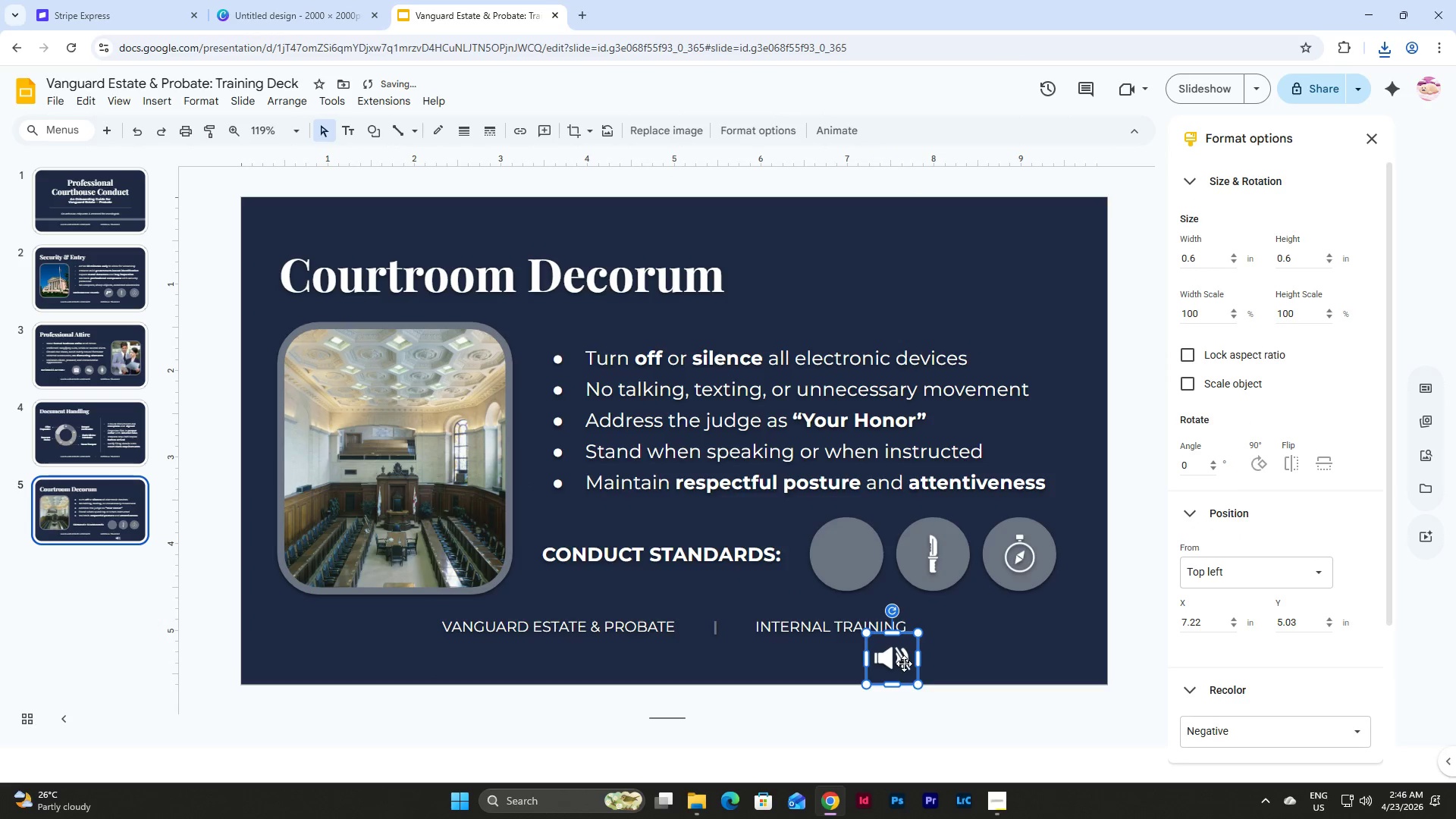 
left_click_drag(start_coordinate=[896, 666], to_coordinate=[850, 561])
 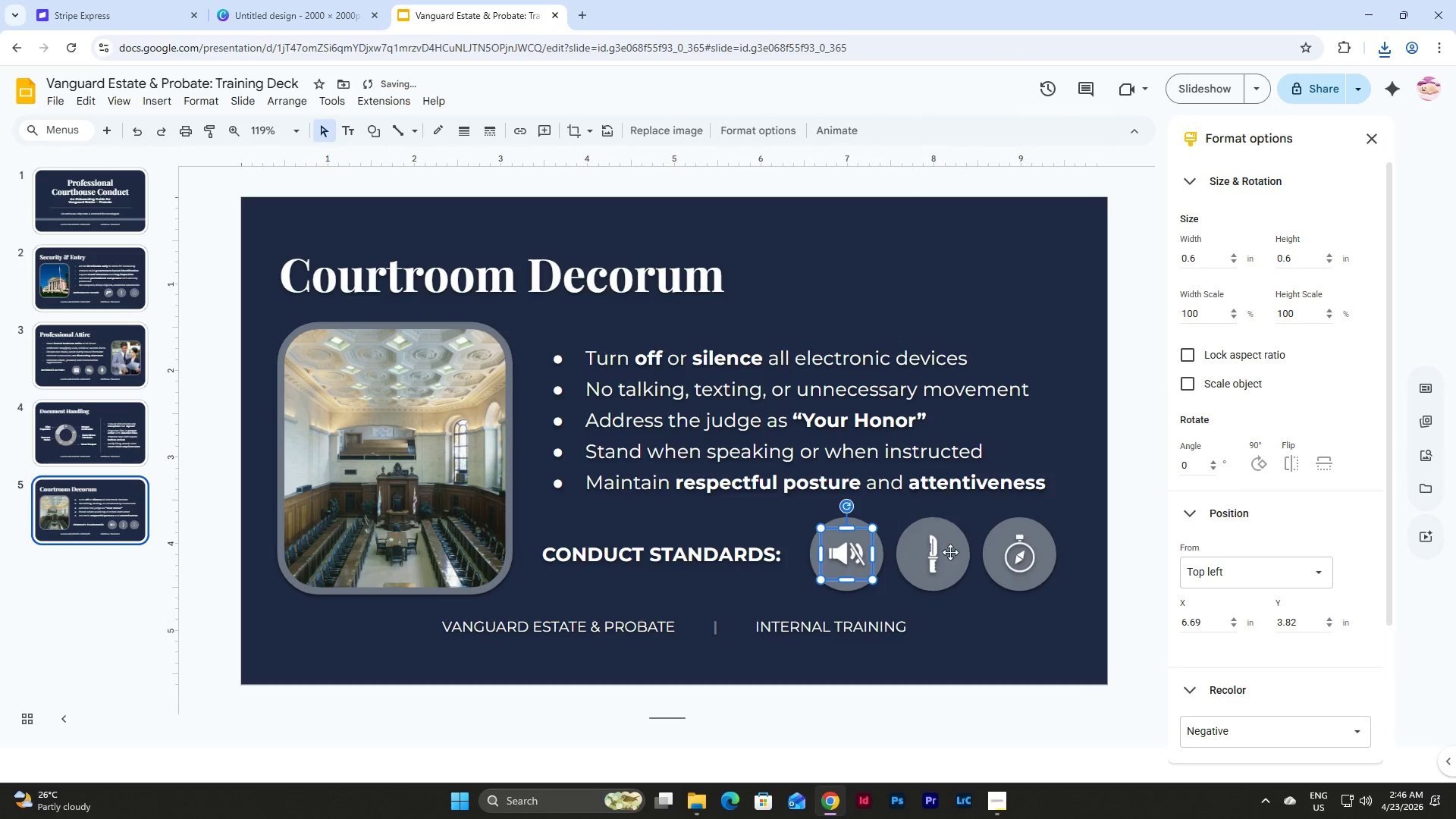 
left_click([937, 554])
 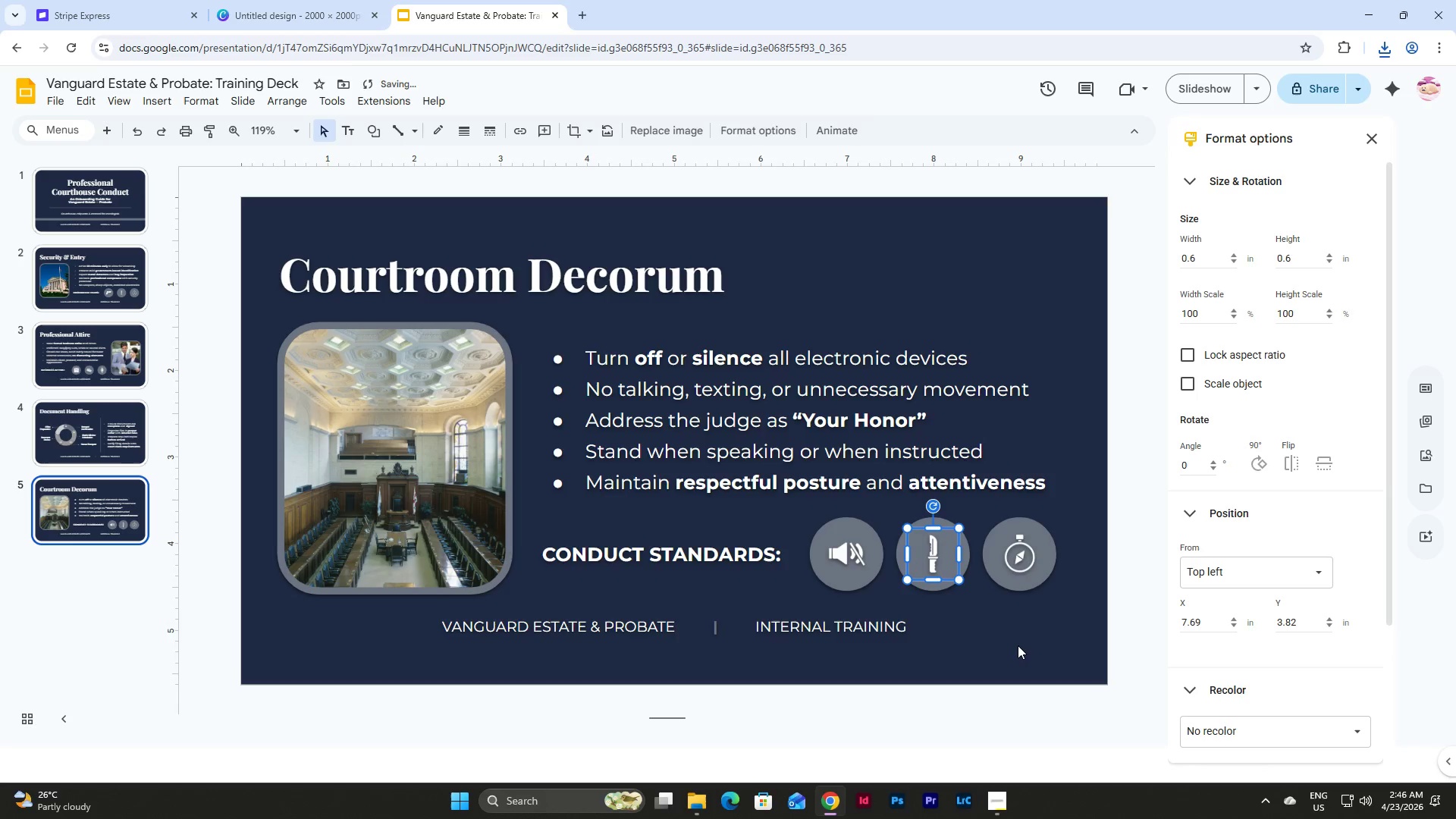 
key(Backspace)
 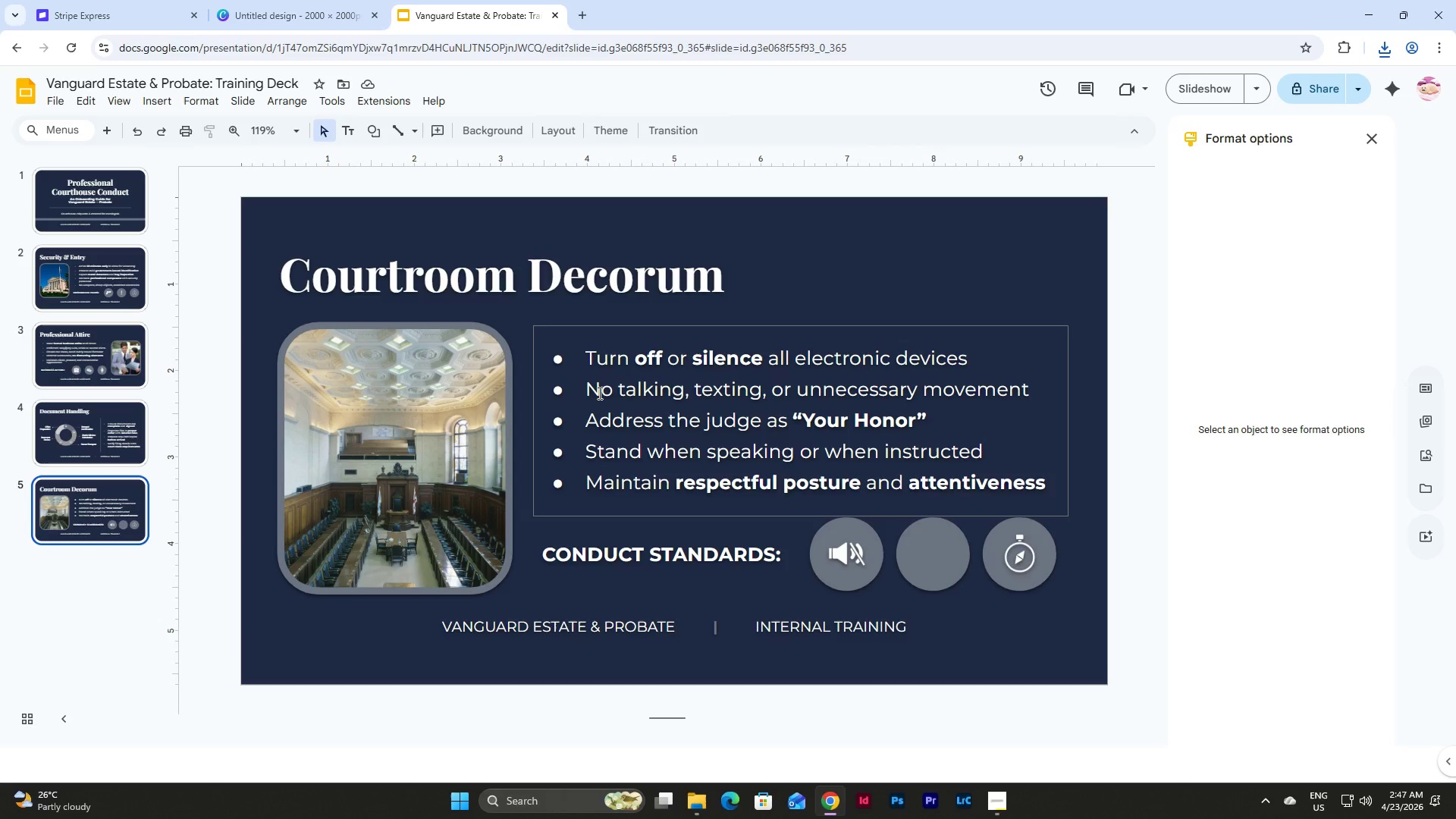 
wait(35.17)
 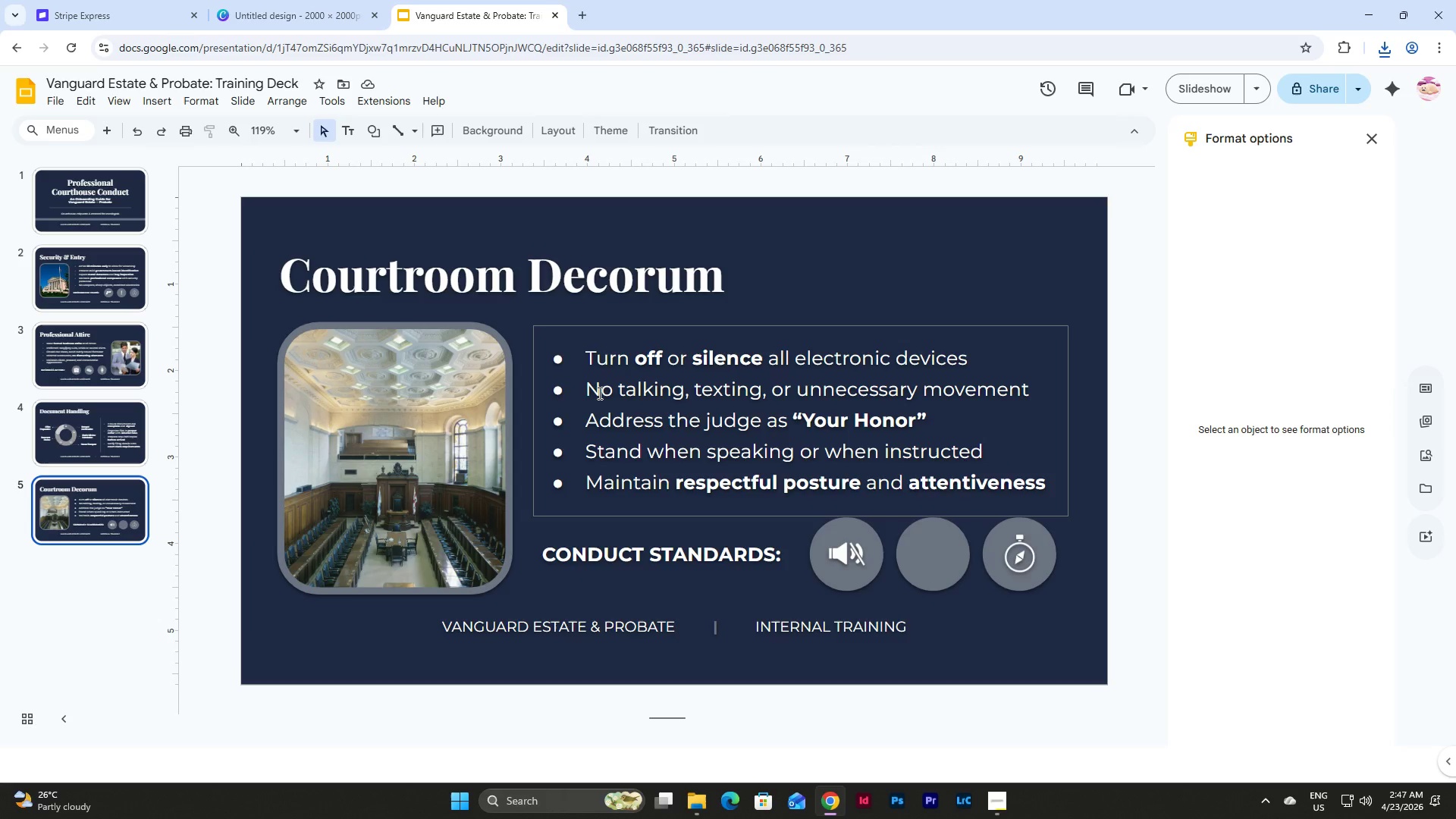 
left_click([1413, 453])
 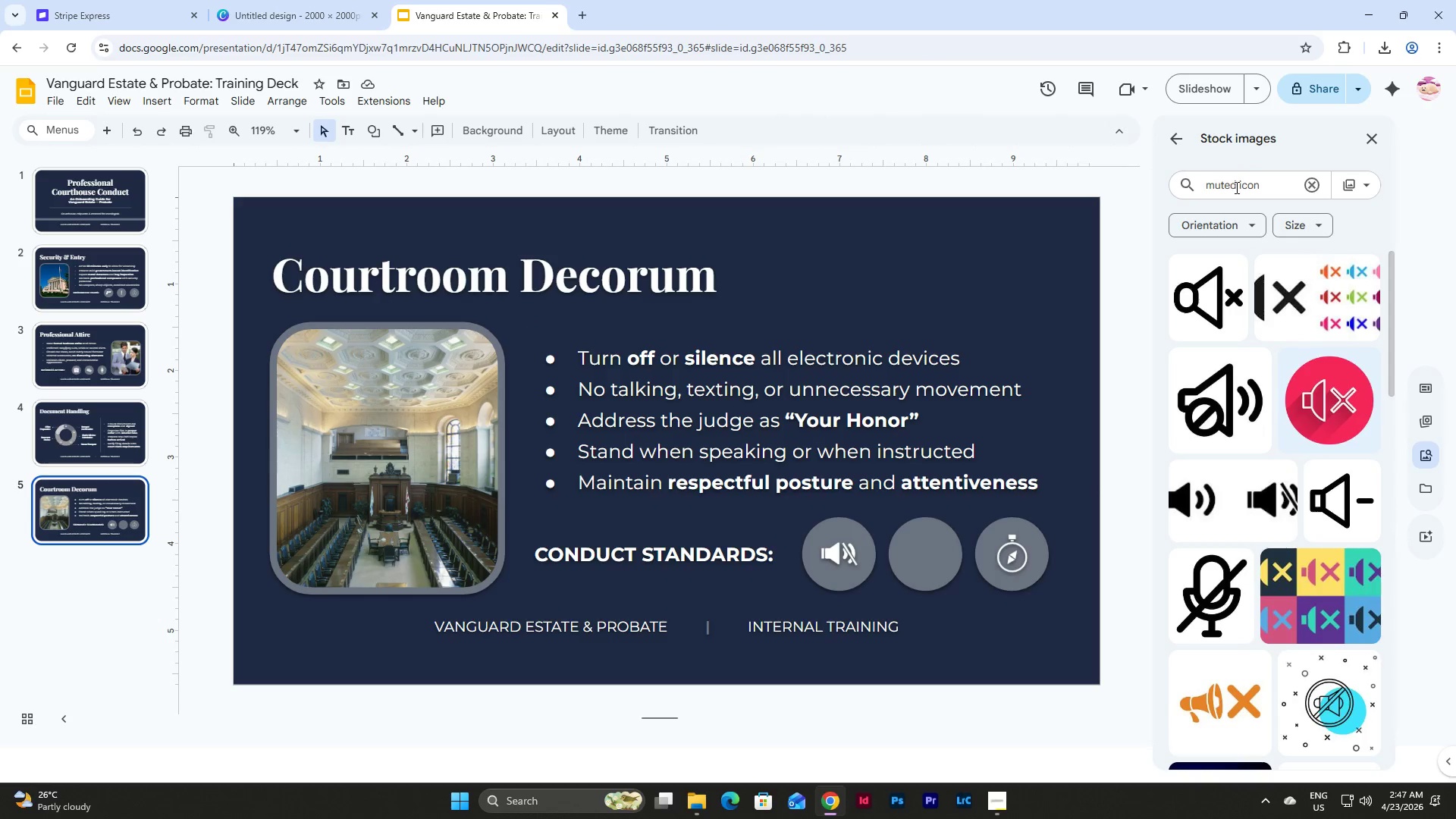 
left_click_drag(start_coordinate=[1235, 187], to_coordinate=[1178, 179])
 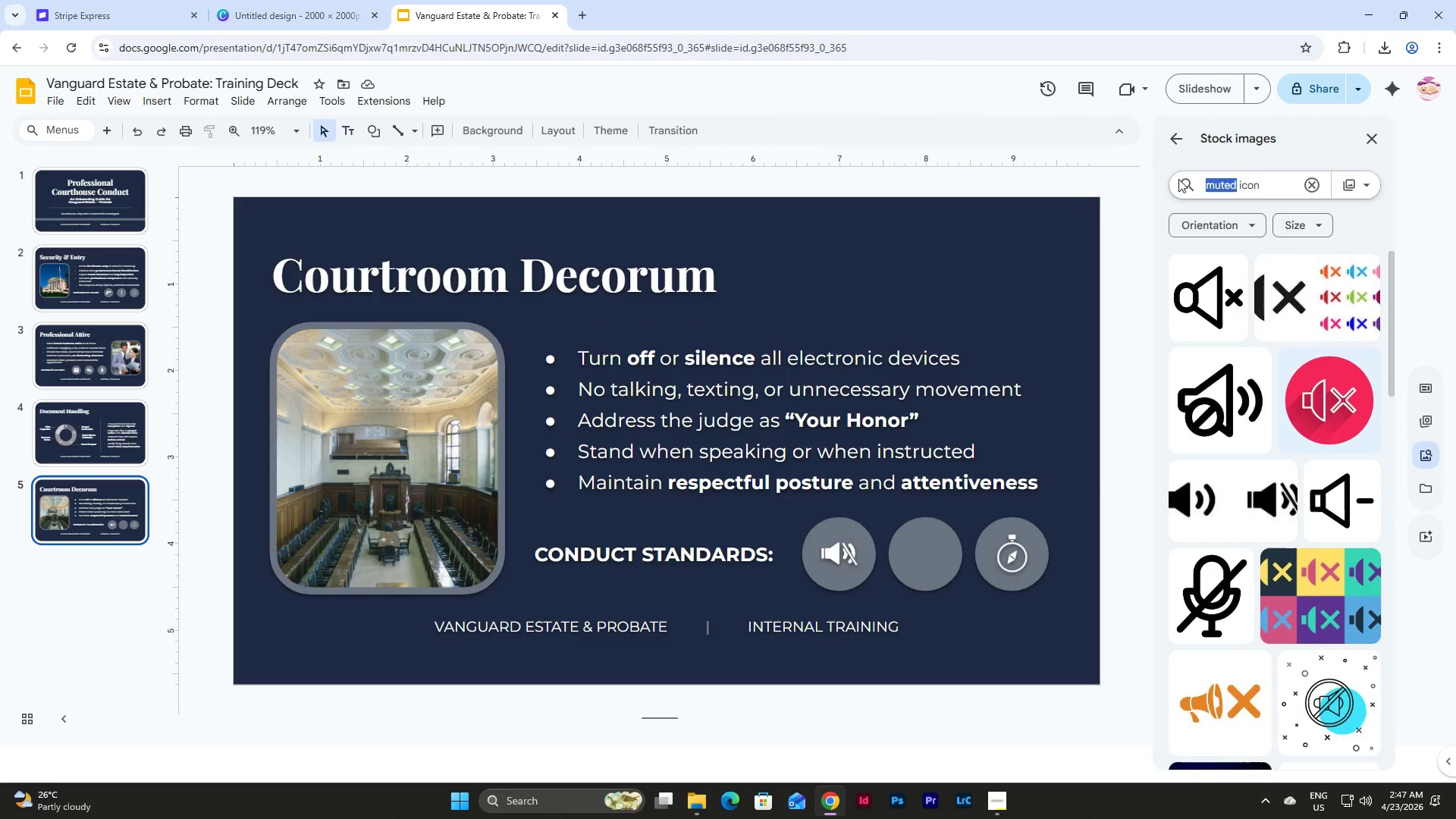 
type(conduct)
 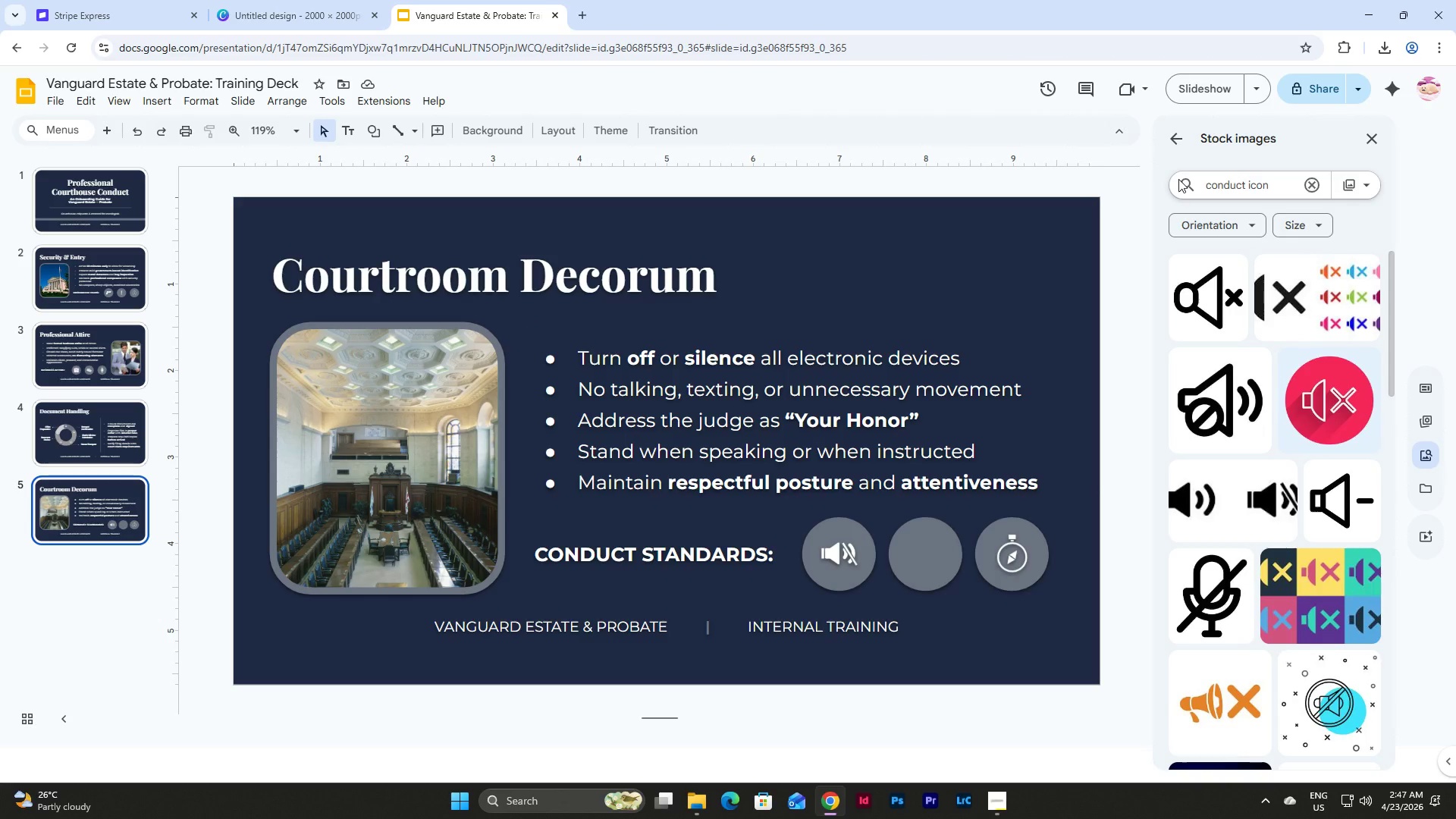 
key(Enter)
 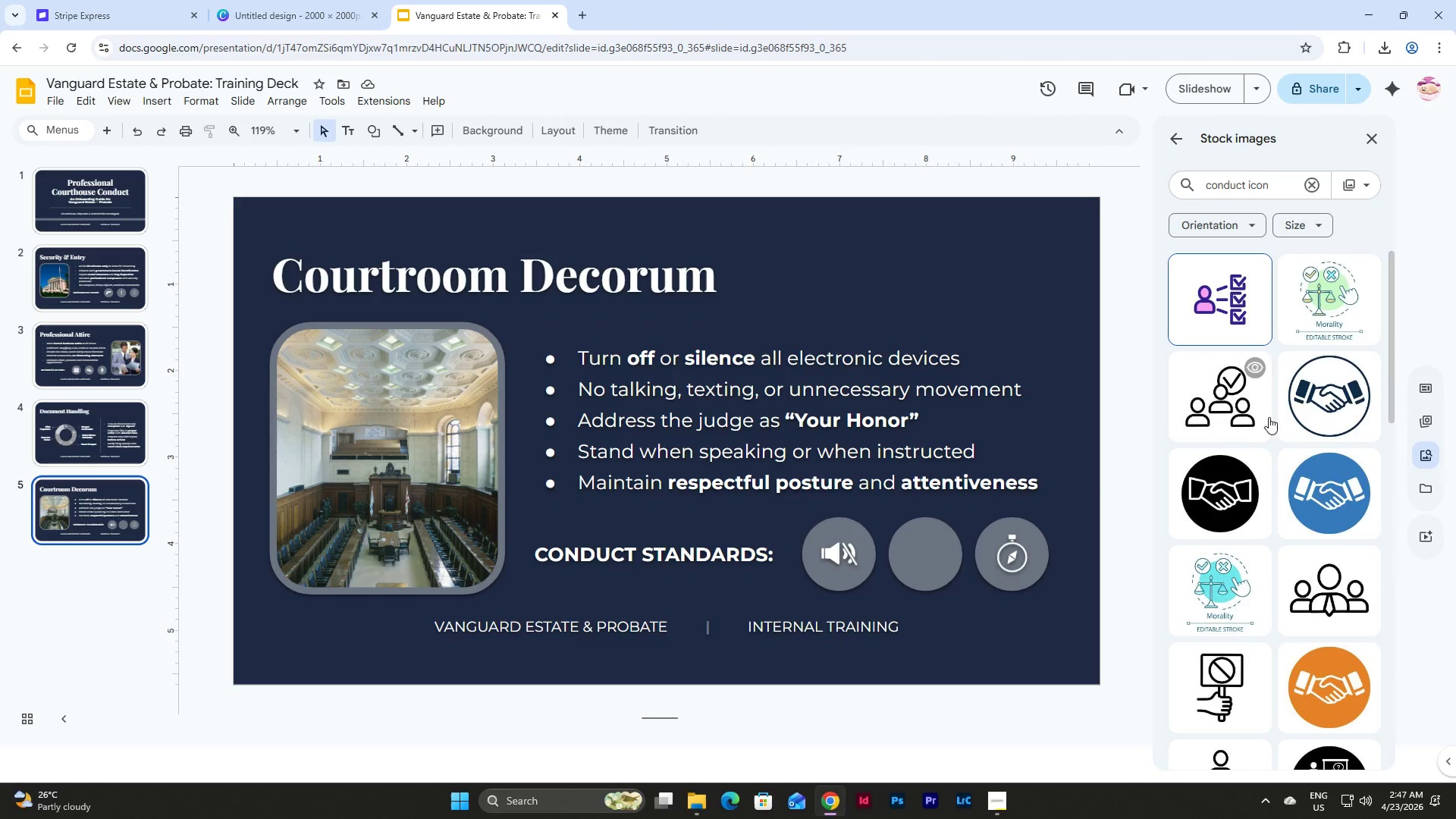 
scroll: coordinate [1216, 465], scroll_direction: down, amount: 27.0
 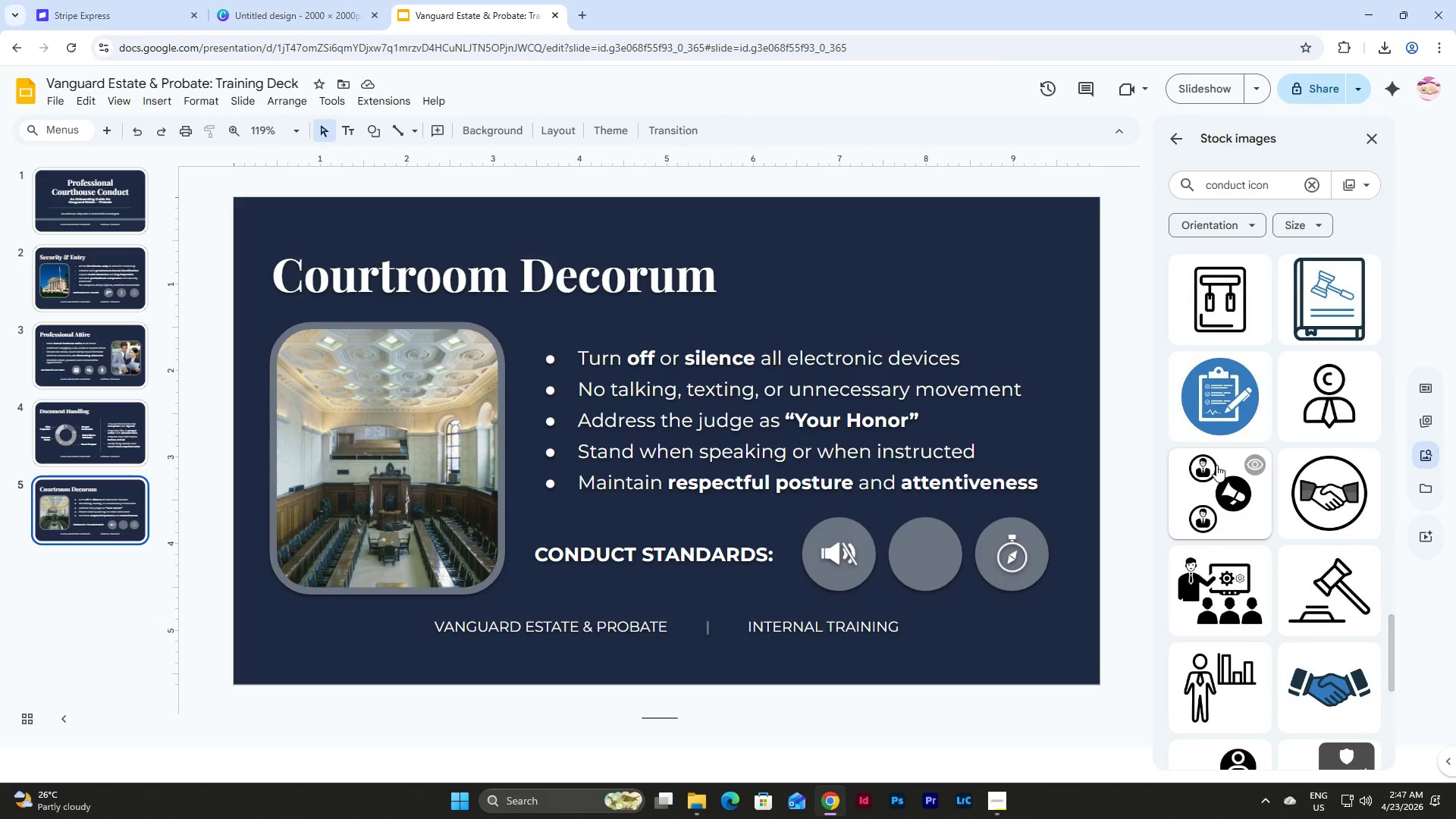 
scroll: coordinate [1216, 465], scroll_direction: up, amount: 41.0
 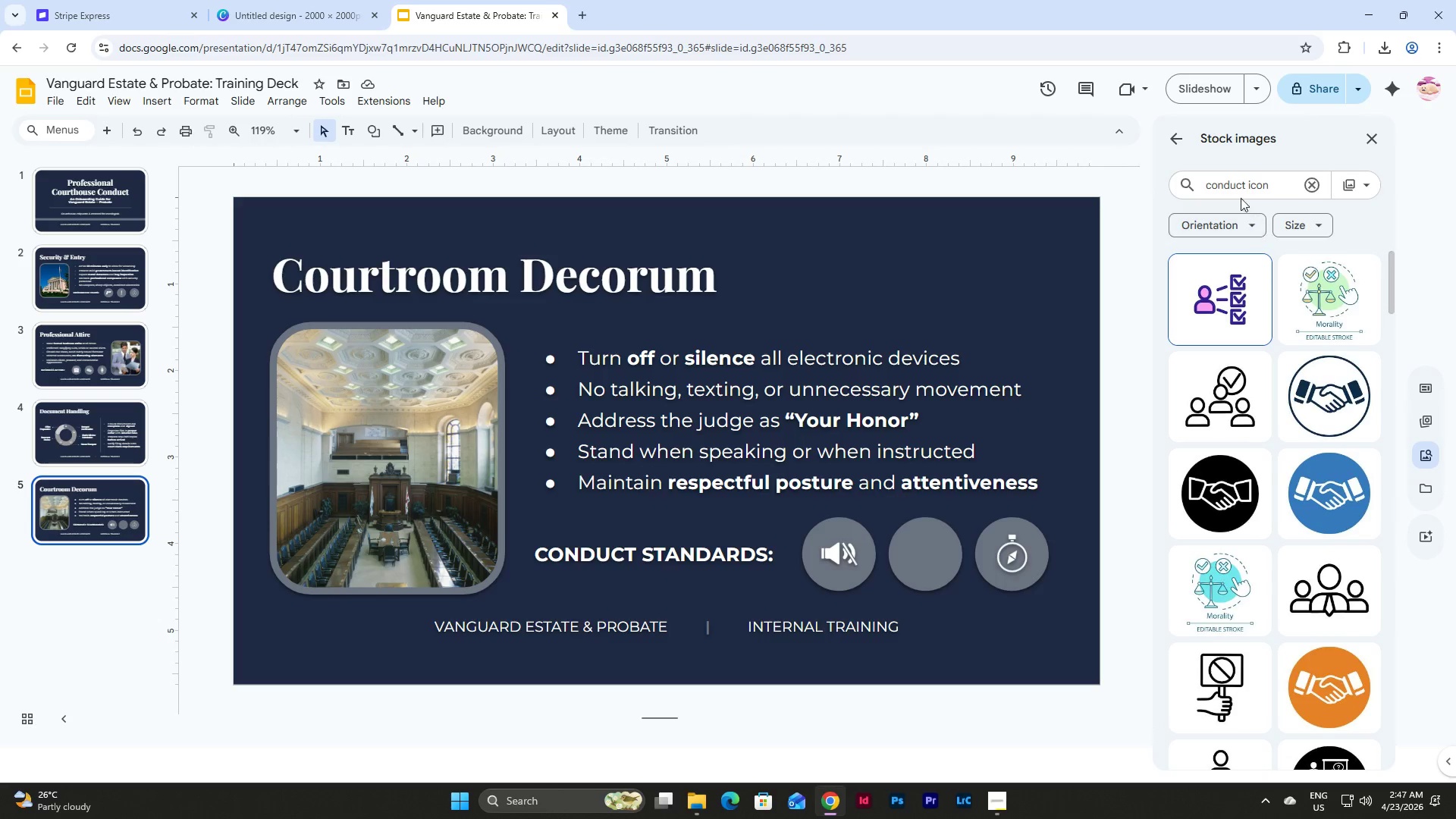 
left_click_drag(start_coordinate=[1244, 189], to_coordinate=[1190, 180])
 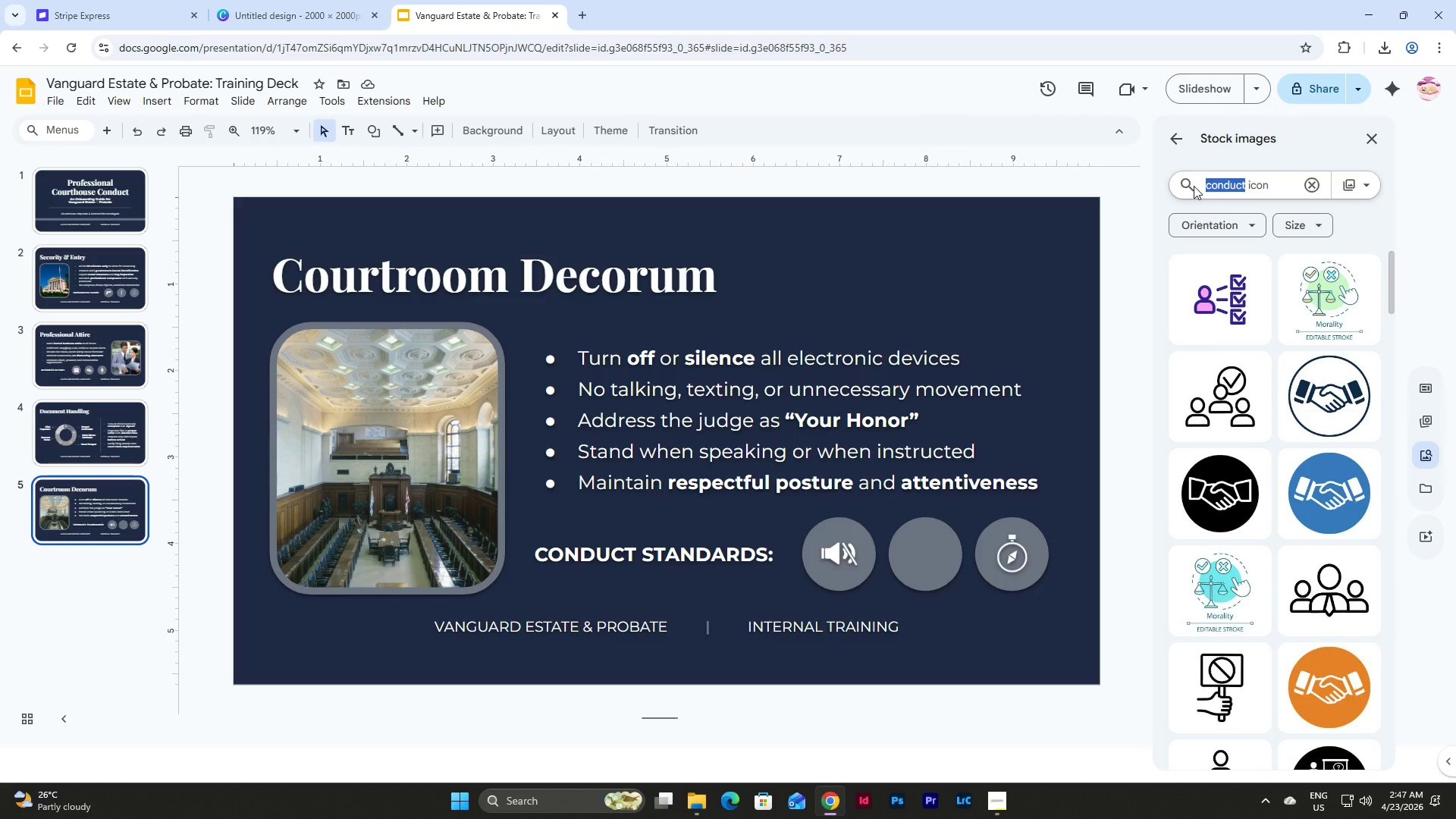 
type(no talking)
 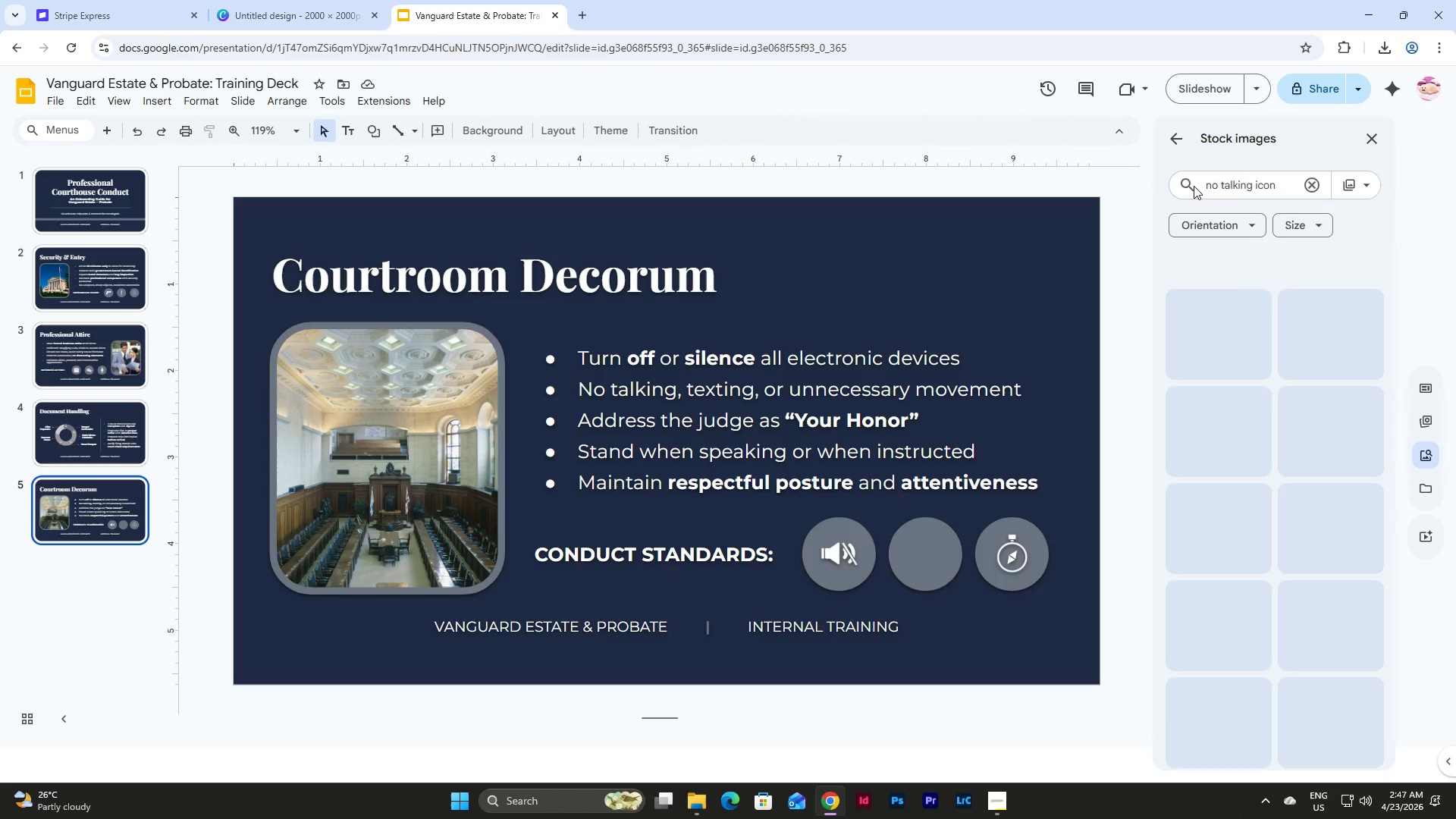 
key(Enter)
 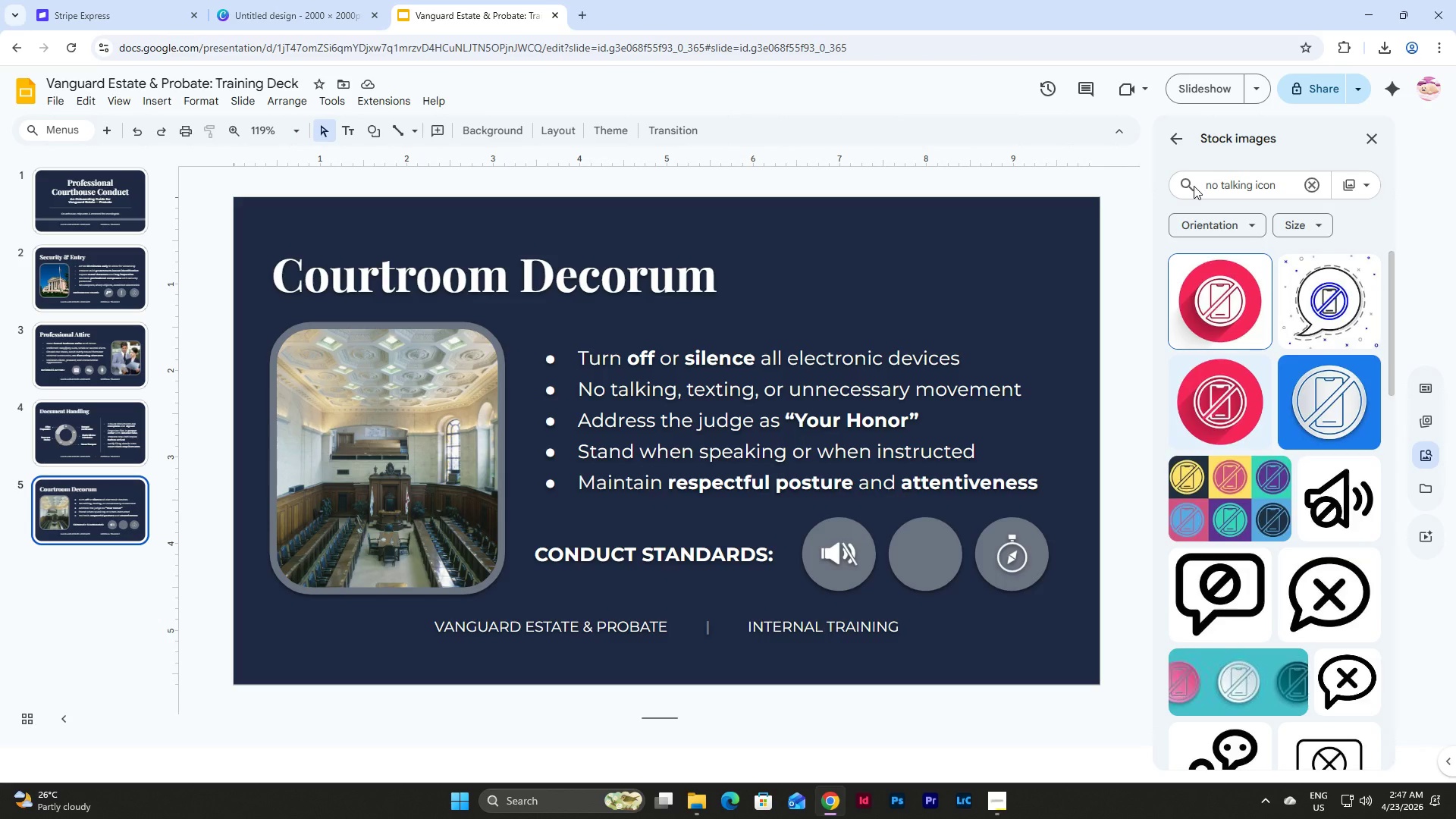 
scroll: coordinate [1236, 403], scroll_direction: down, amount: 17.0
 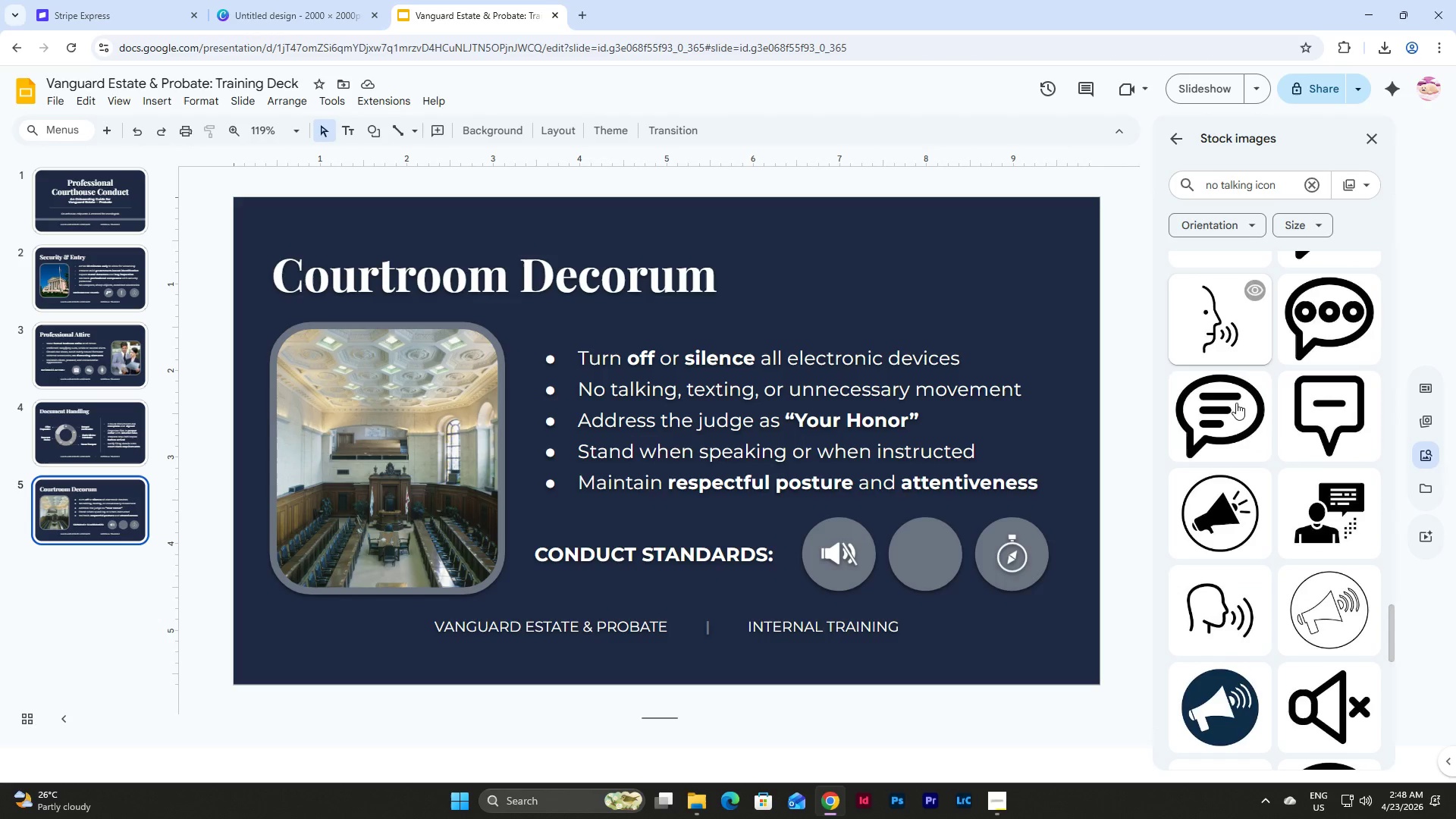 
scroll: coordinate [1236, 403], scroll_direction: down, amount: 7.0
 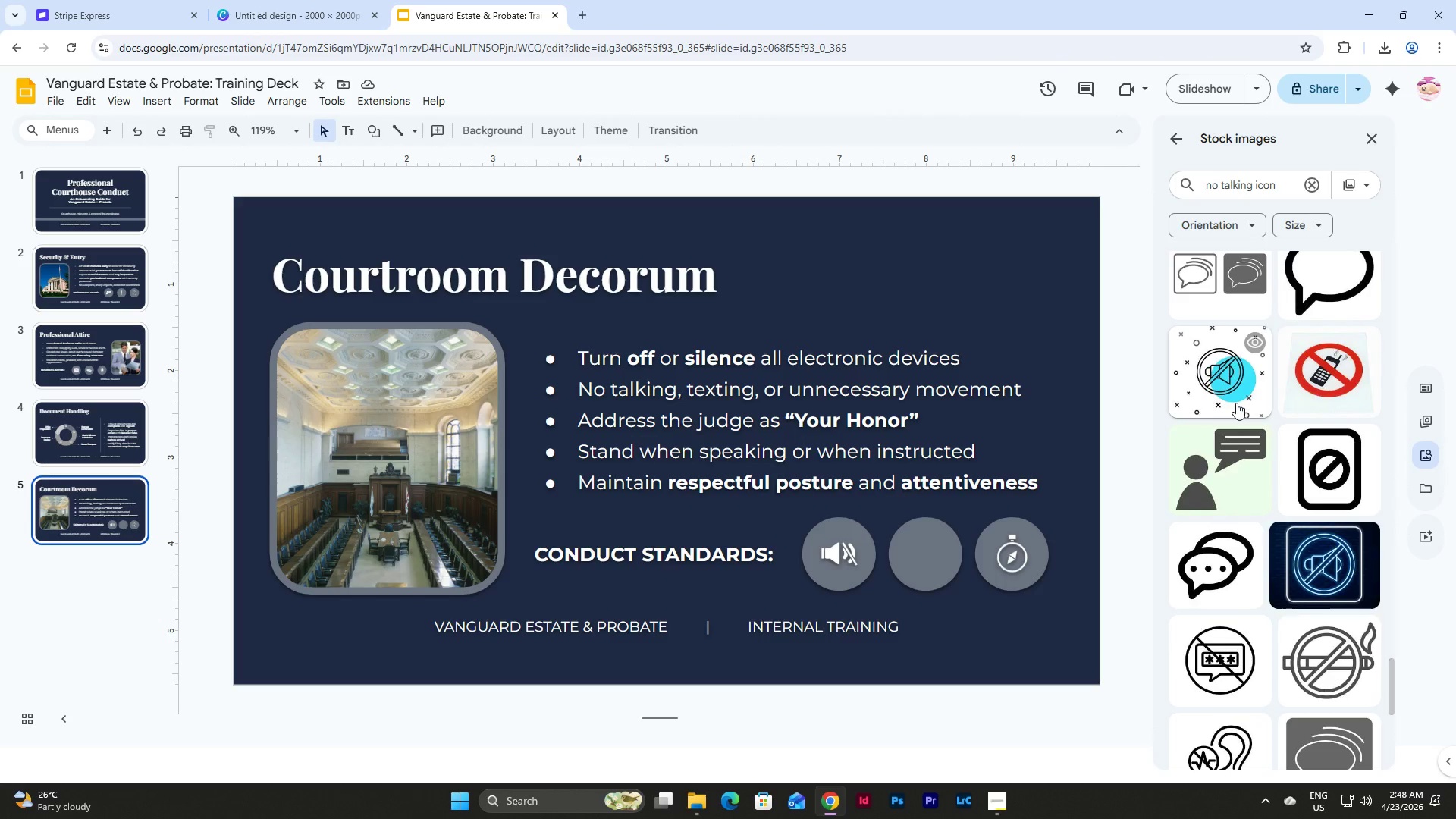 
wait(5.32)
 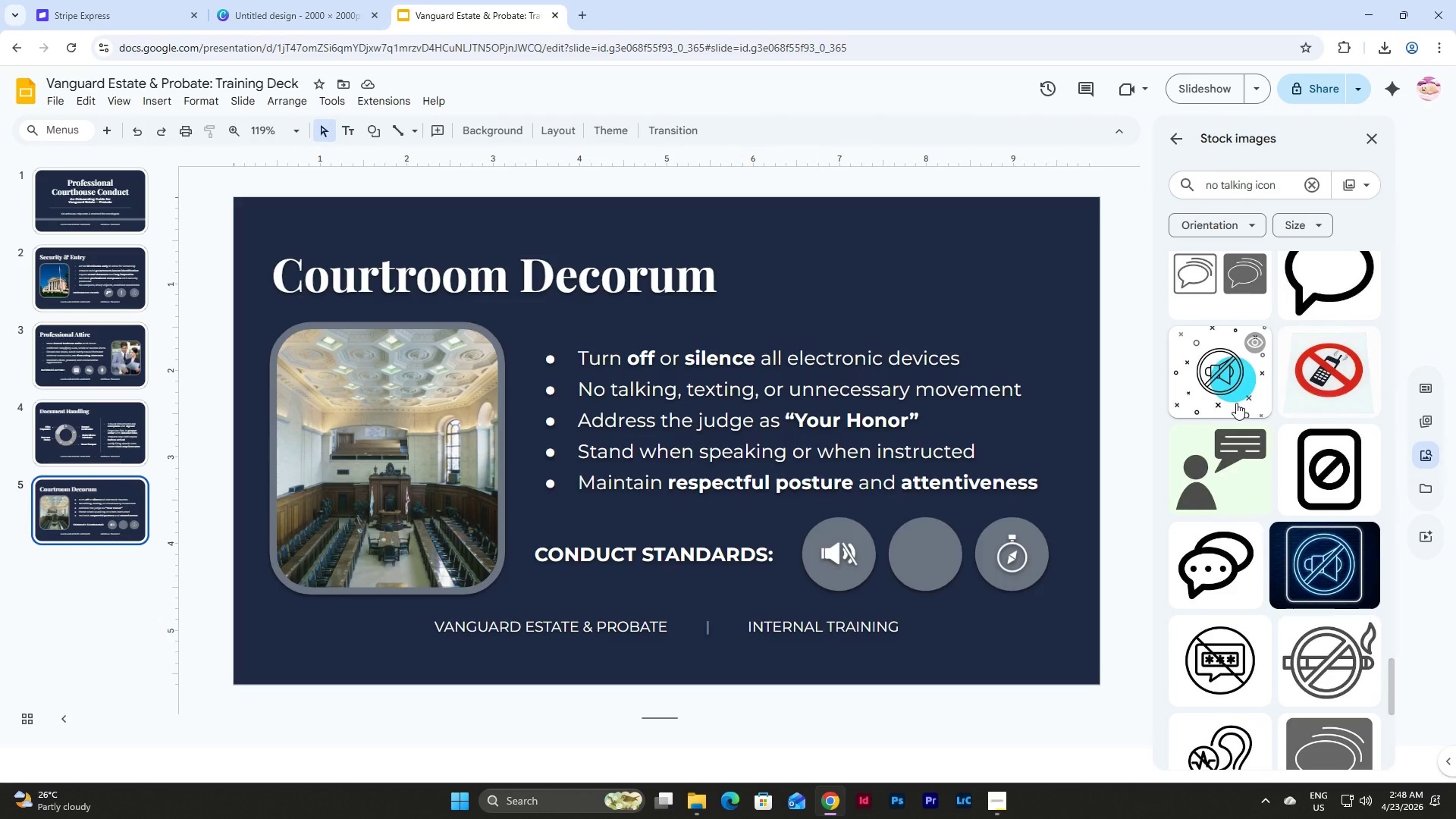 
scroll: coordinate [1236, 403], scroll_direction: down, amount: 8.0
 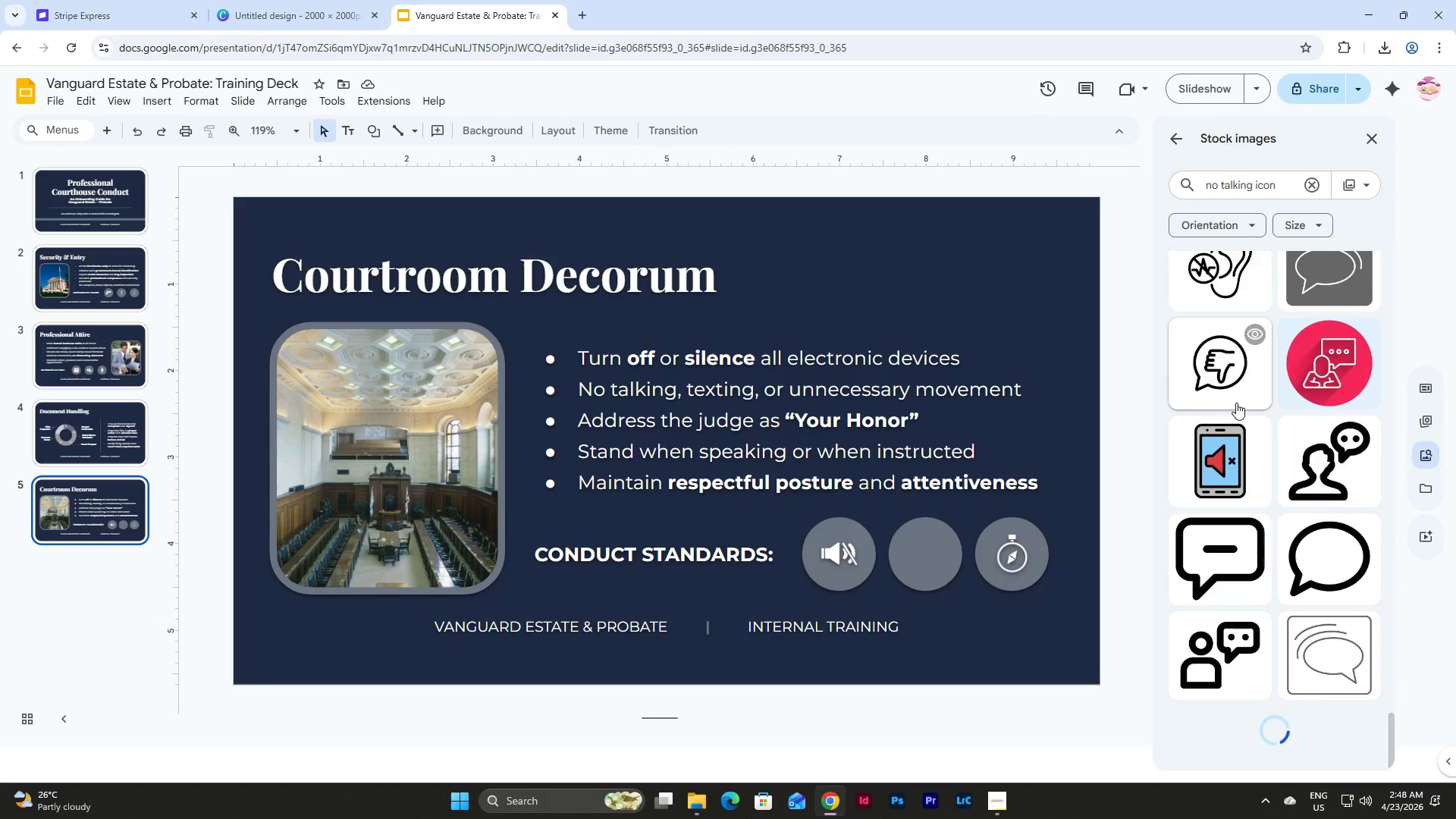 
scroll: coordinate [1236, 403], scroll_direction: none, amount: 0.0
 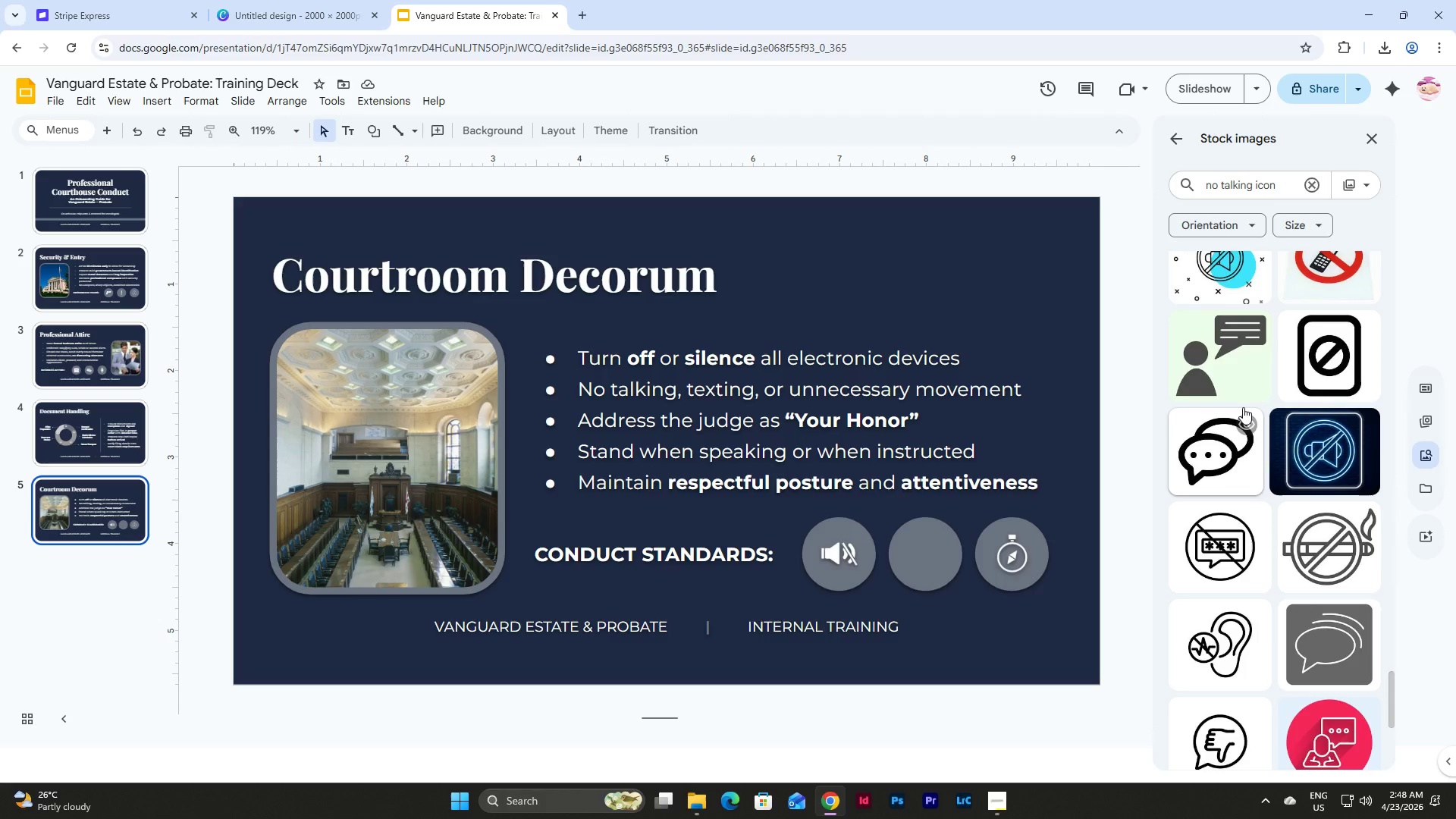 
wait(23.02)
 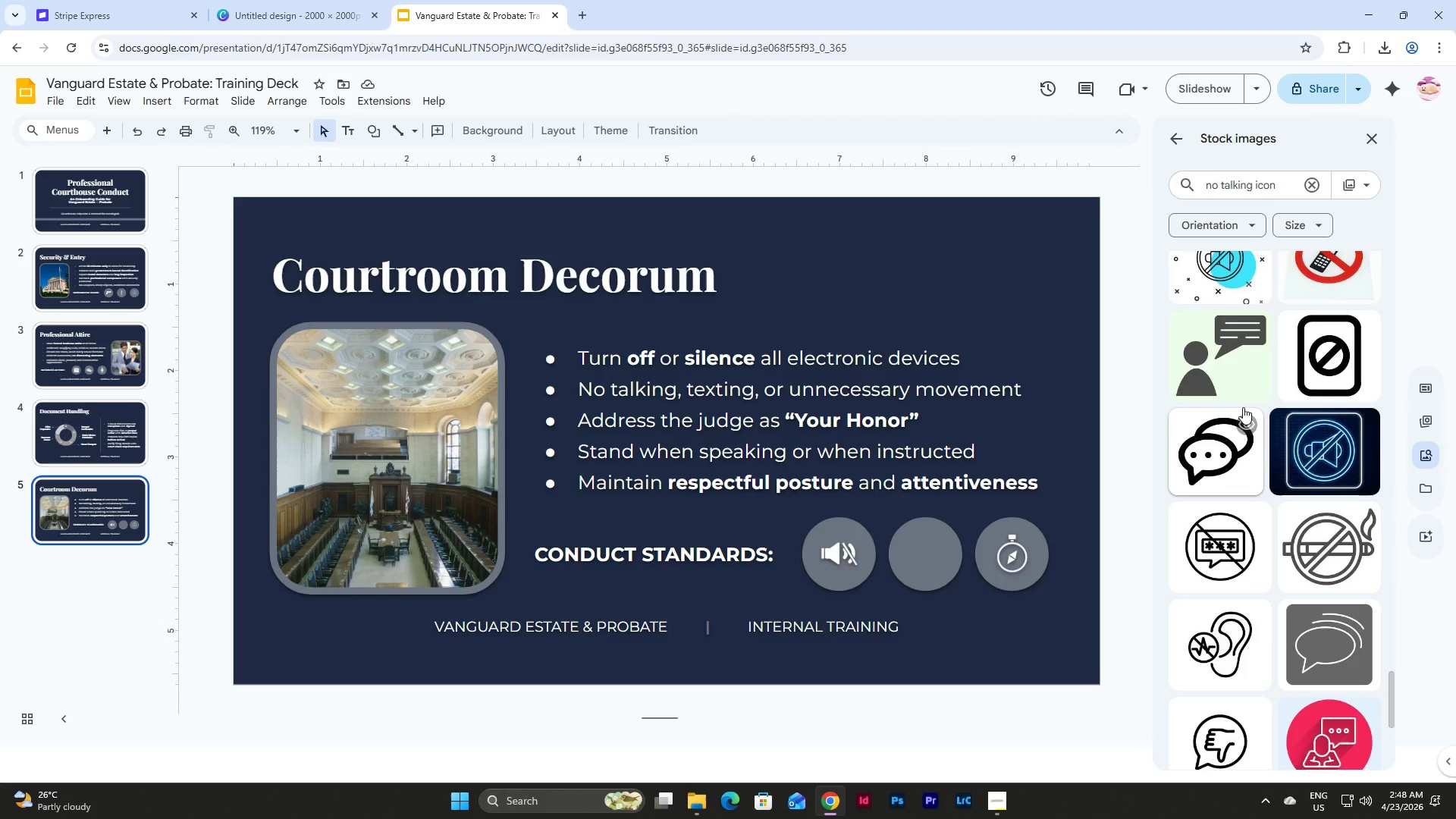 
scroll: coordinate [1232, 380], scroll_direction: down, amount: 5.0
 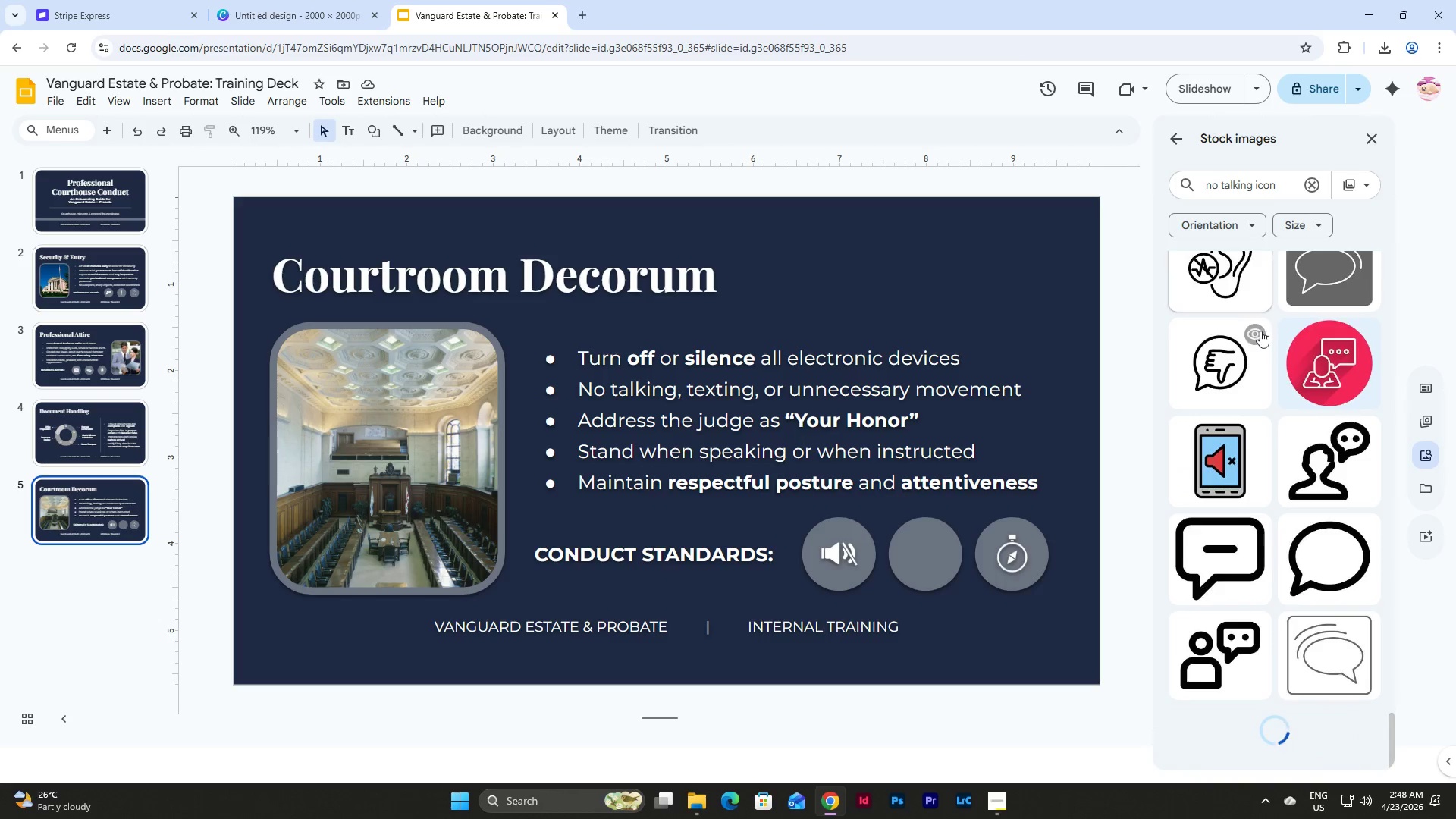 
scroll: coordinate [1264, 339], scroll_direction: up, amount: 12.0
 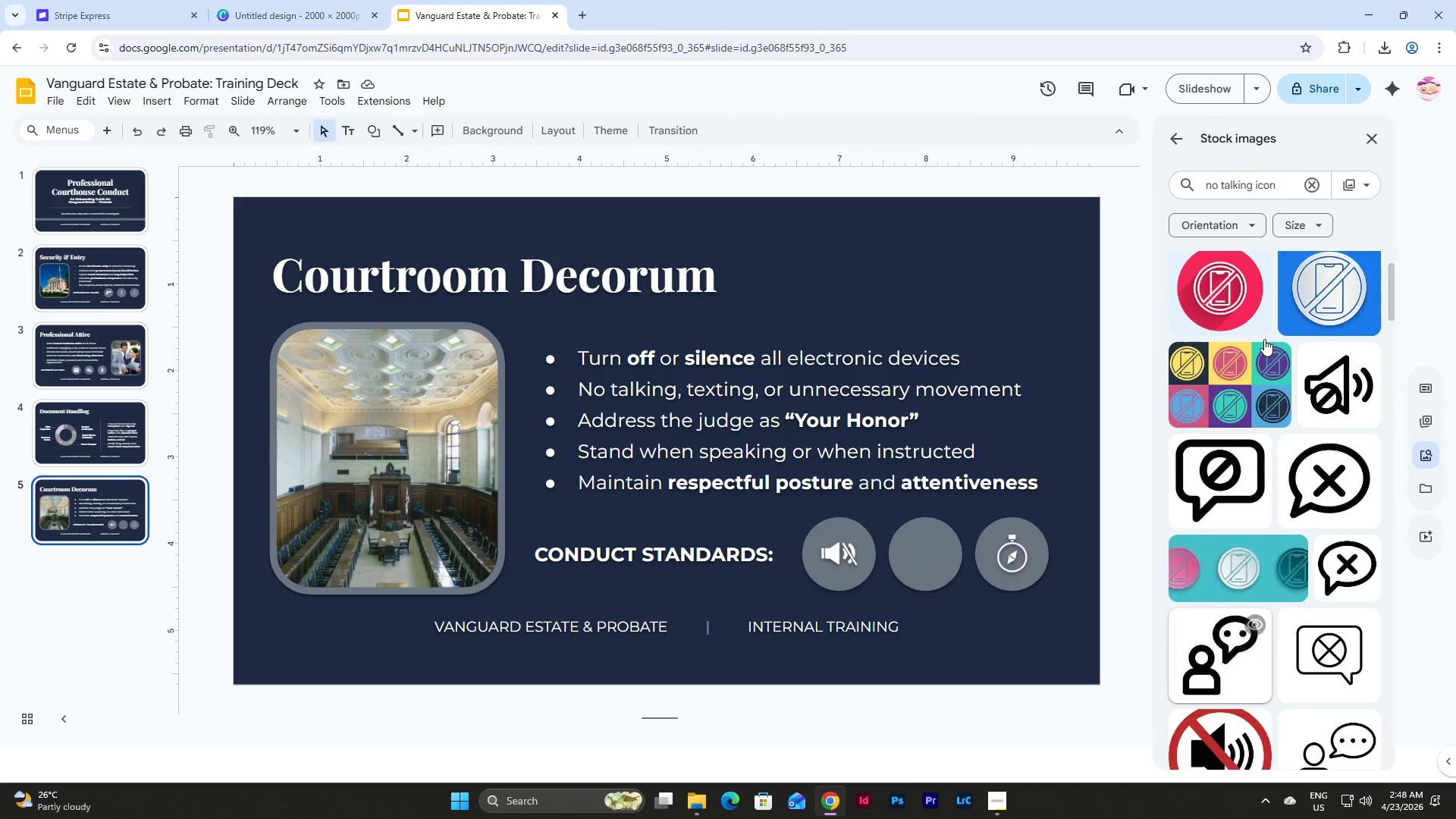 
left_click([1254, 181])
 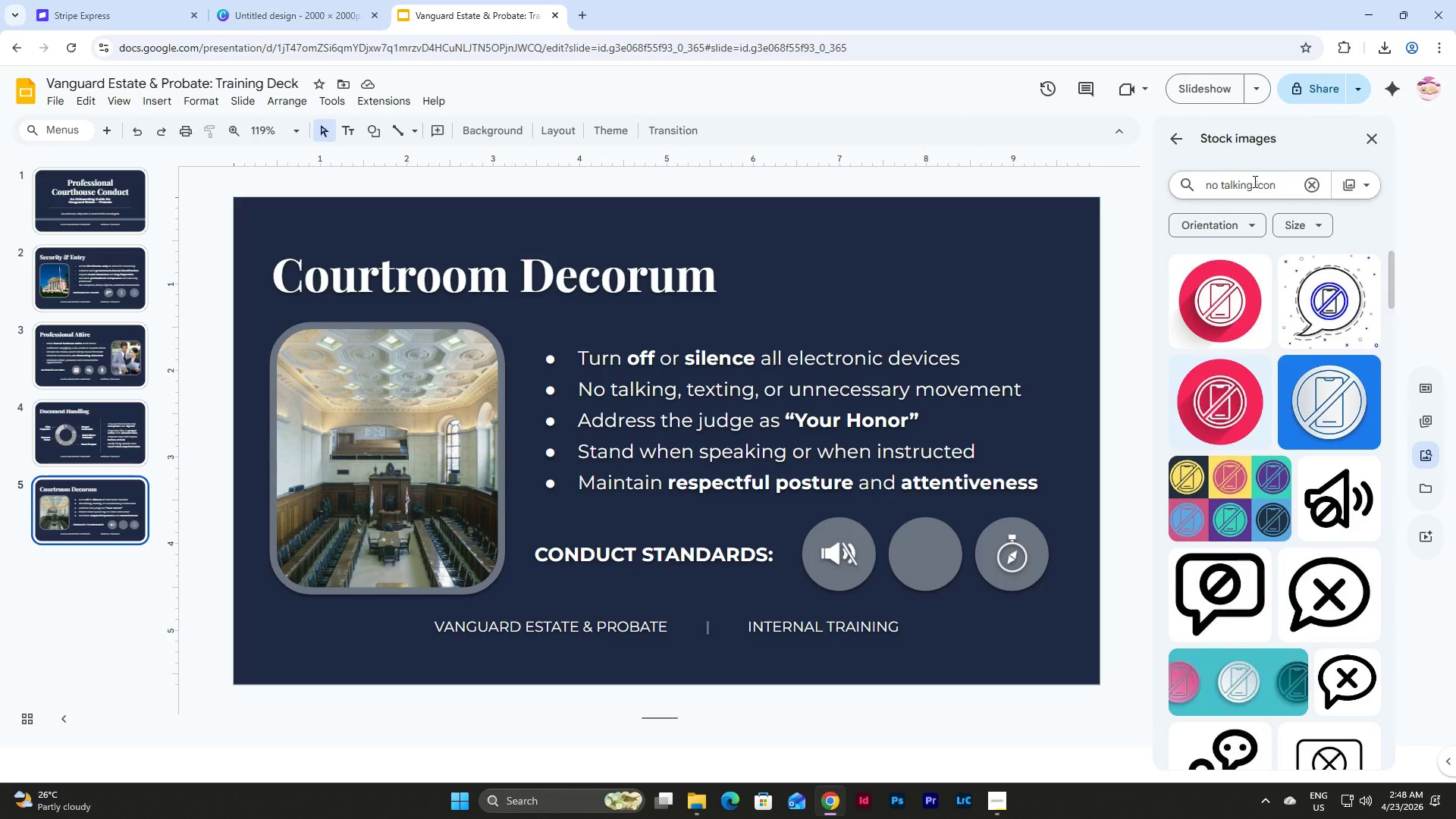 
key(Backspace)
 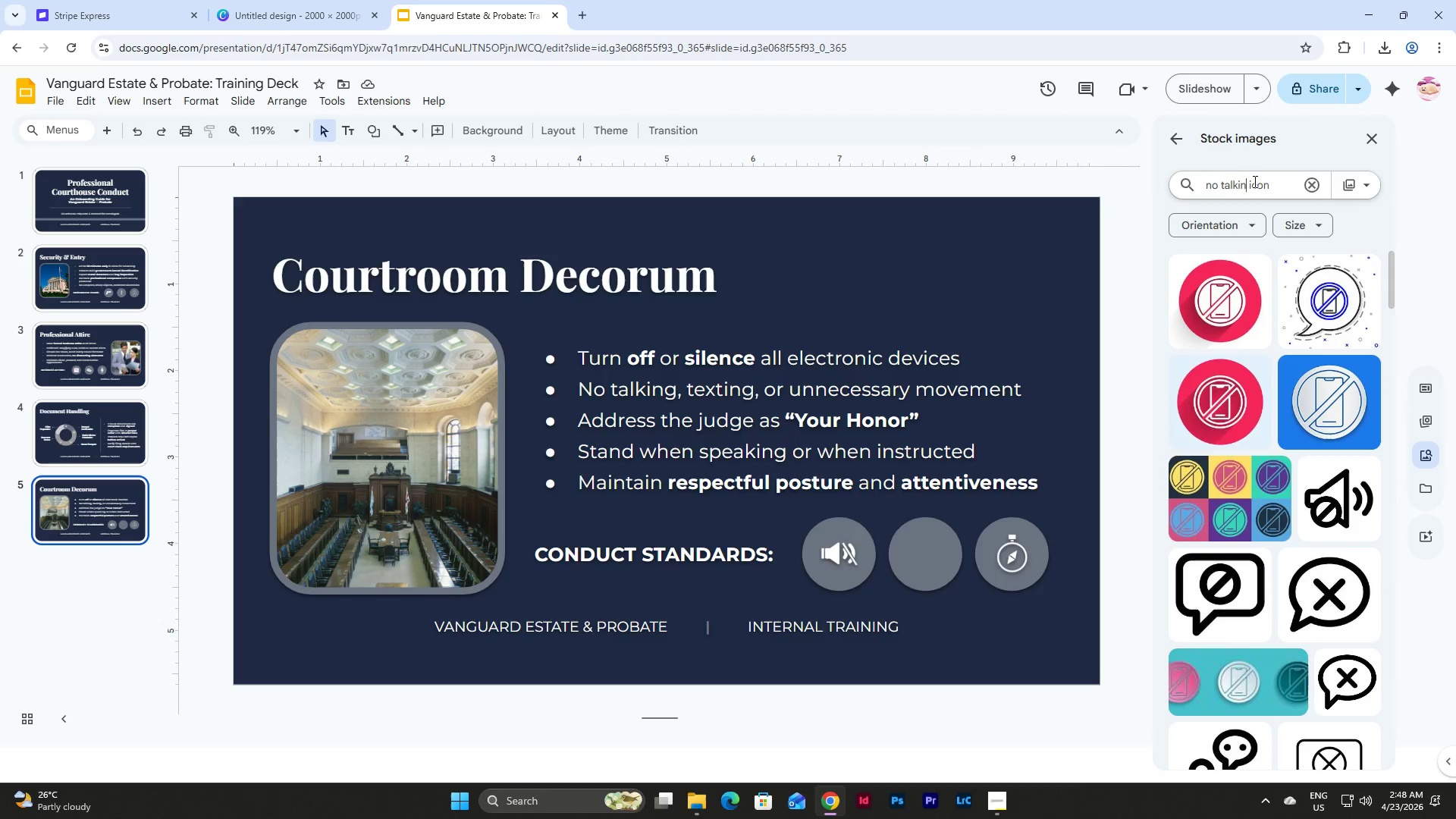 
key(Backspace)
 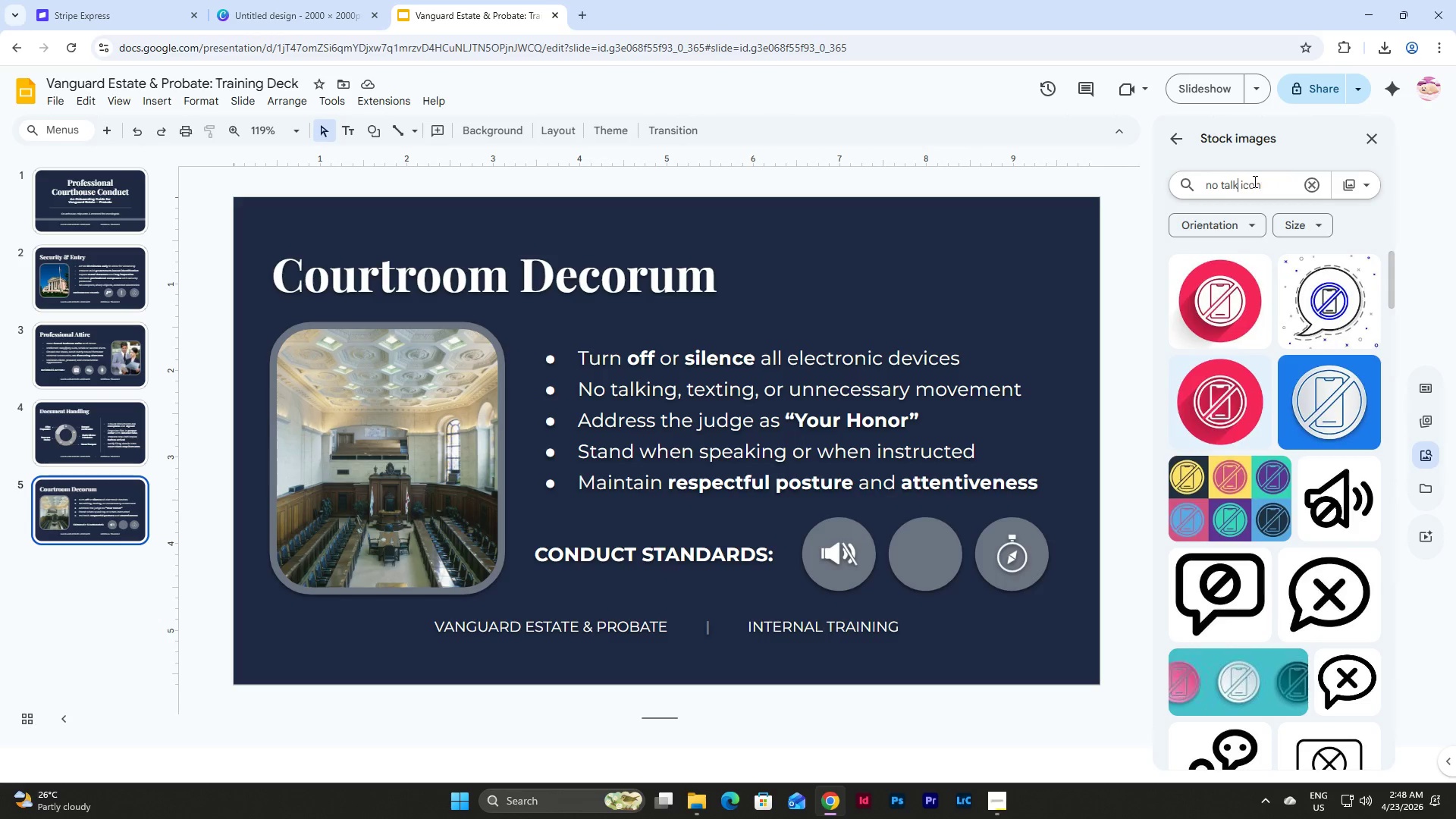 
key(Backspace)
 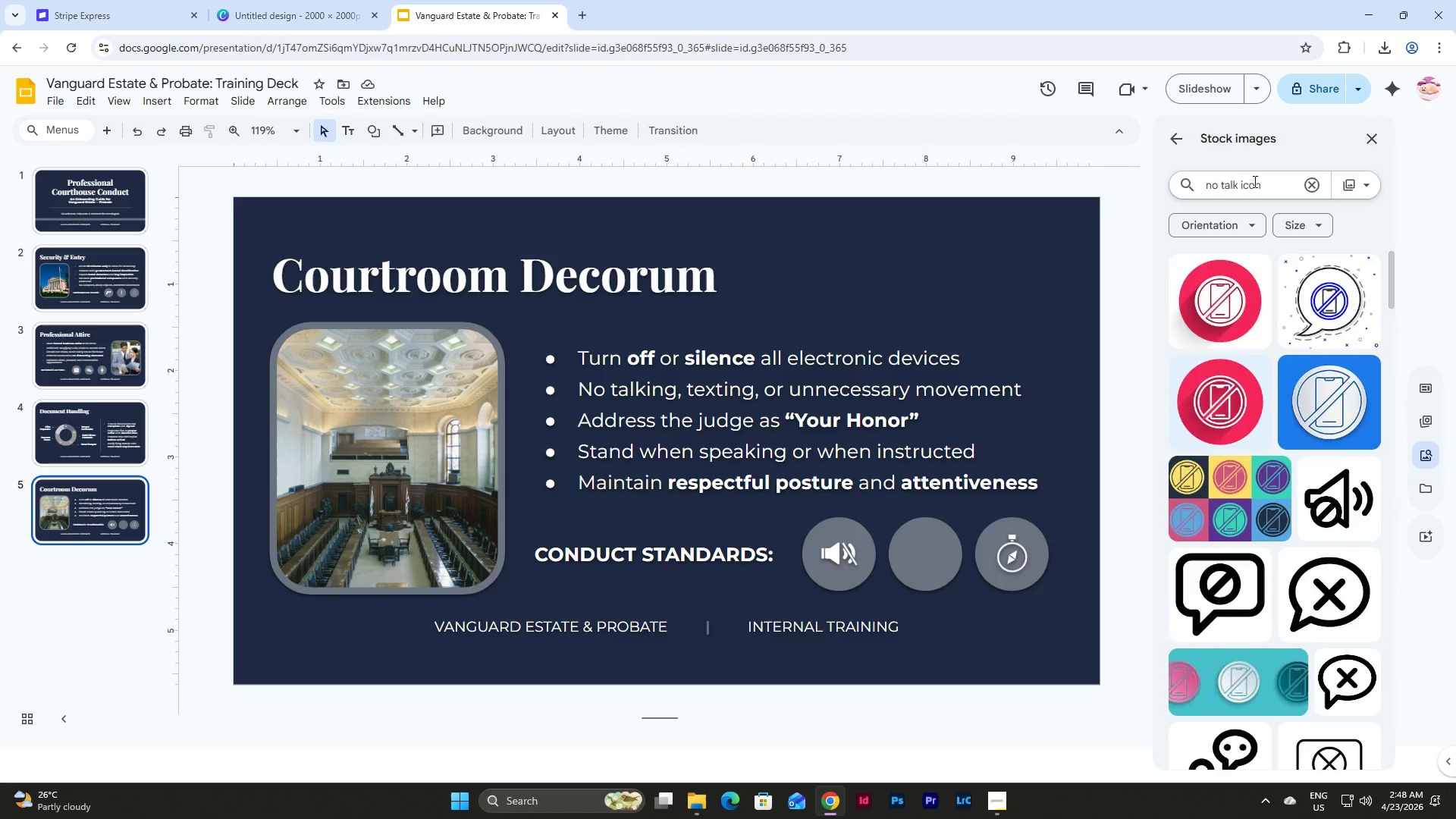 
key(NumpadEnter)
 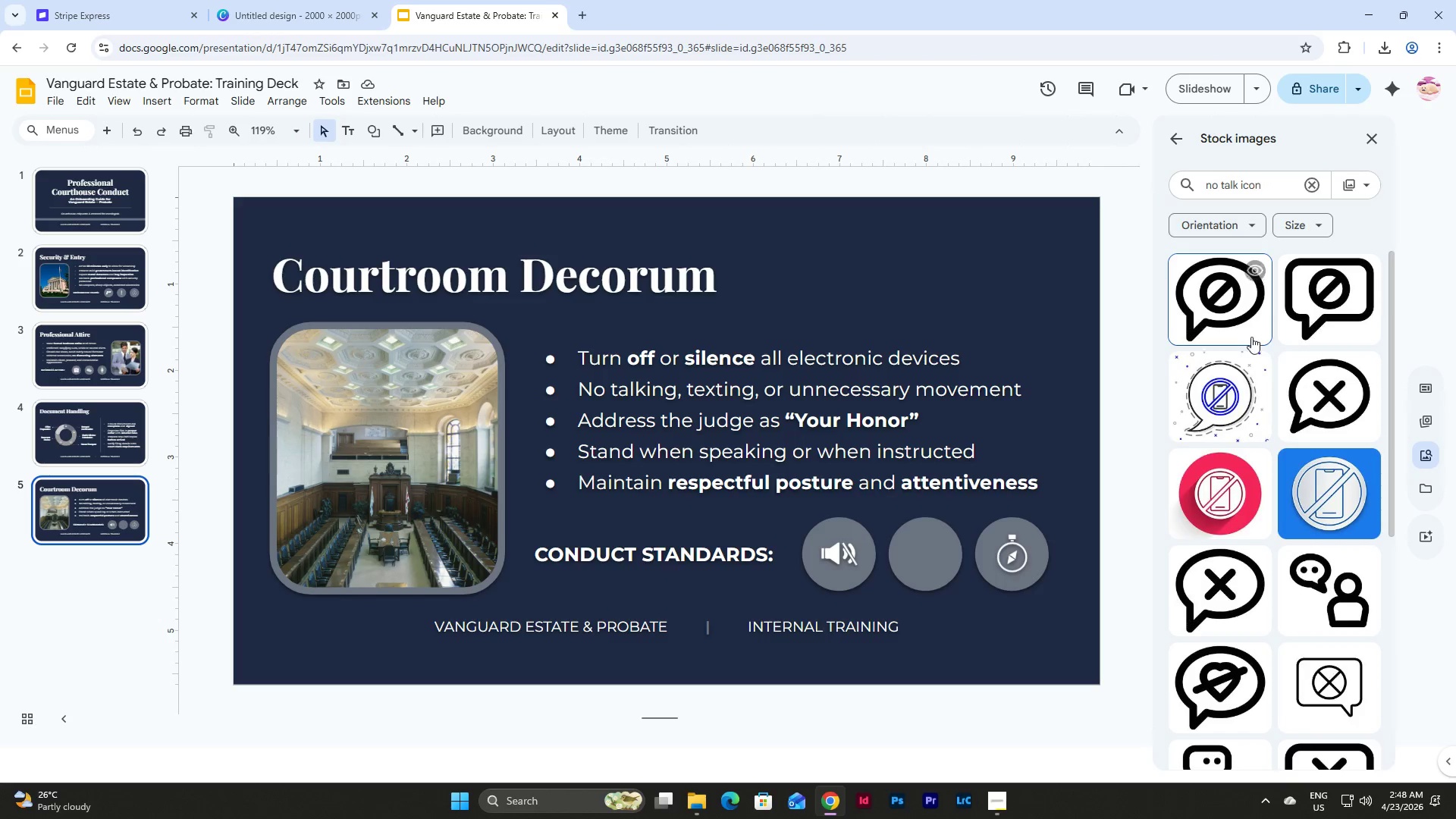 
scroll: coordinate [1238, 406], scroll_direction: down, amount: 10.0
 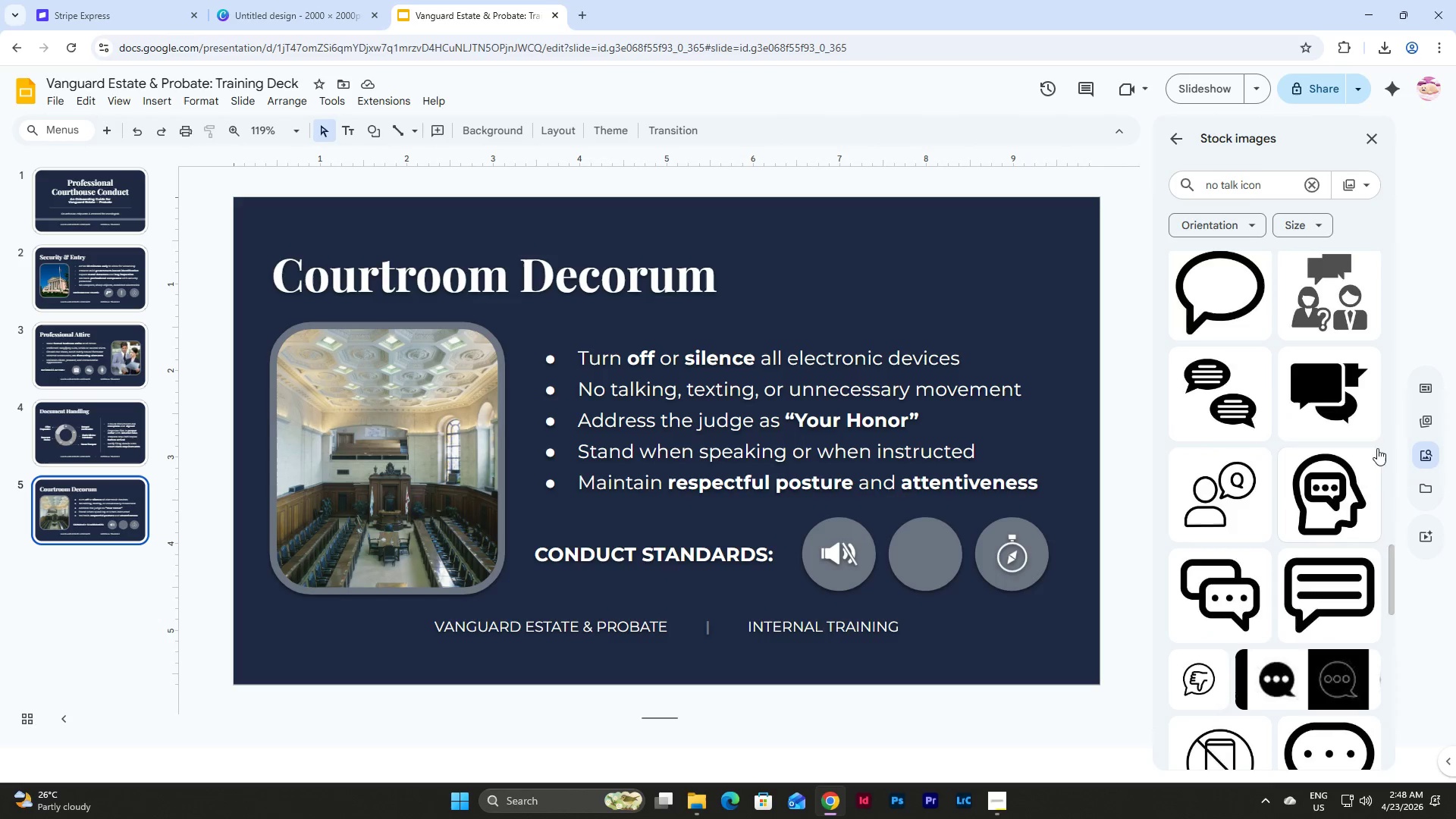 
left_click([1320, 388])
 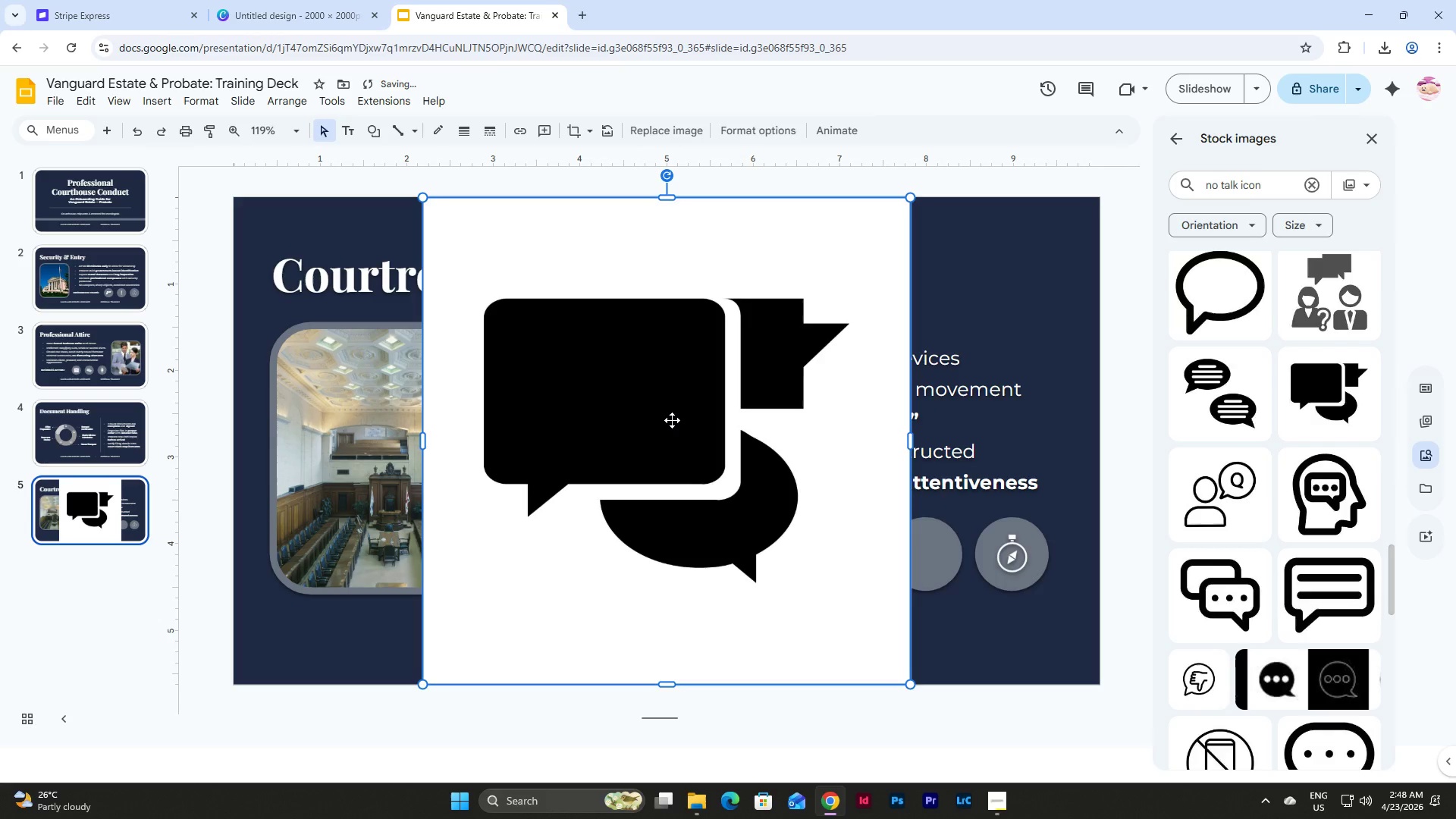 
left_click([672, 420])
 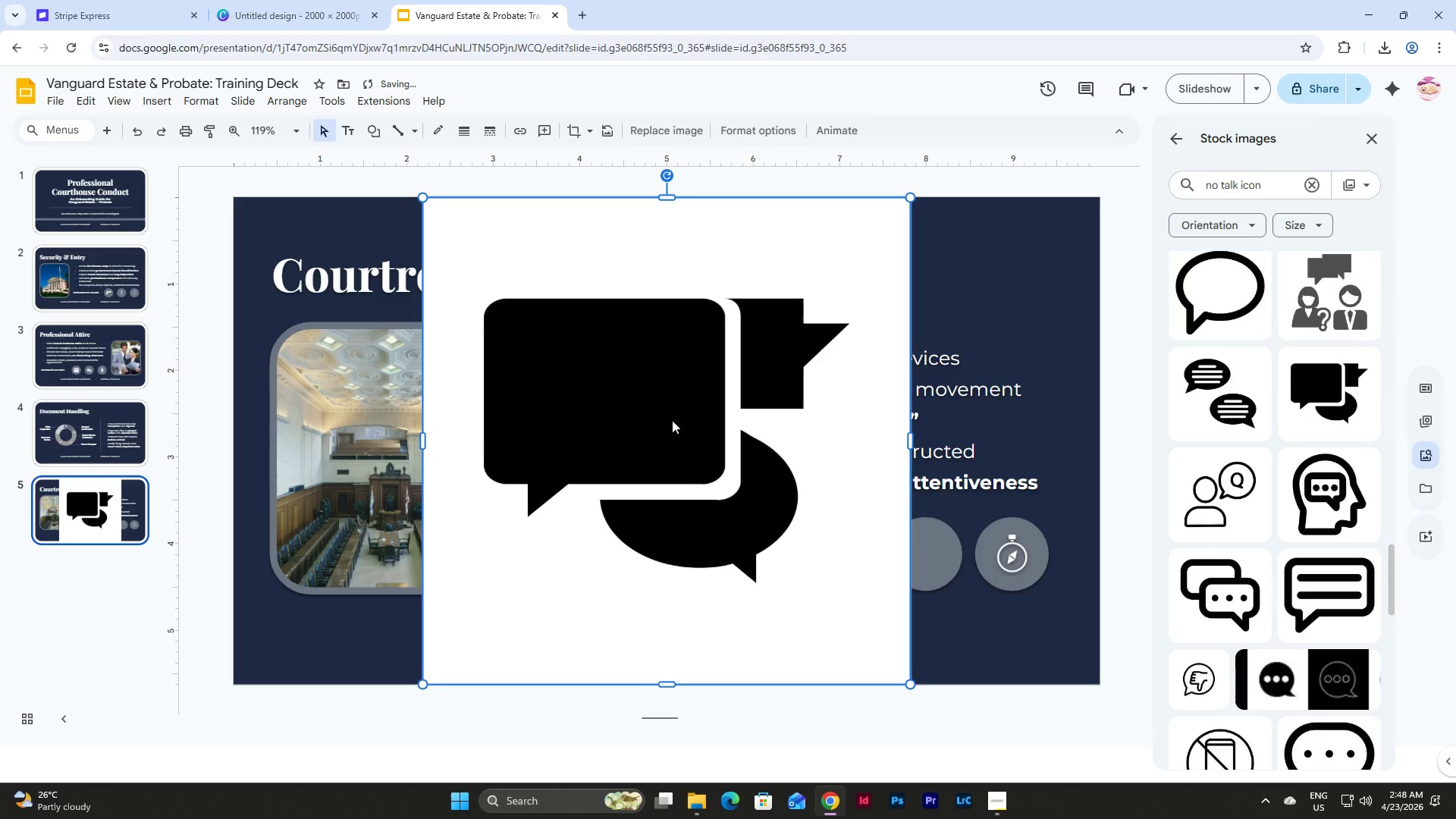 
key(Control+C)
 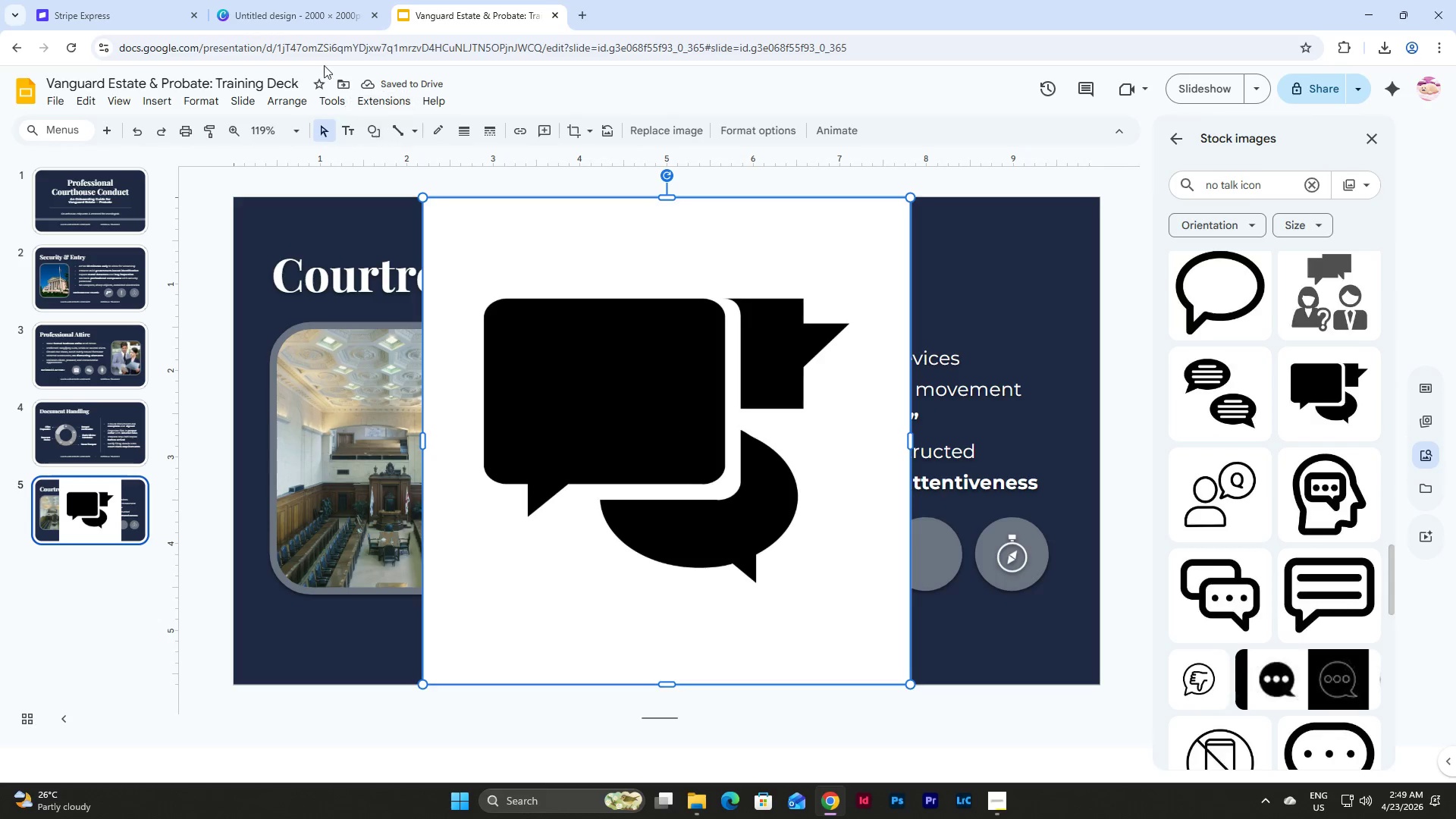 
left_click([296, 0])
 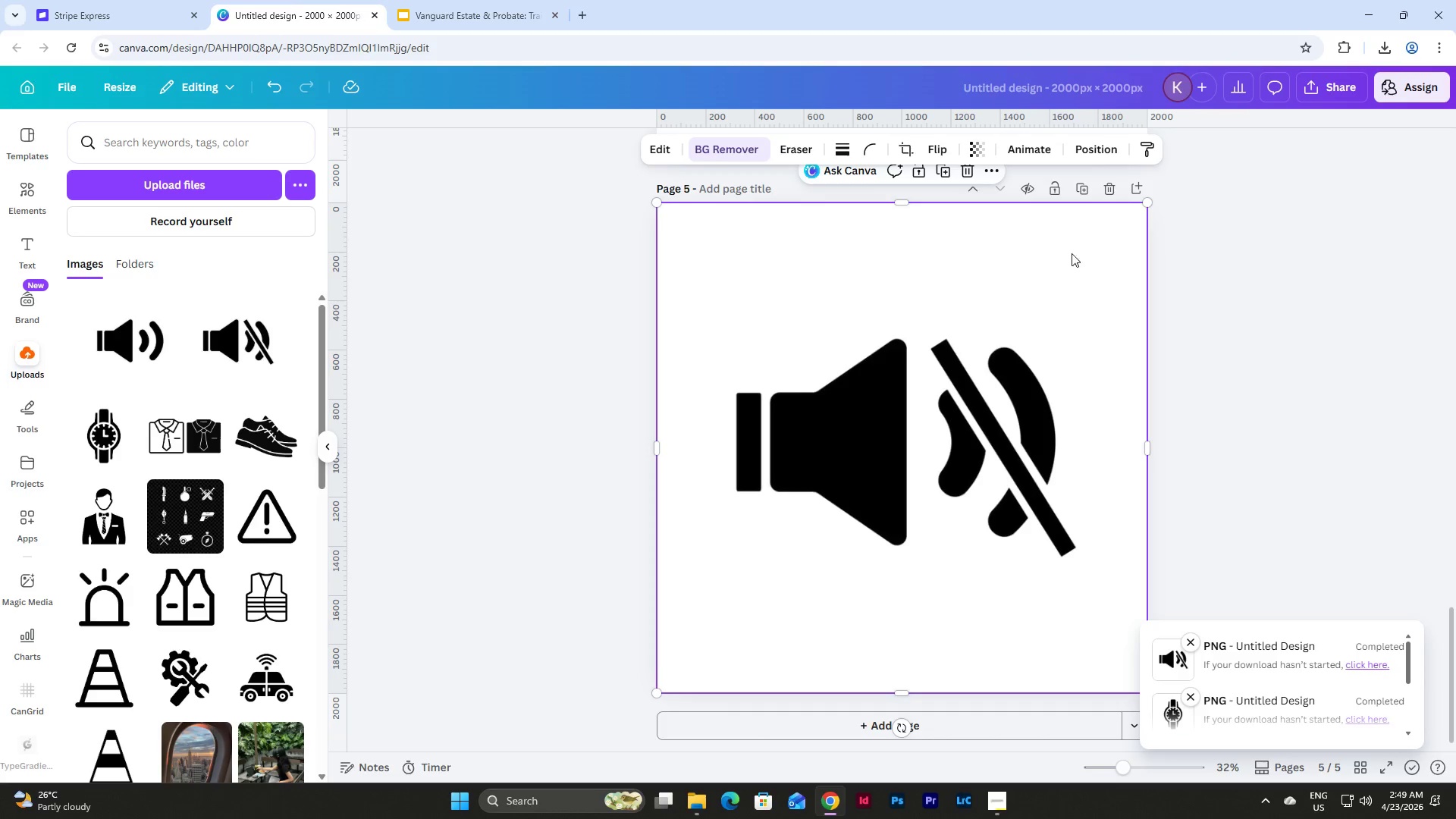 
left_click([1078, 187])
 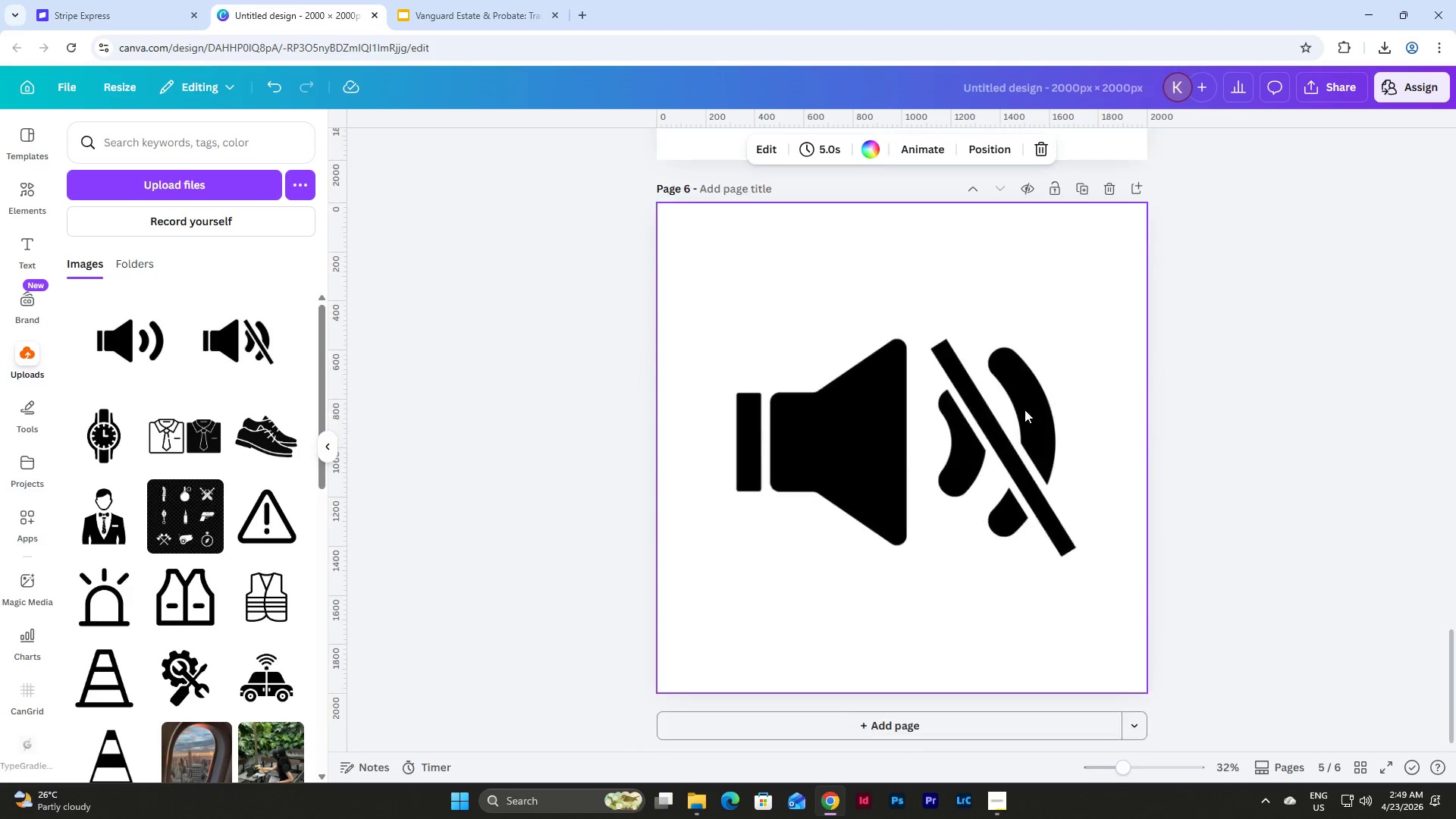 
left_click([975, 441])
 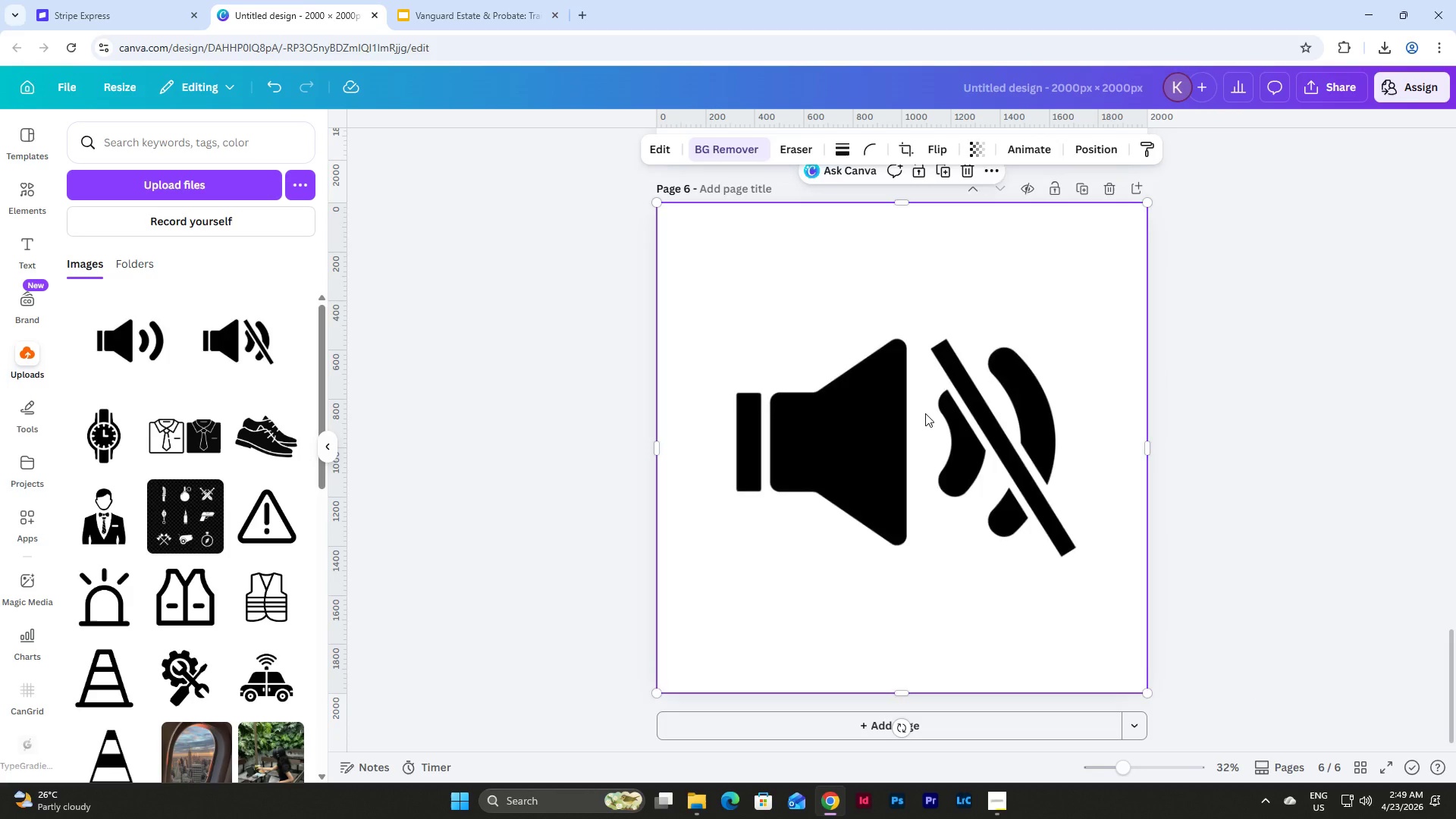 
key(Backspace)
 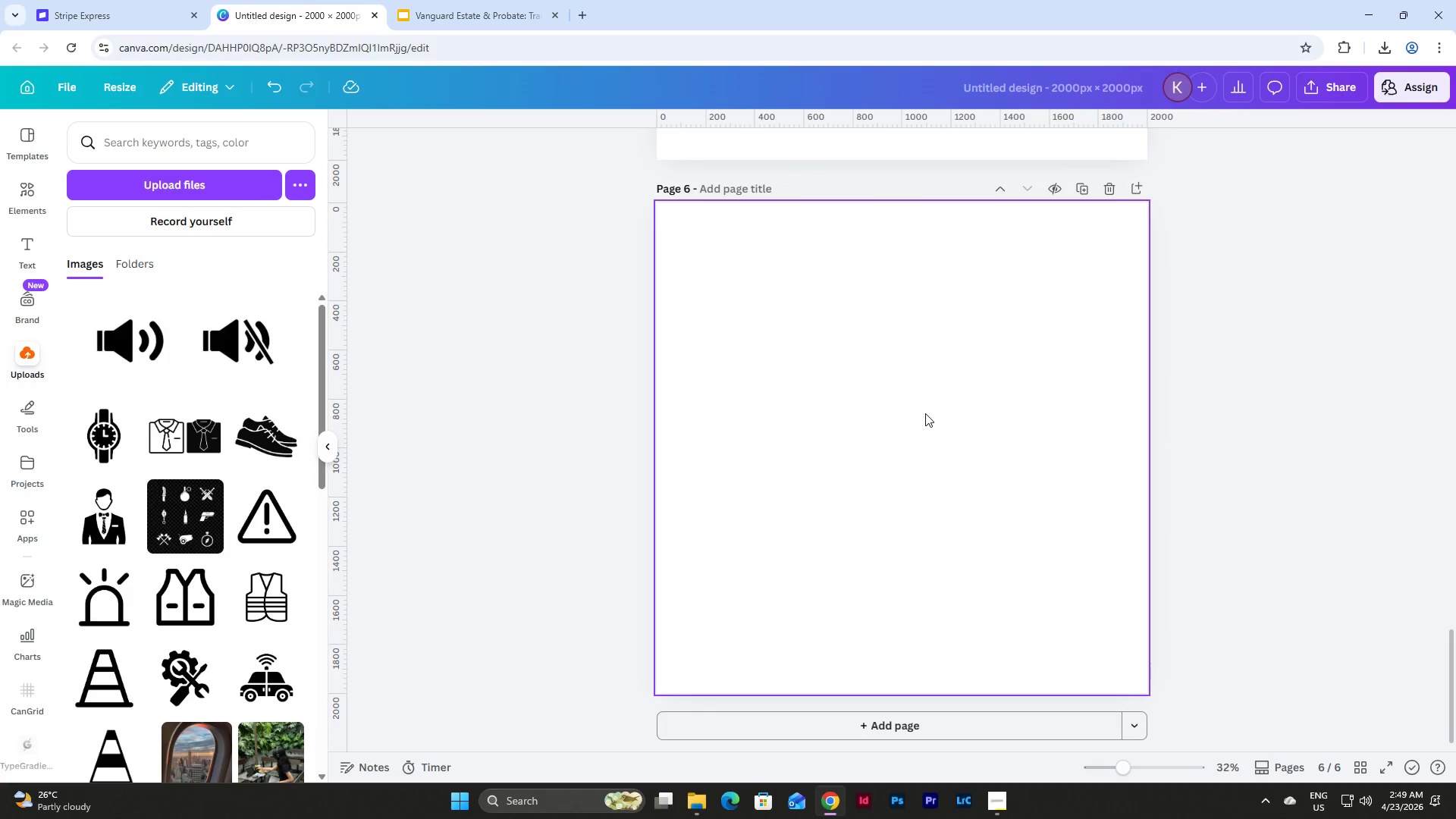 
key(Control+V)
 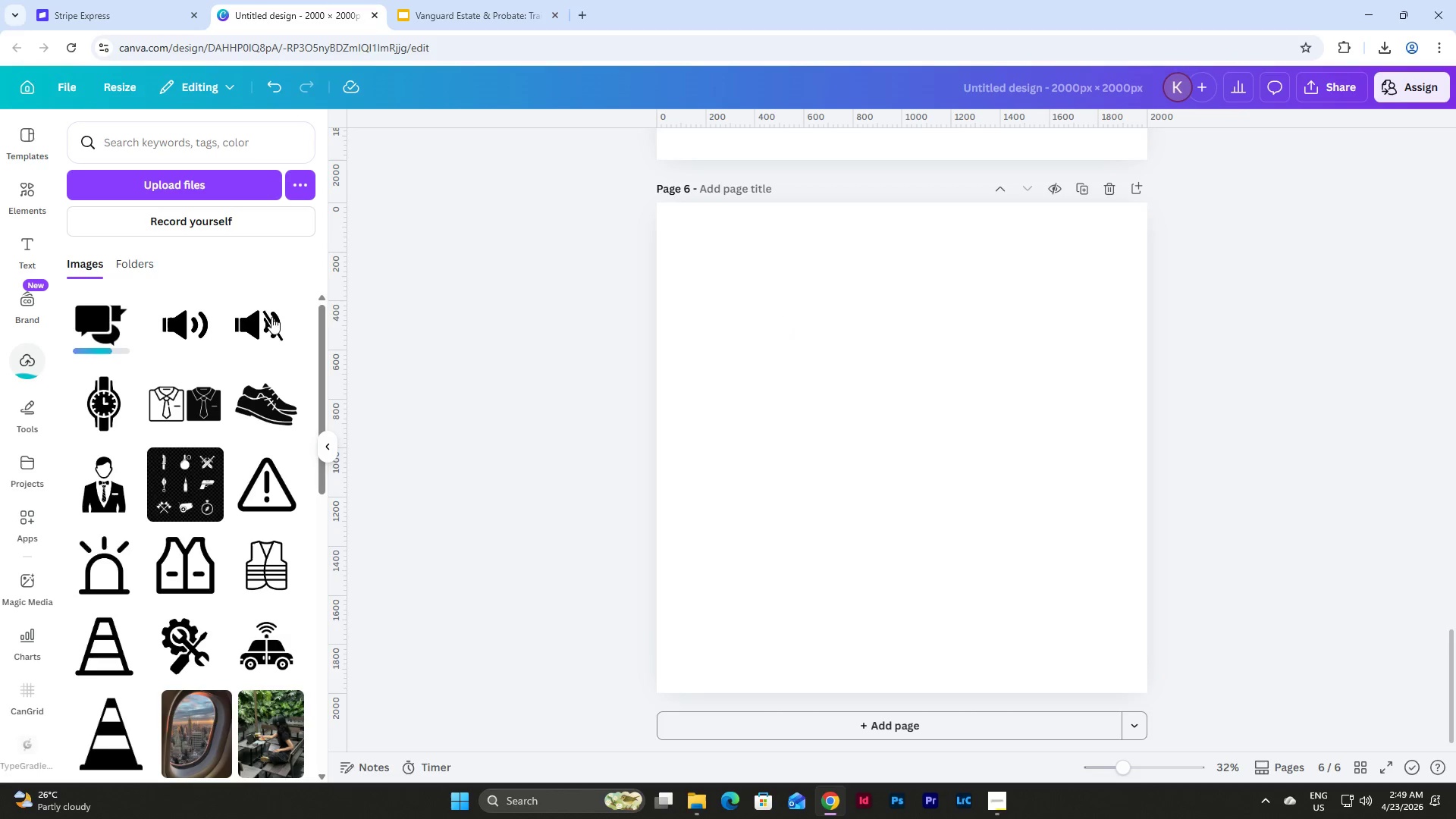 
left_click([100, 322])
 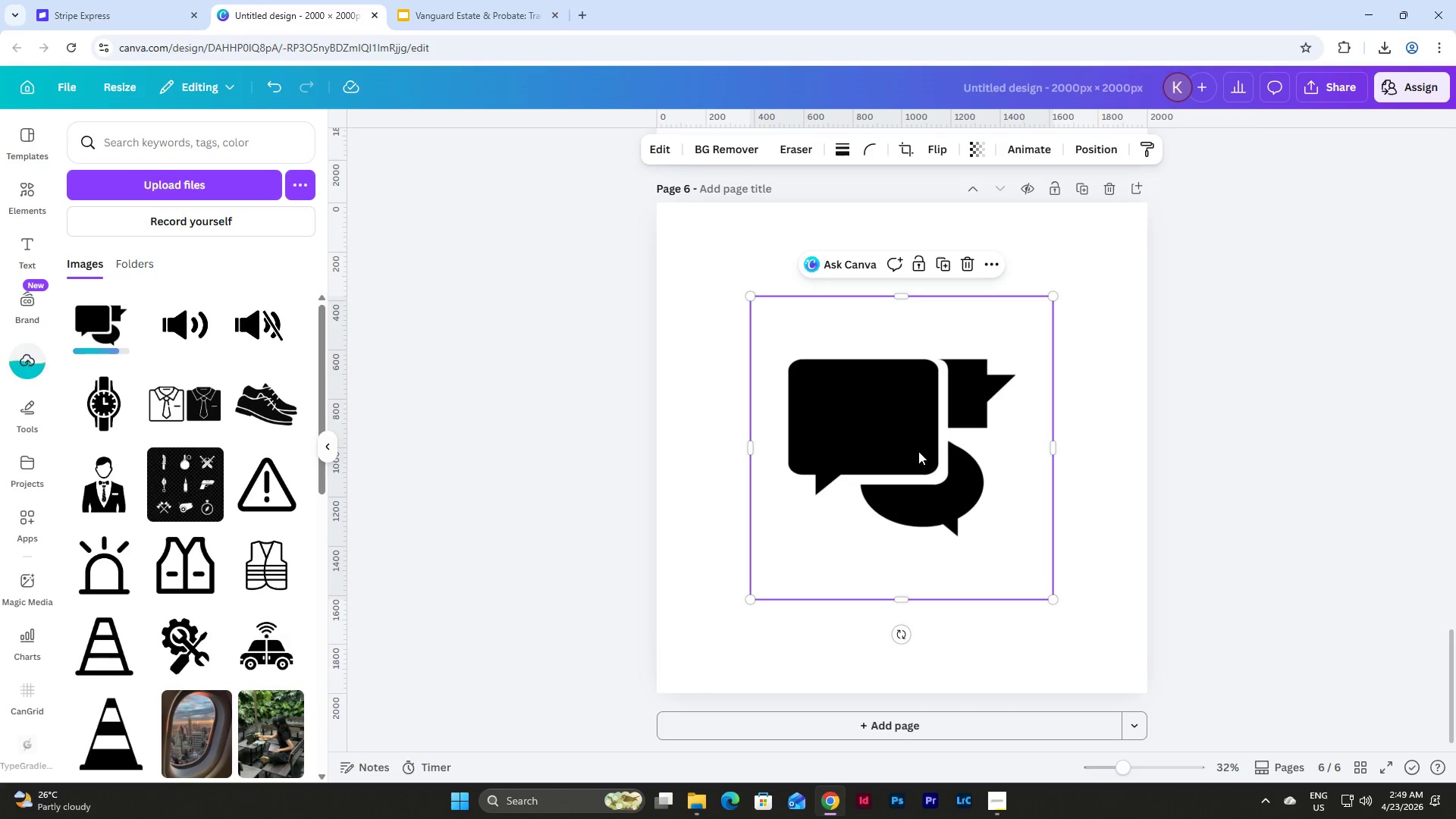 
left_click_drag(start_coordinate=[918, 451], to_coordinate=[826, 359])
 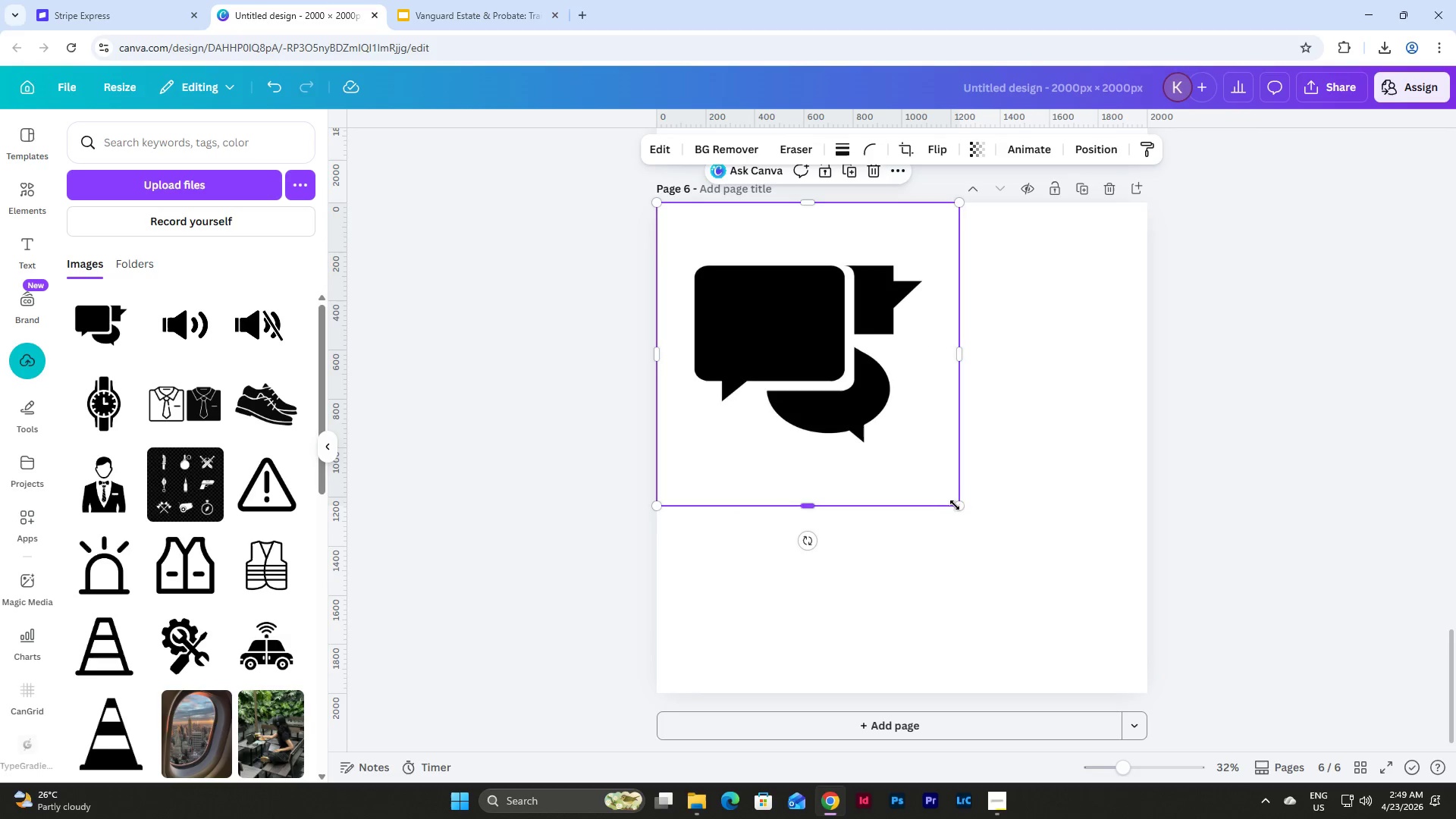 
left_click_drag(start_coordinate=[958, 505], to_coordinate=[1147, 689])
 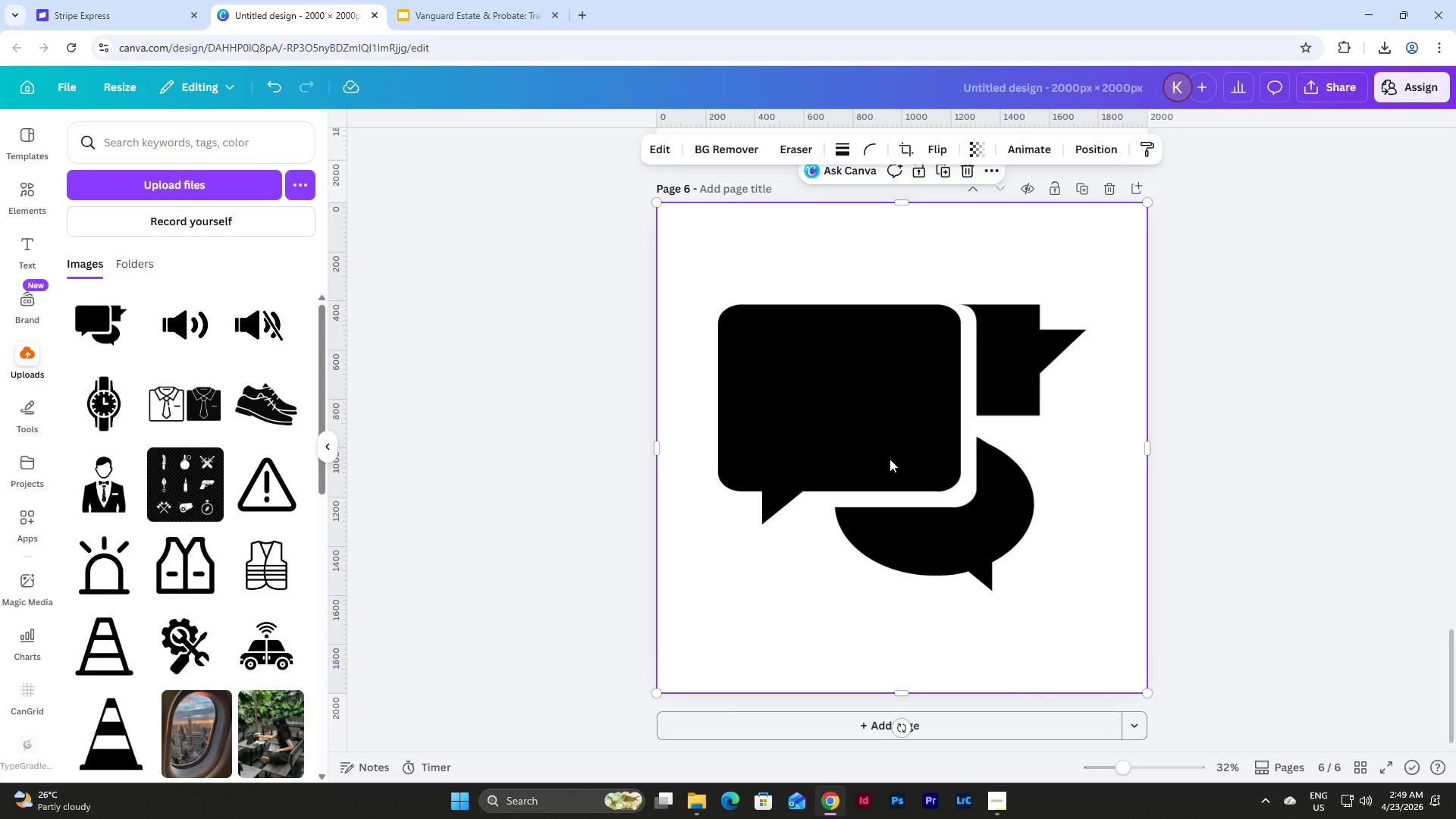 
wait(18.67)
 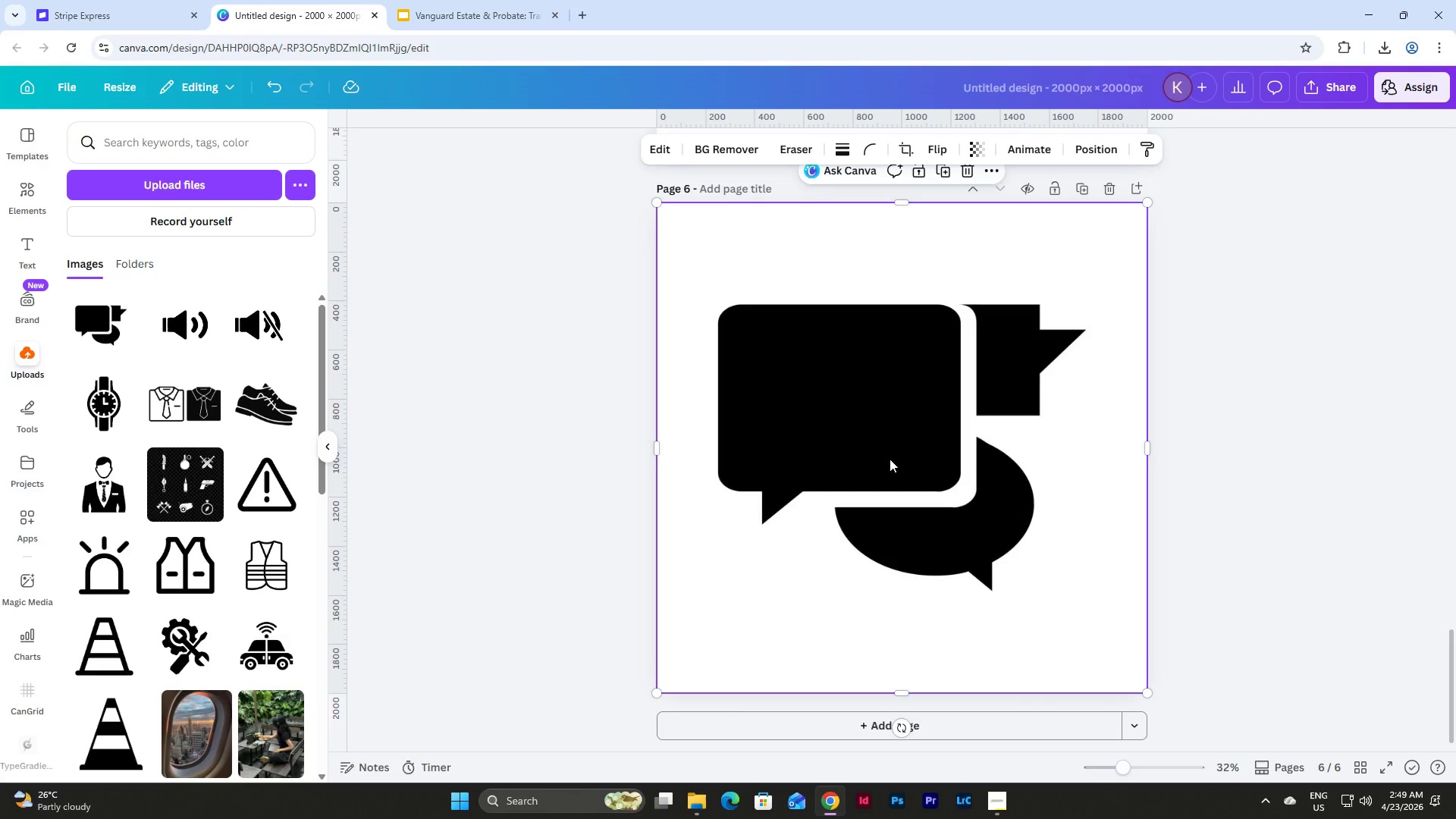 
left_click([1099, 281])
 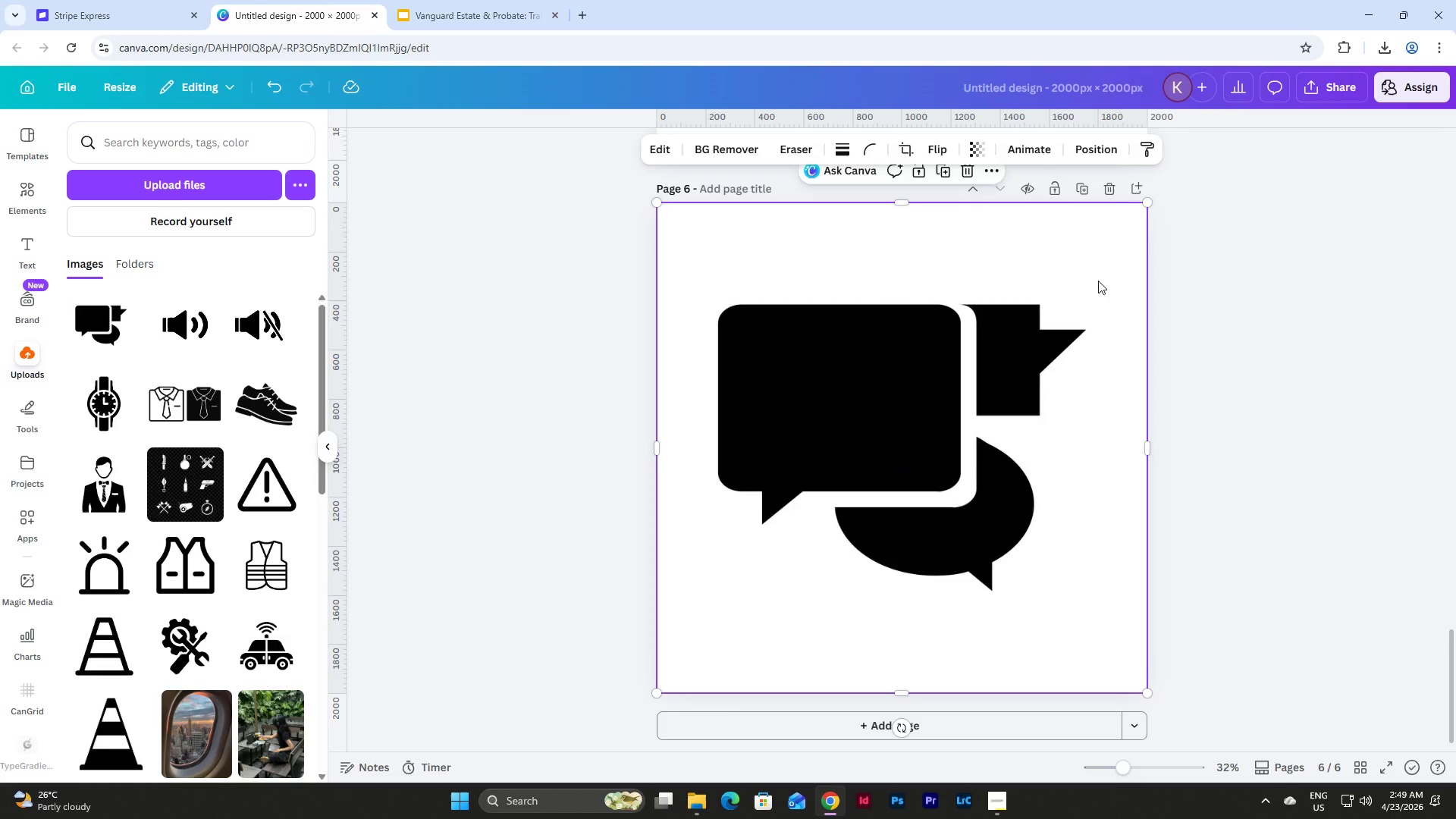 
key(Backspace)
 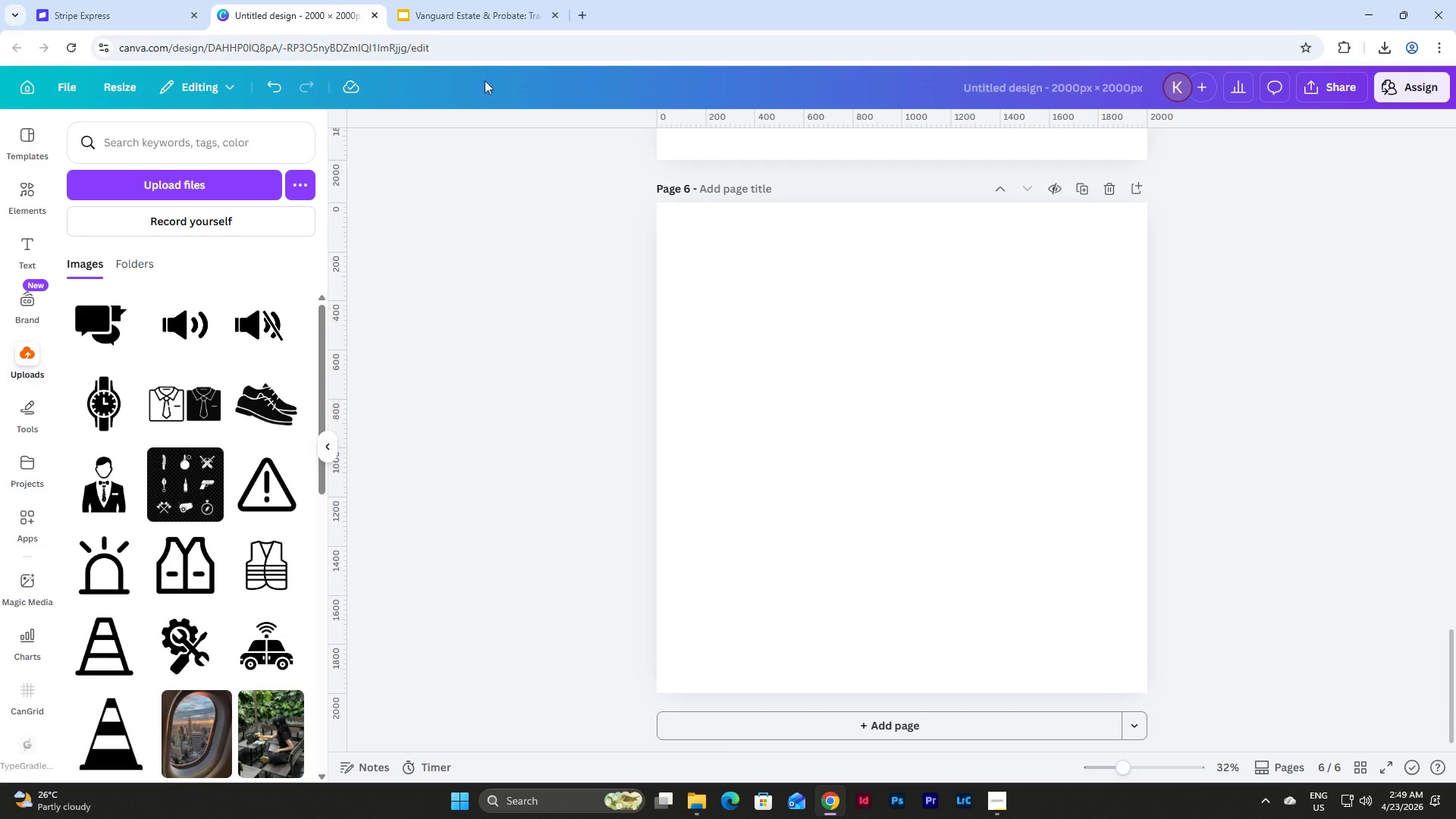 
left_click([477, 0])
 